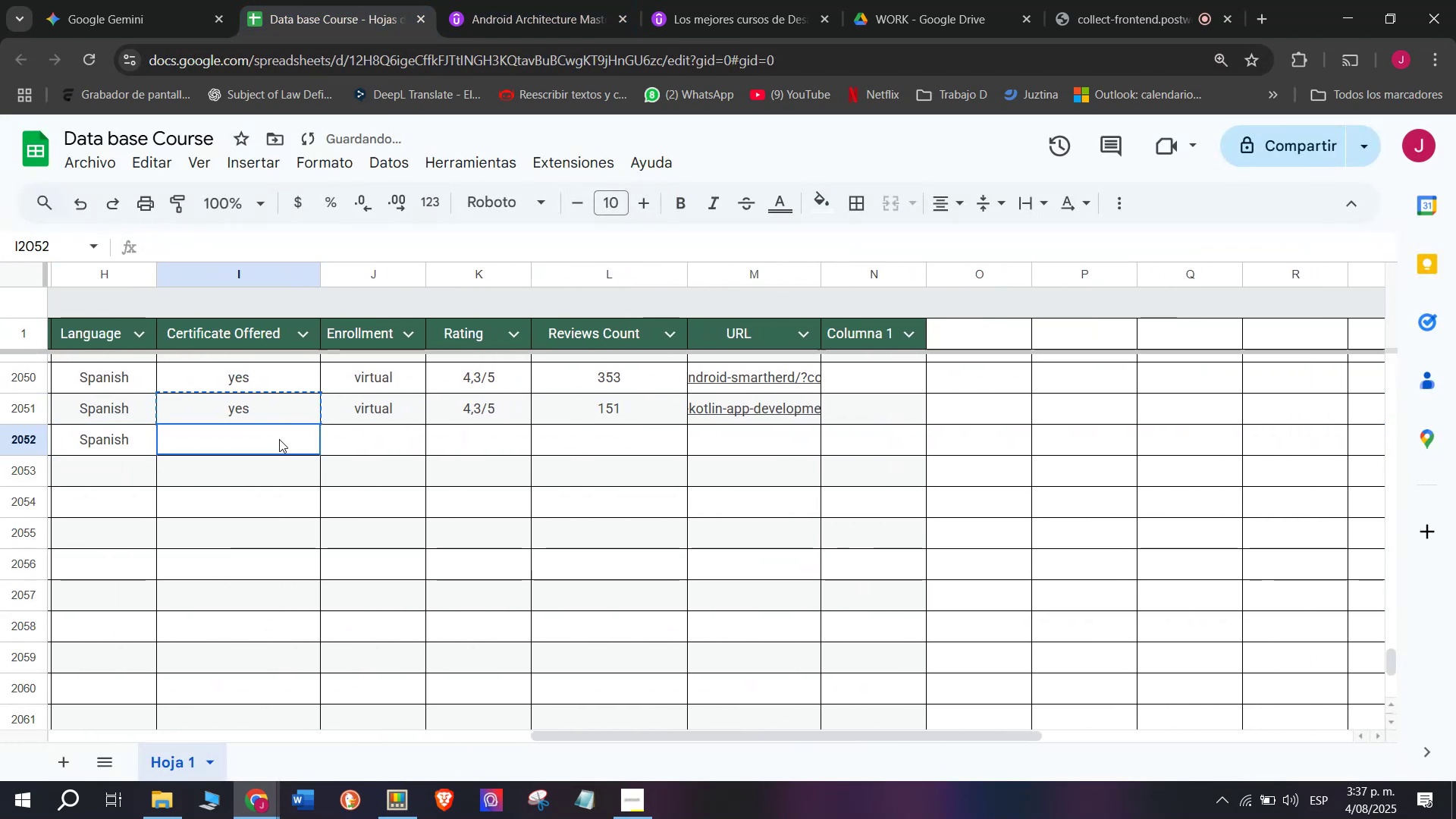 
key(Z)
 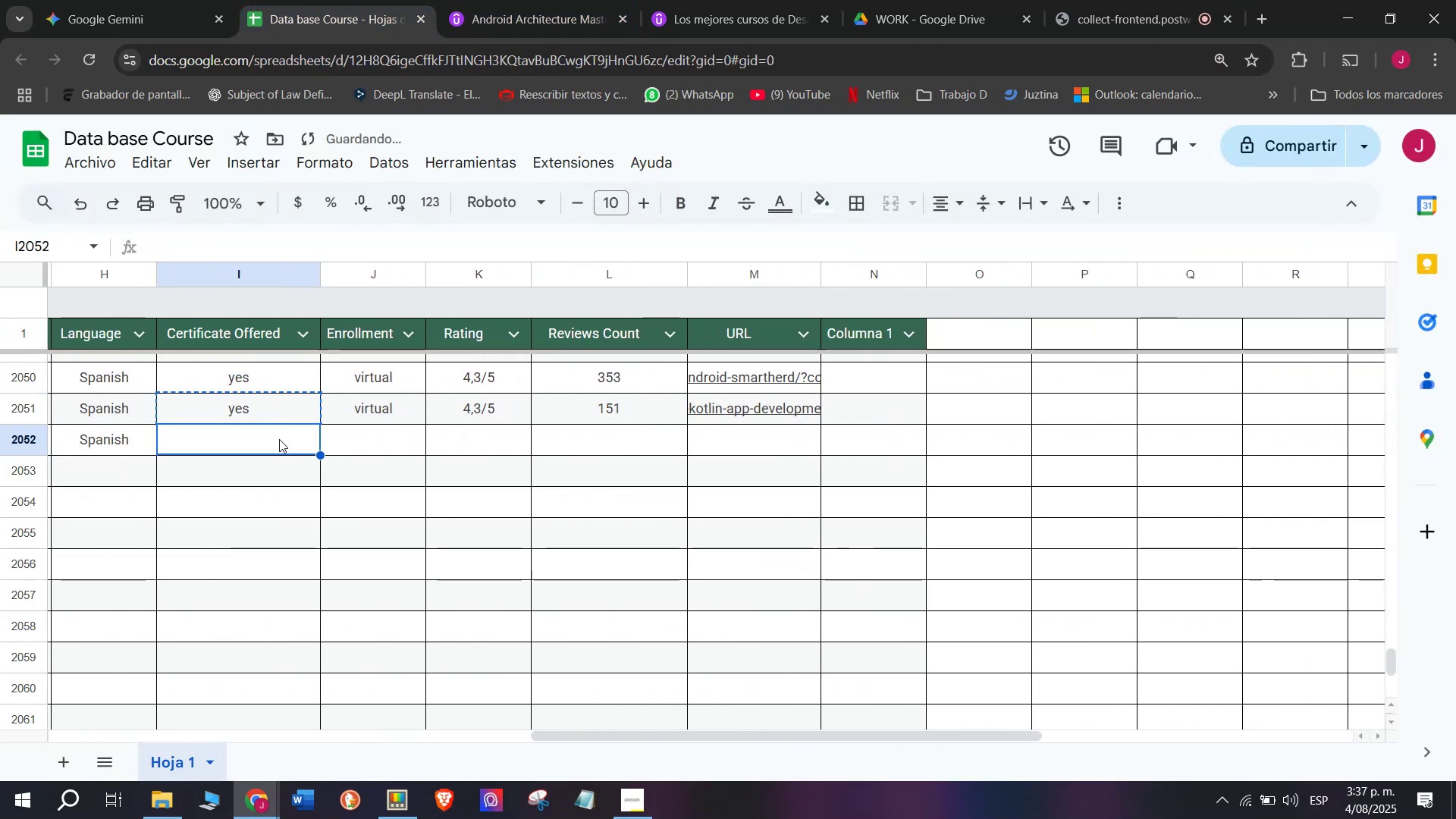 
key(Control+ControlLeft)
 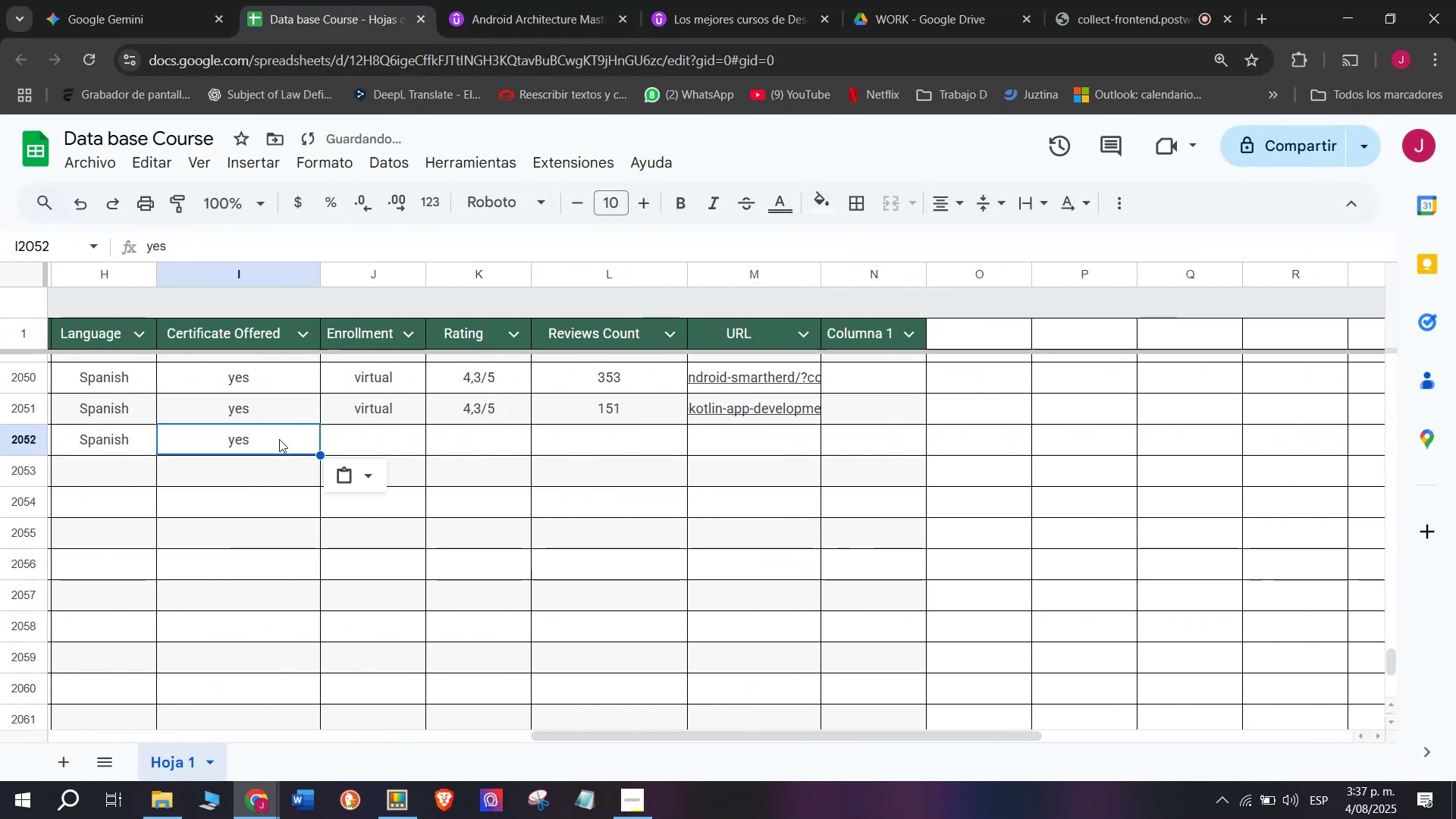 
key(Control+V)
 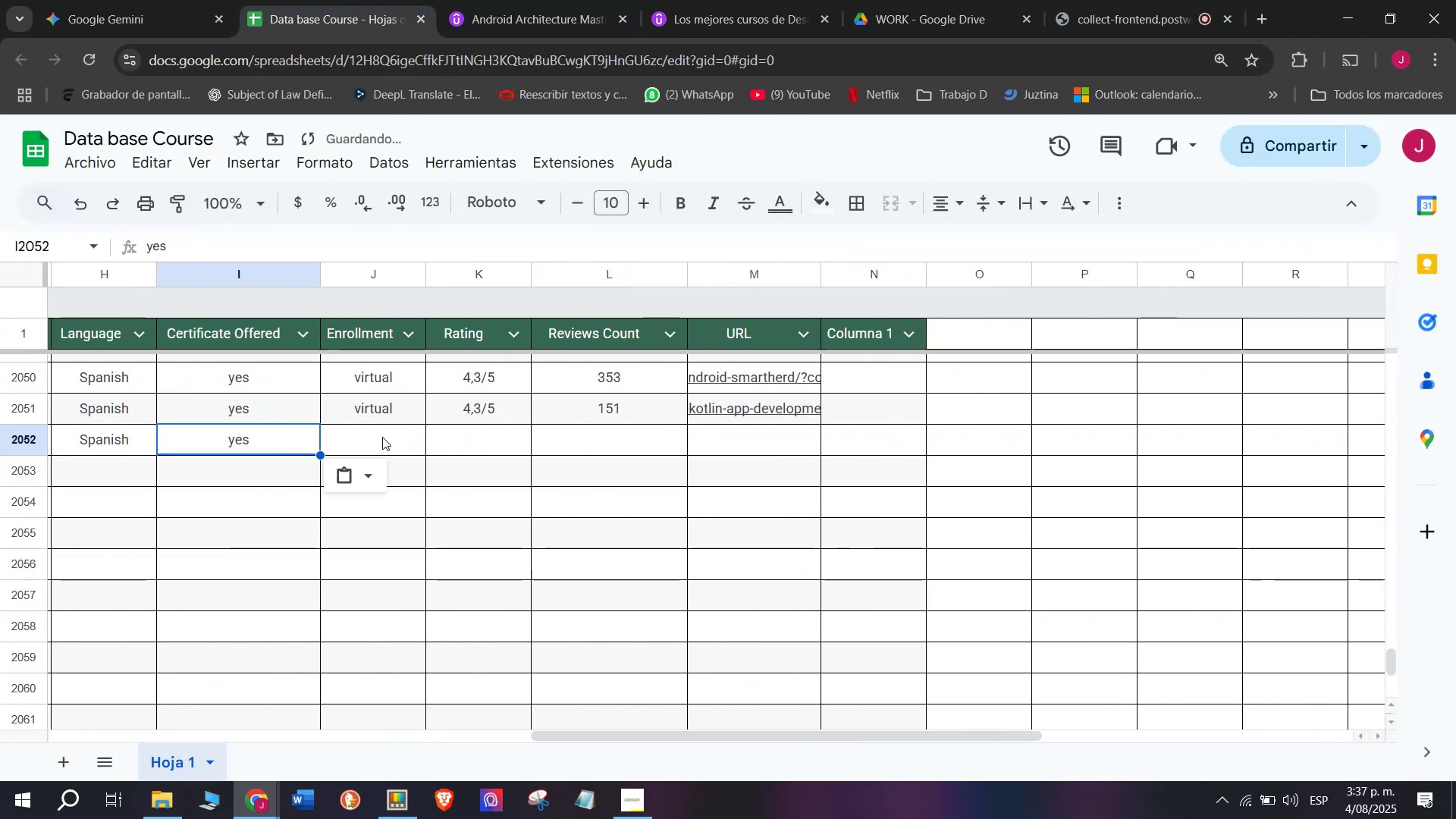 
triple_click([382, 437])
 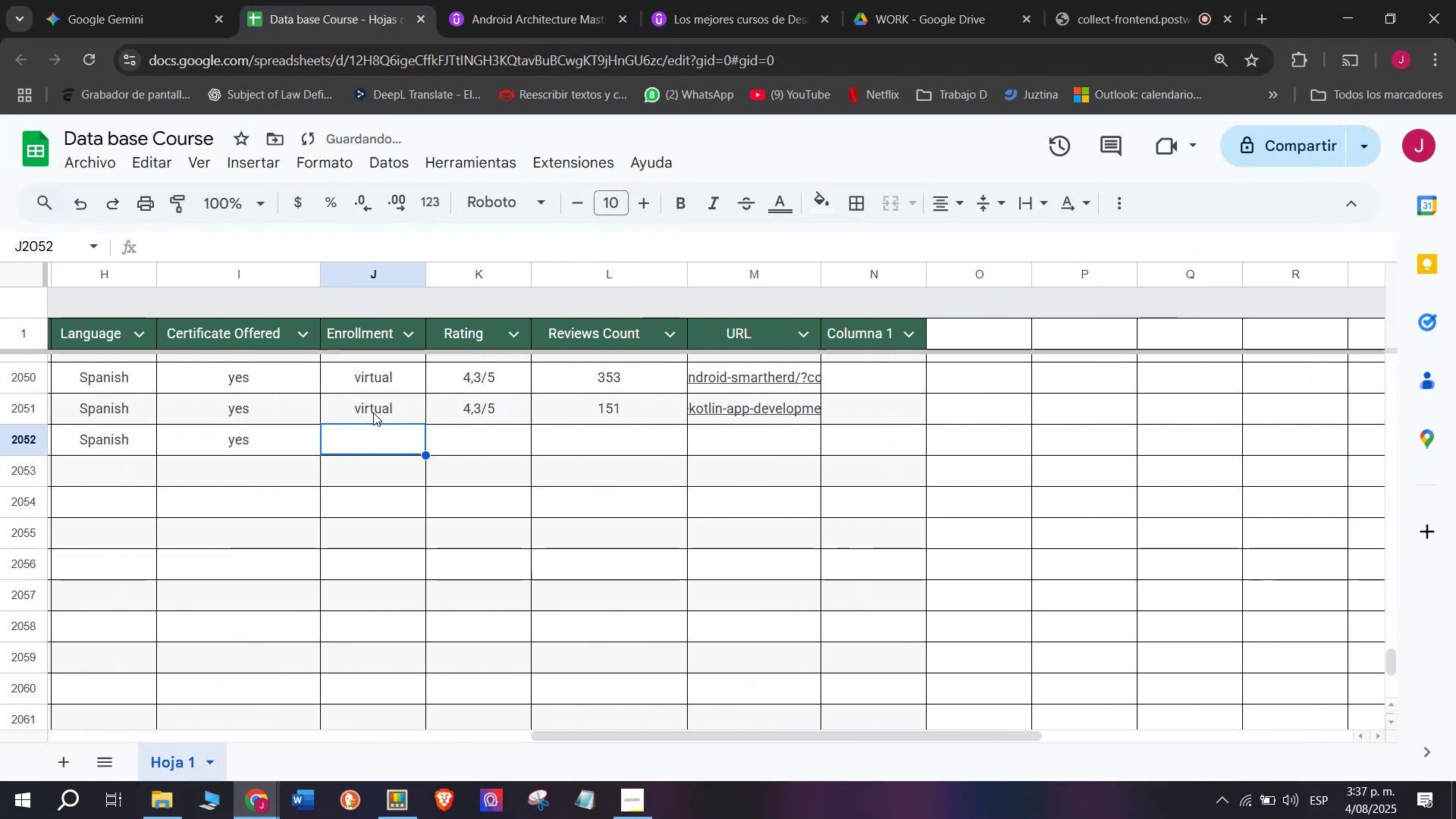 
triple_click([373, 413])
 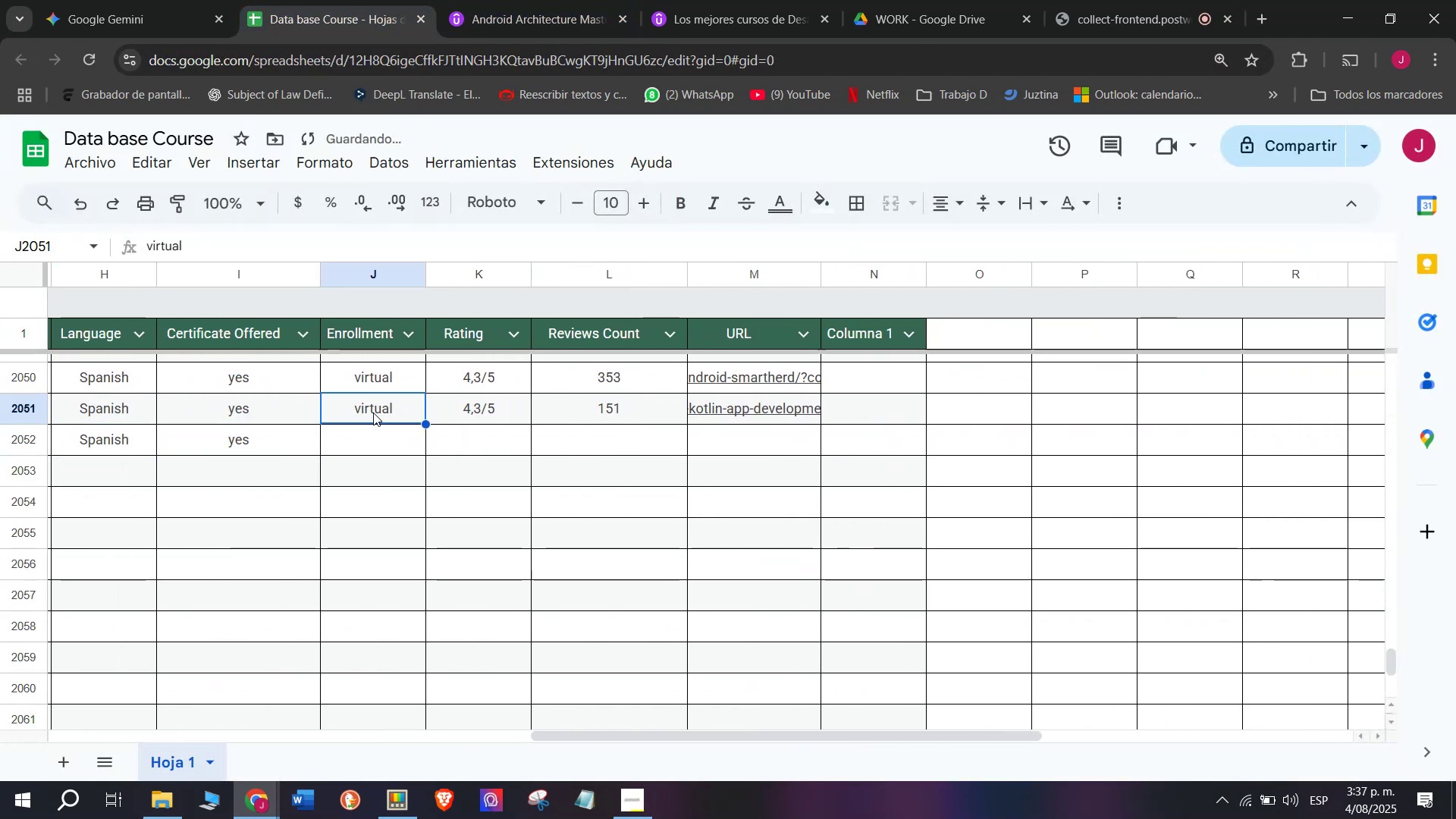 
key(Control+C)
 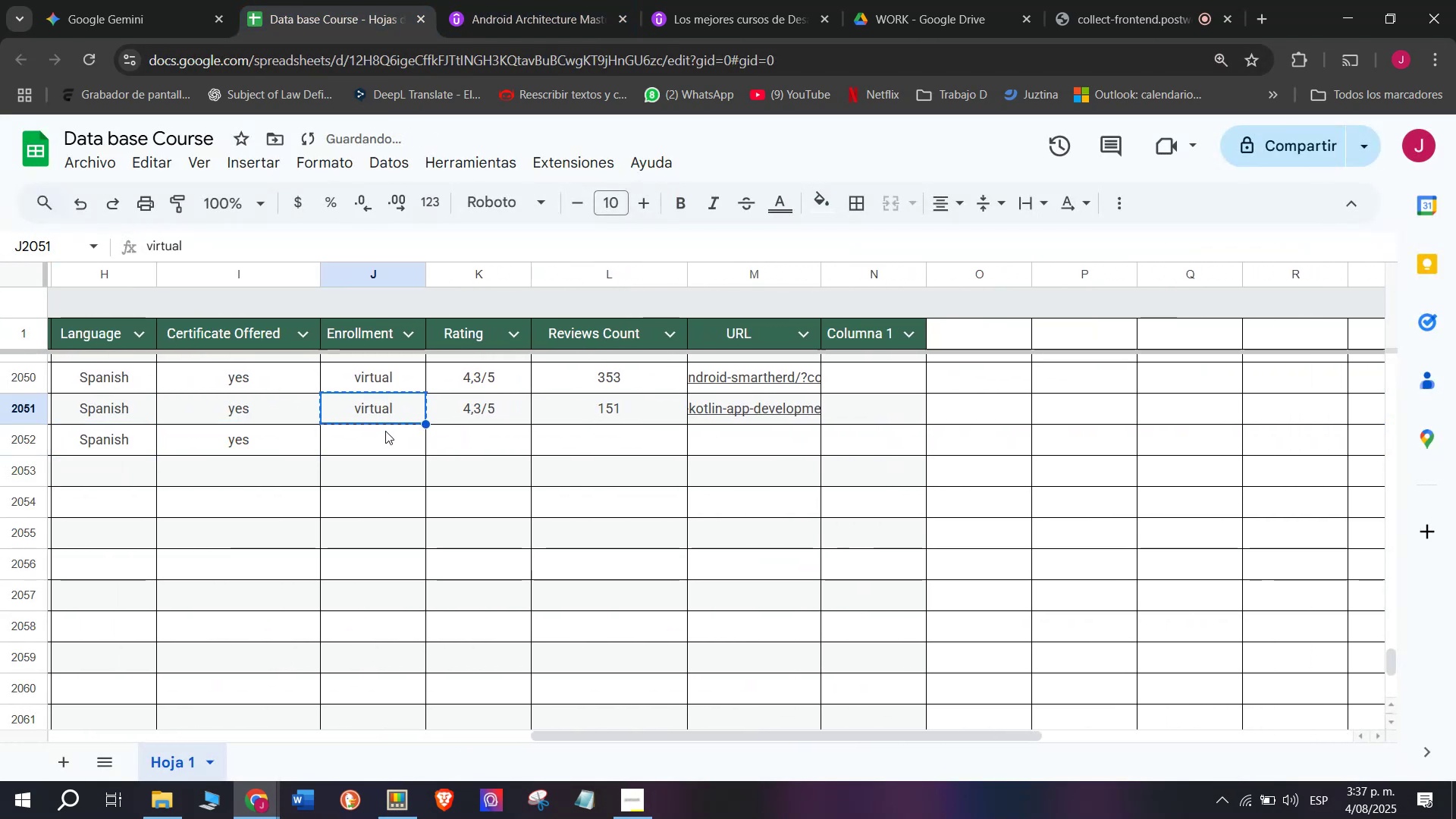 
key(Control+ControlLeft)
 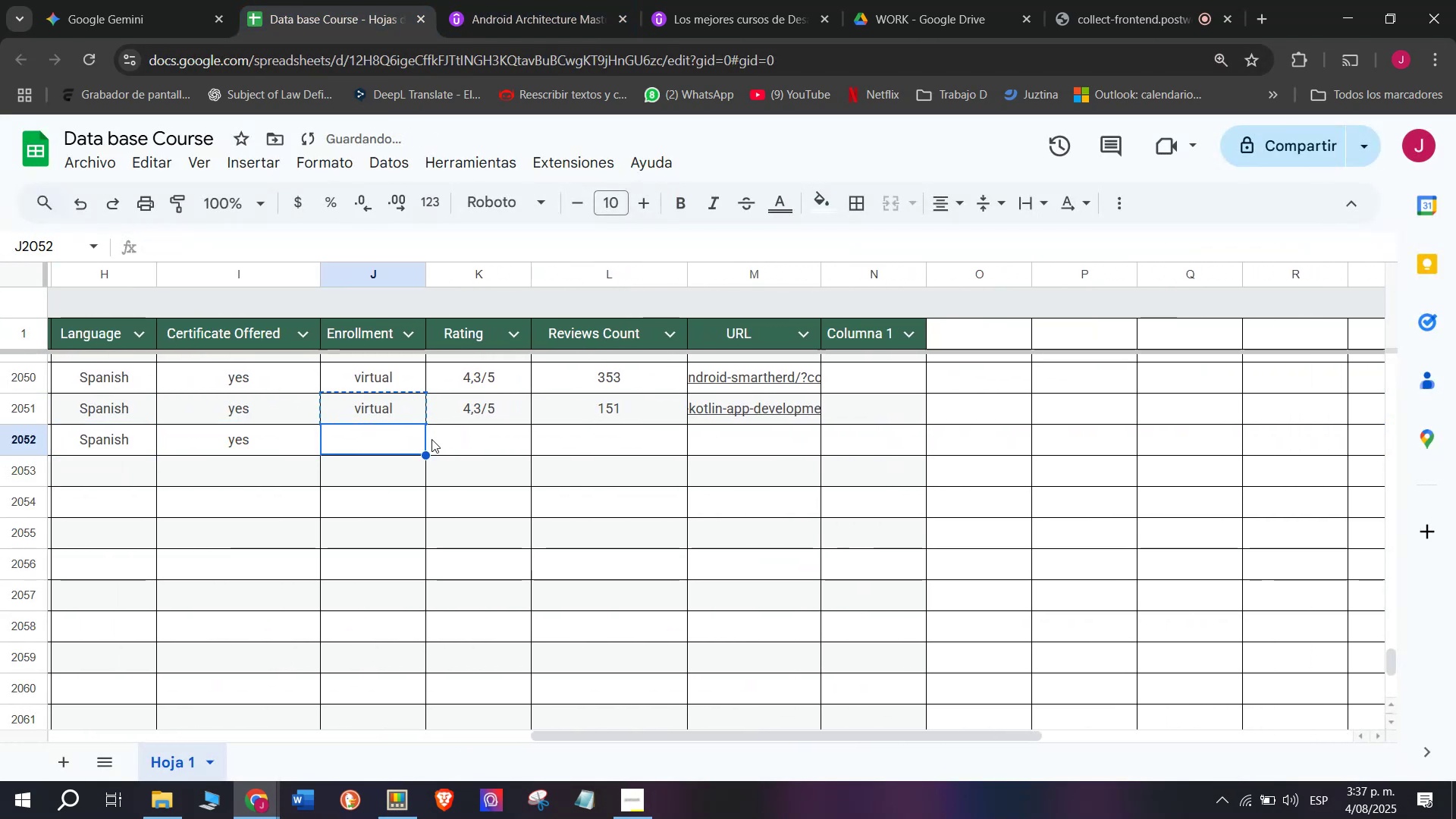 
key(Break)
 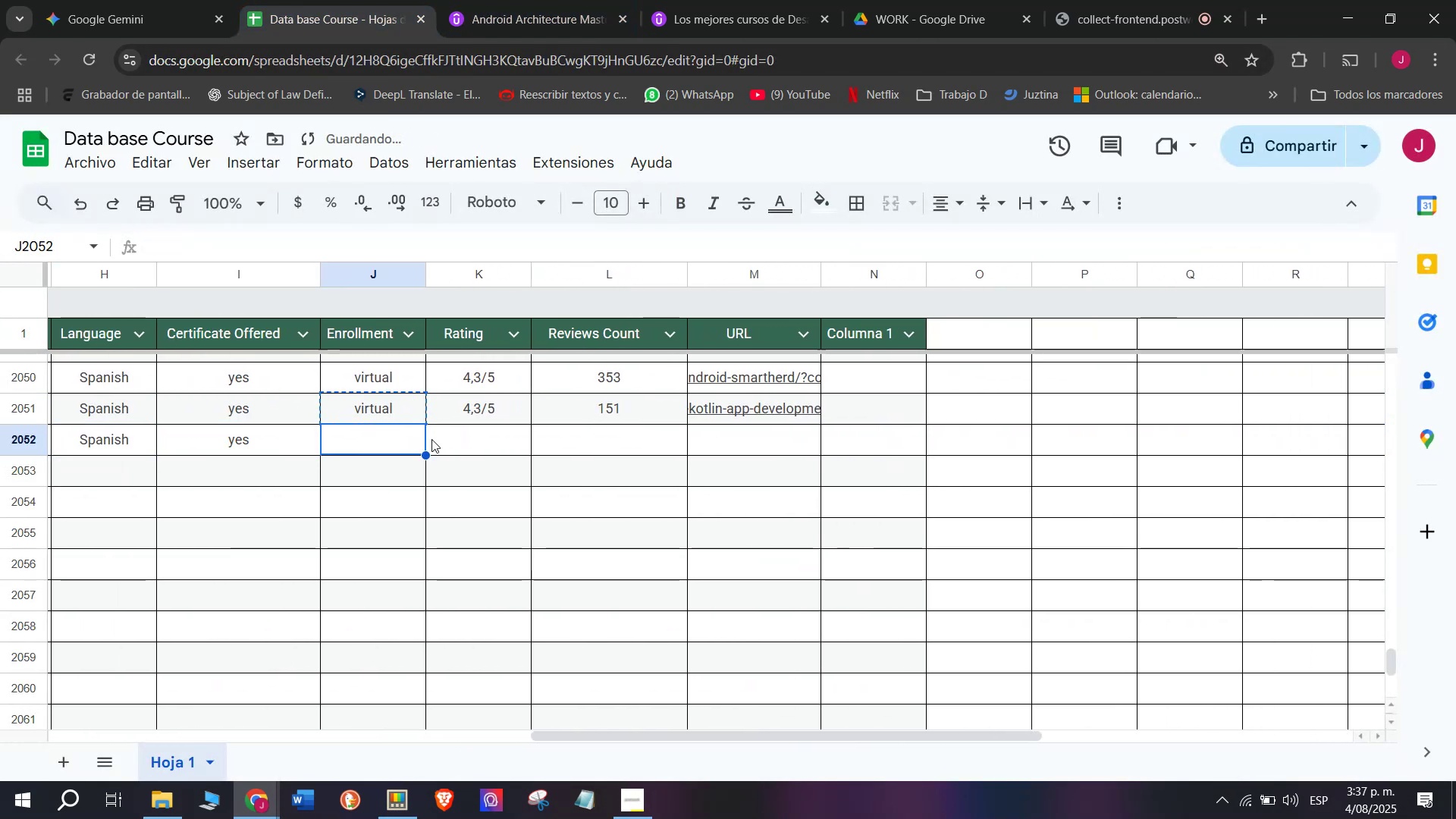 
triple_click([385, 431])
 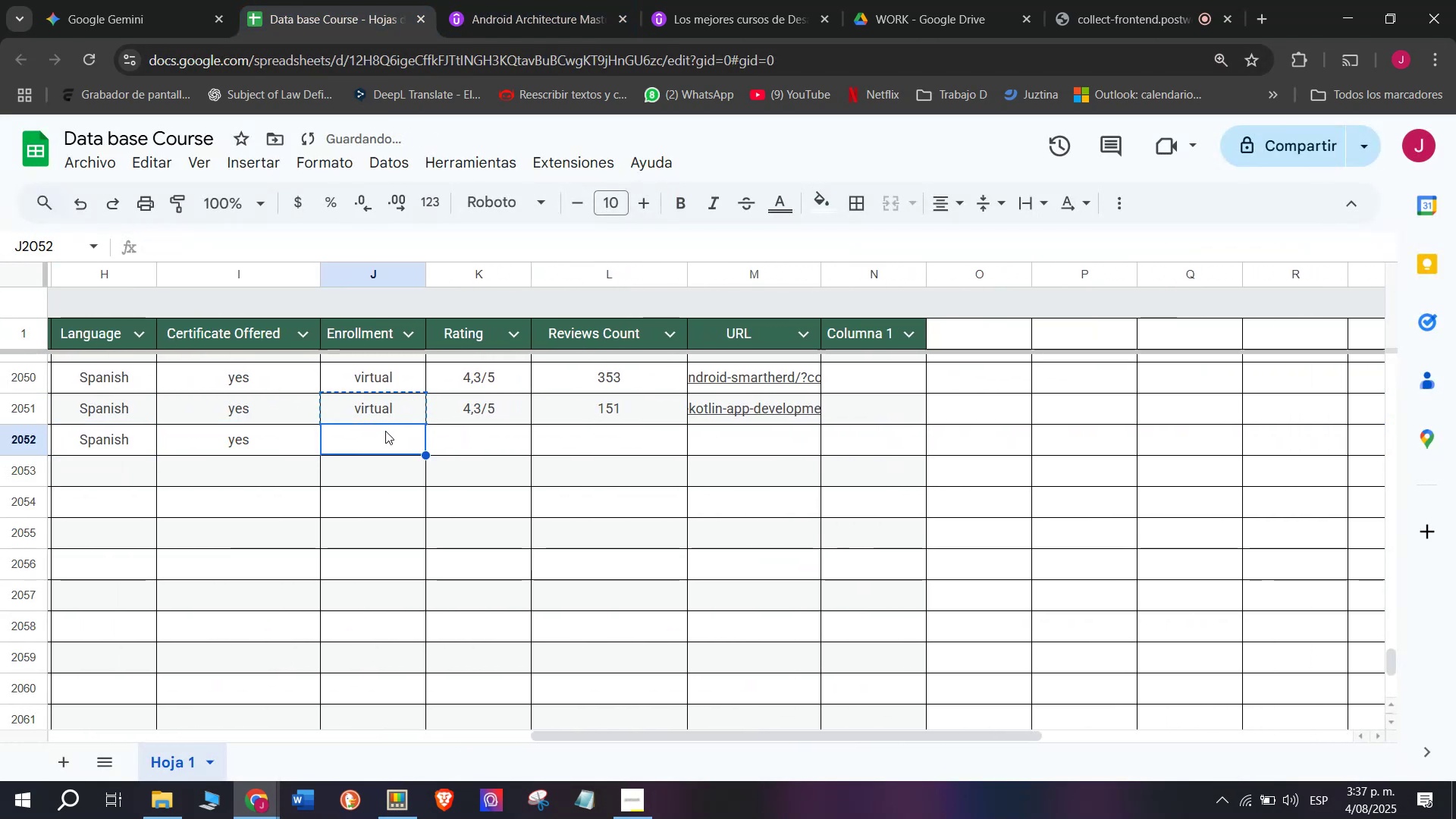 
key(Z)
 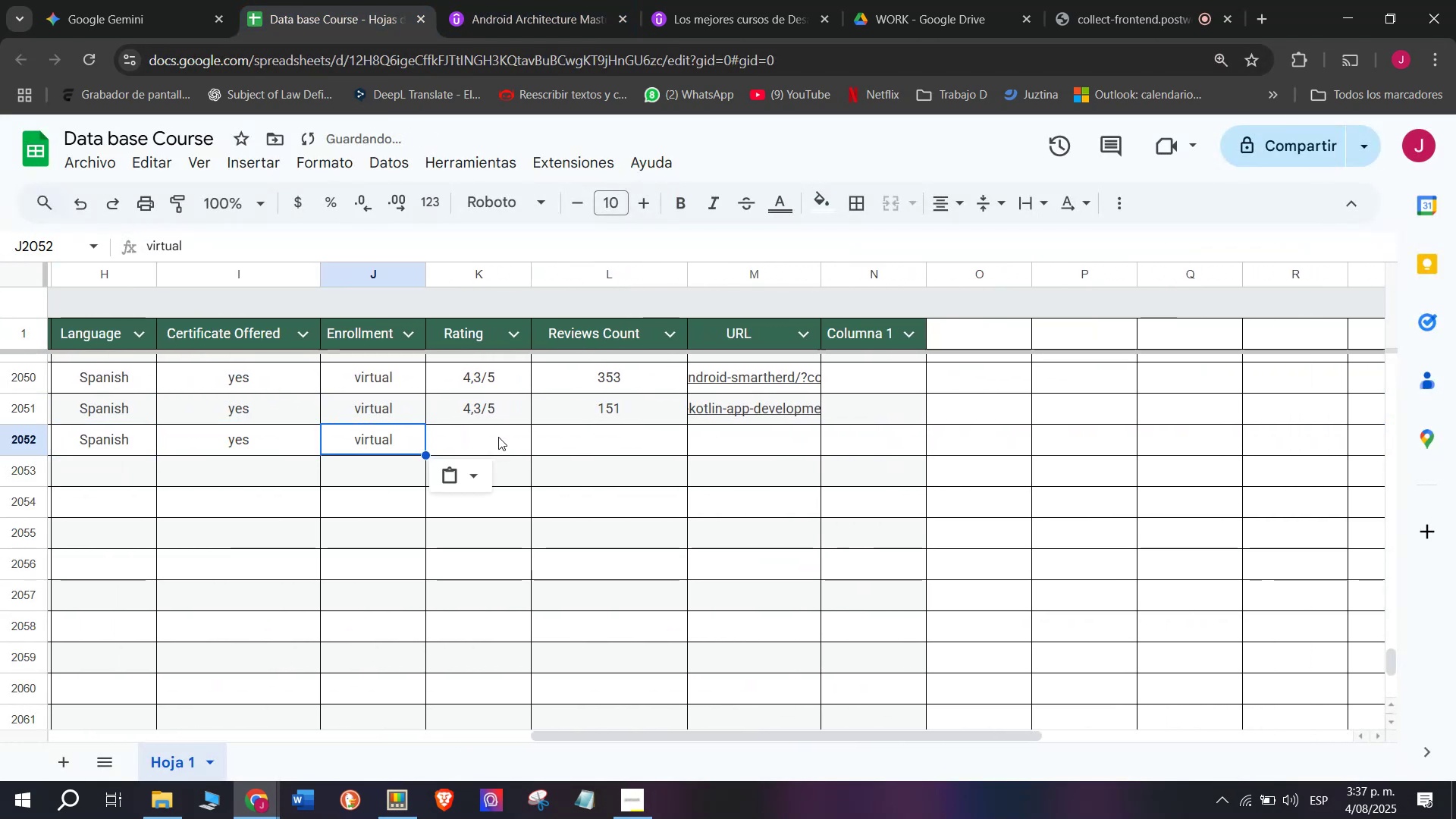 
key(Control+ControlLeft)
 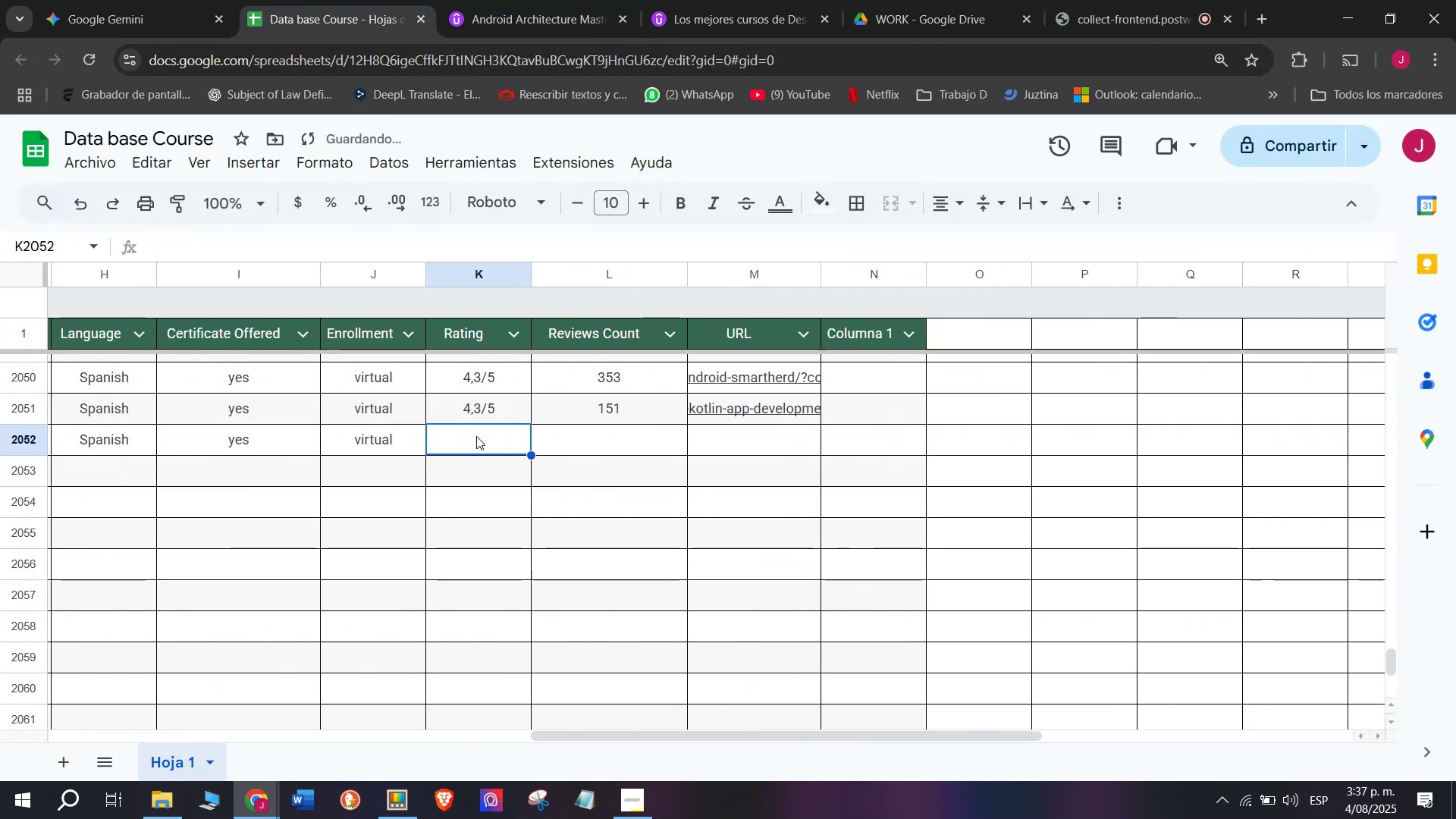 
key(Control+V)
 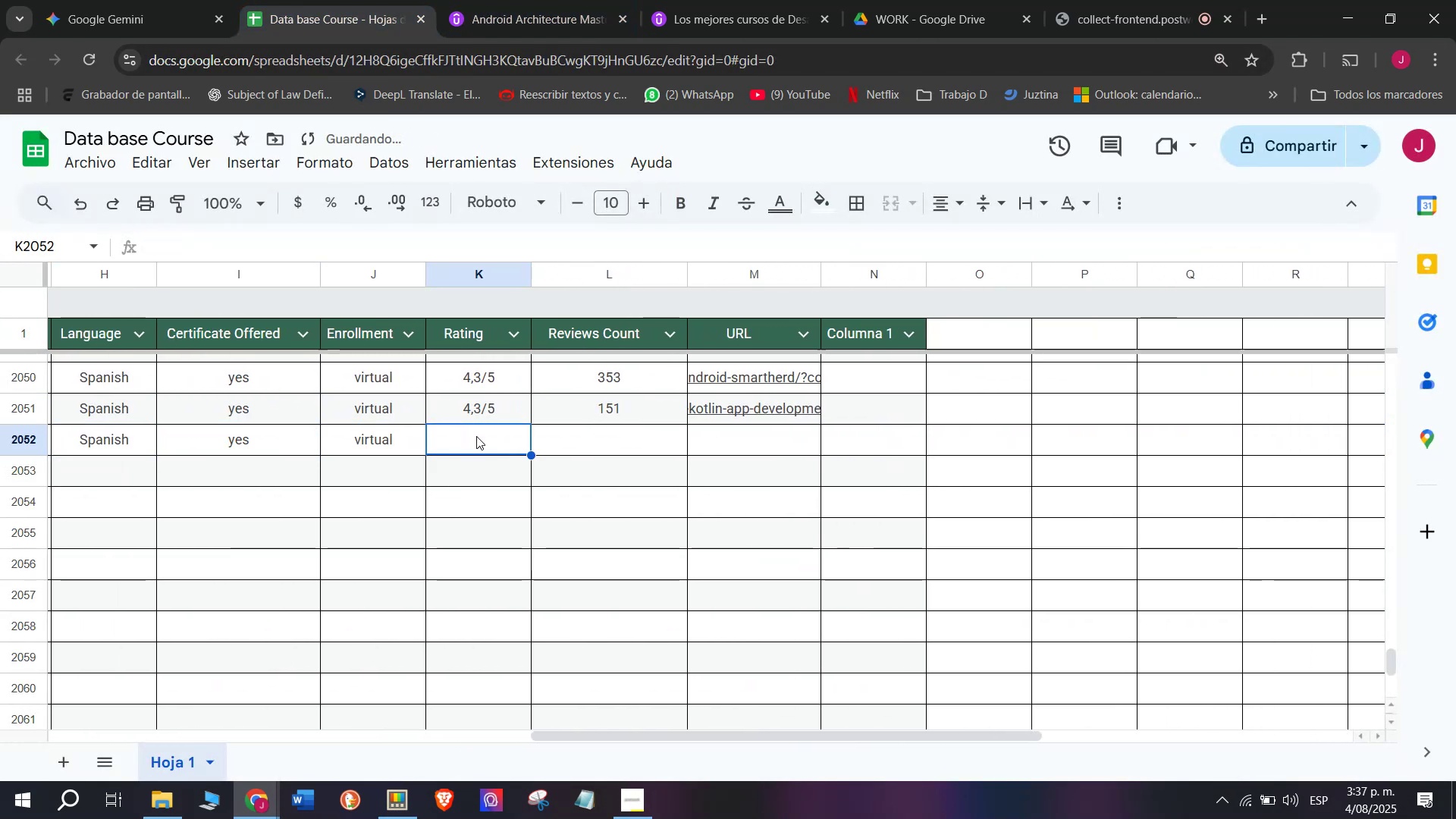 
triple_click([498, 437])
 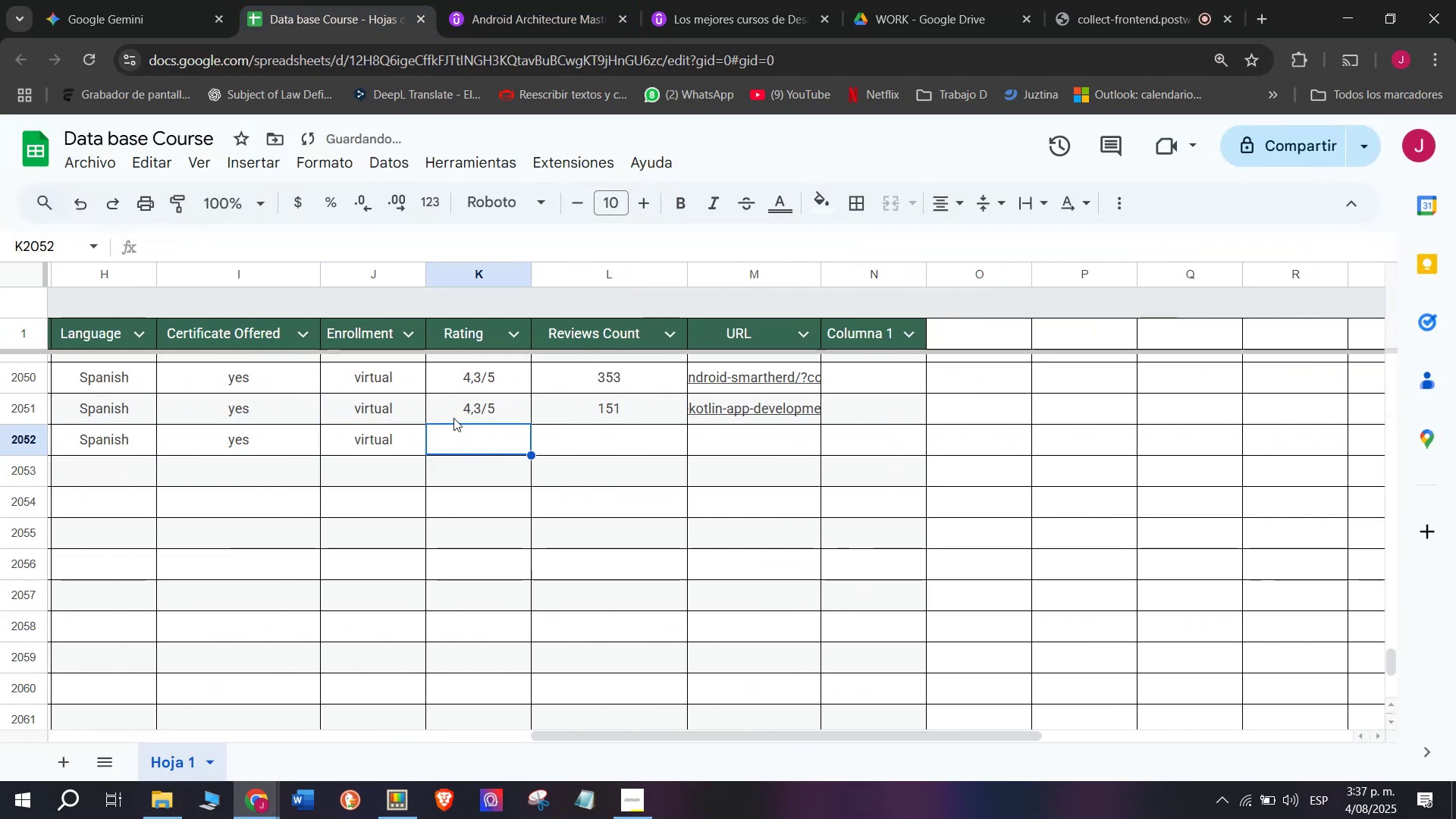 
triple_click([453, 417])
 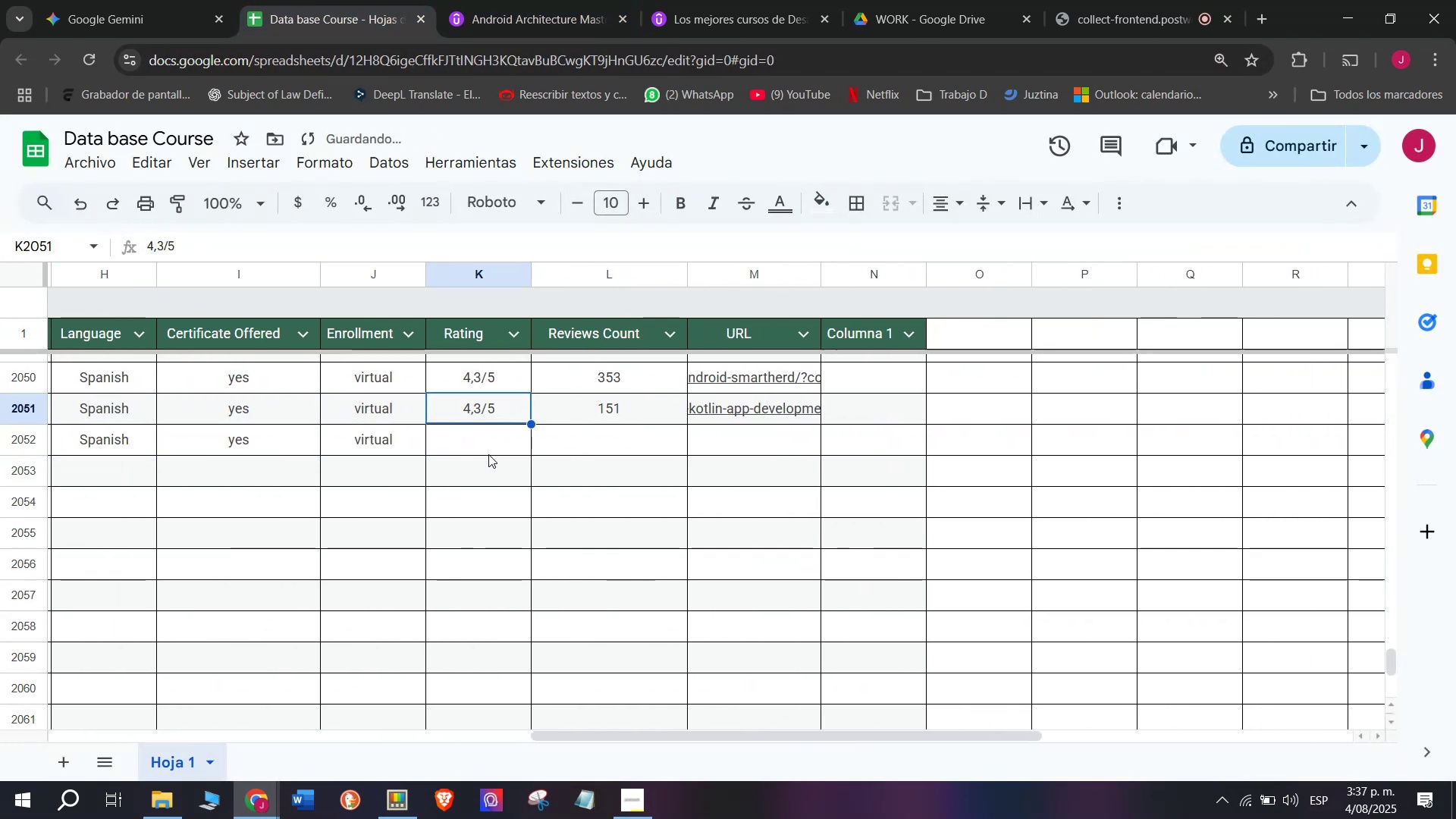 
key(Break)
 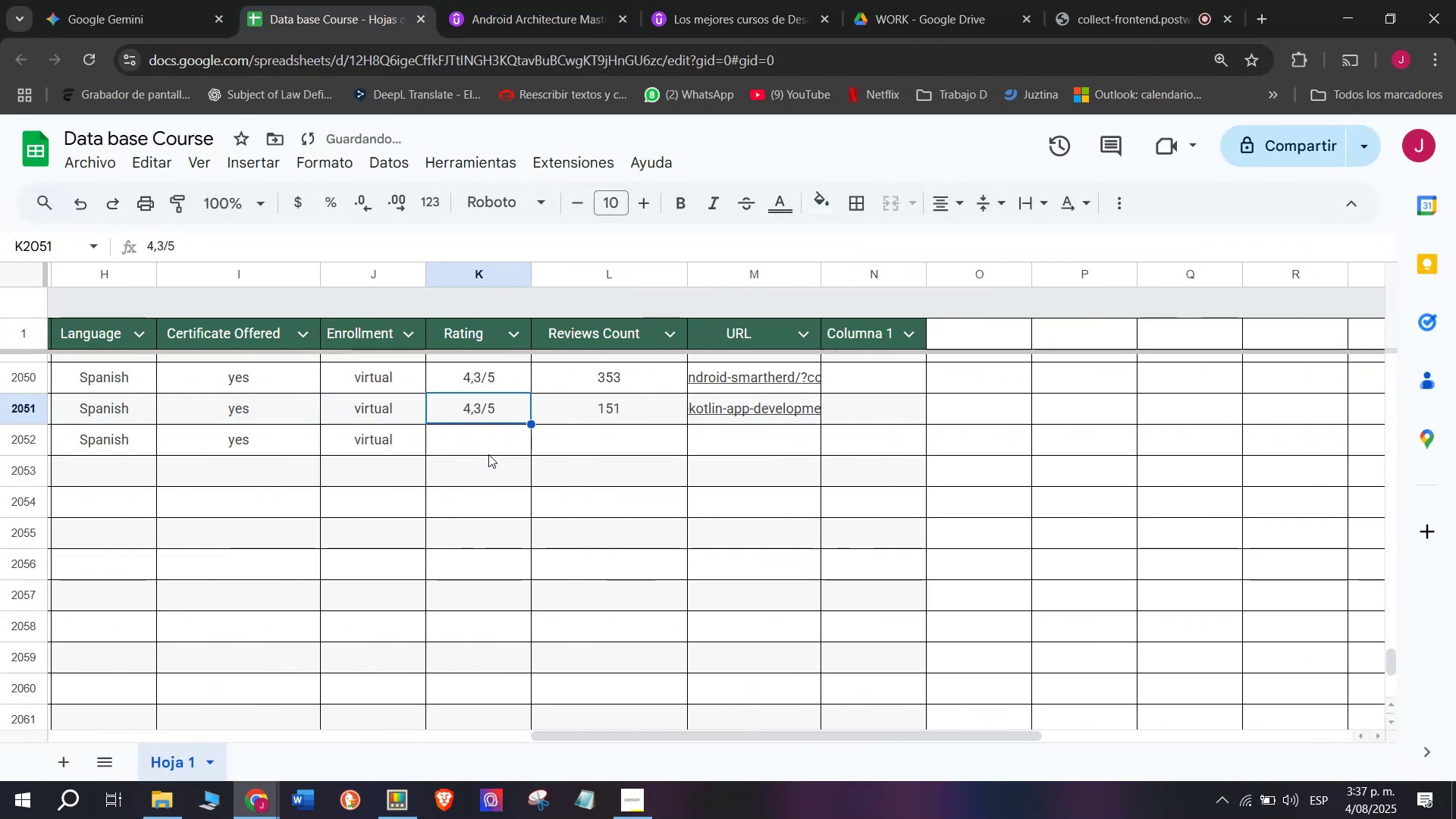 
key(Control+ControlLeft)
 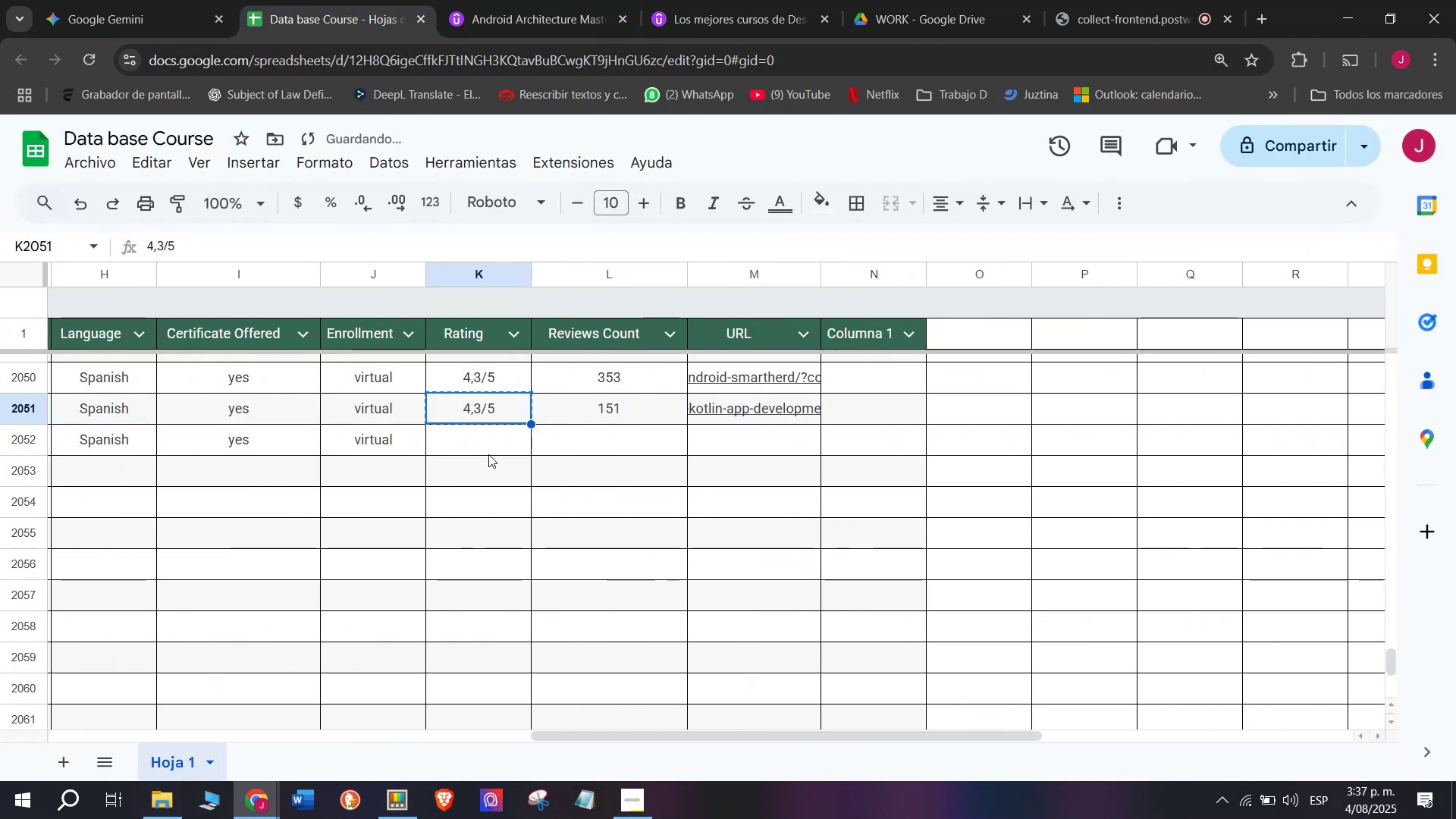 
key(Control+C)
 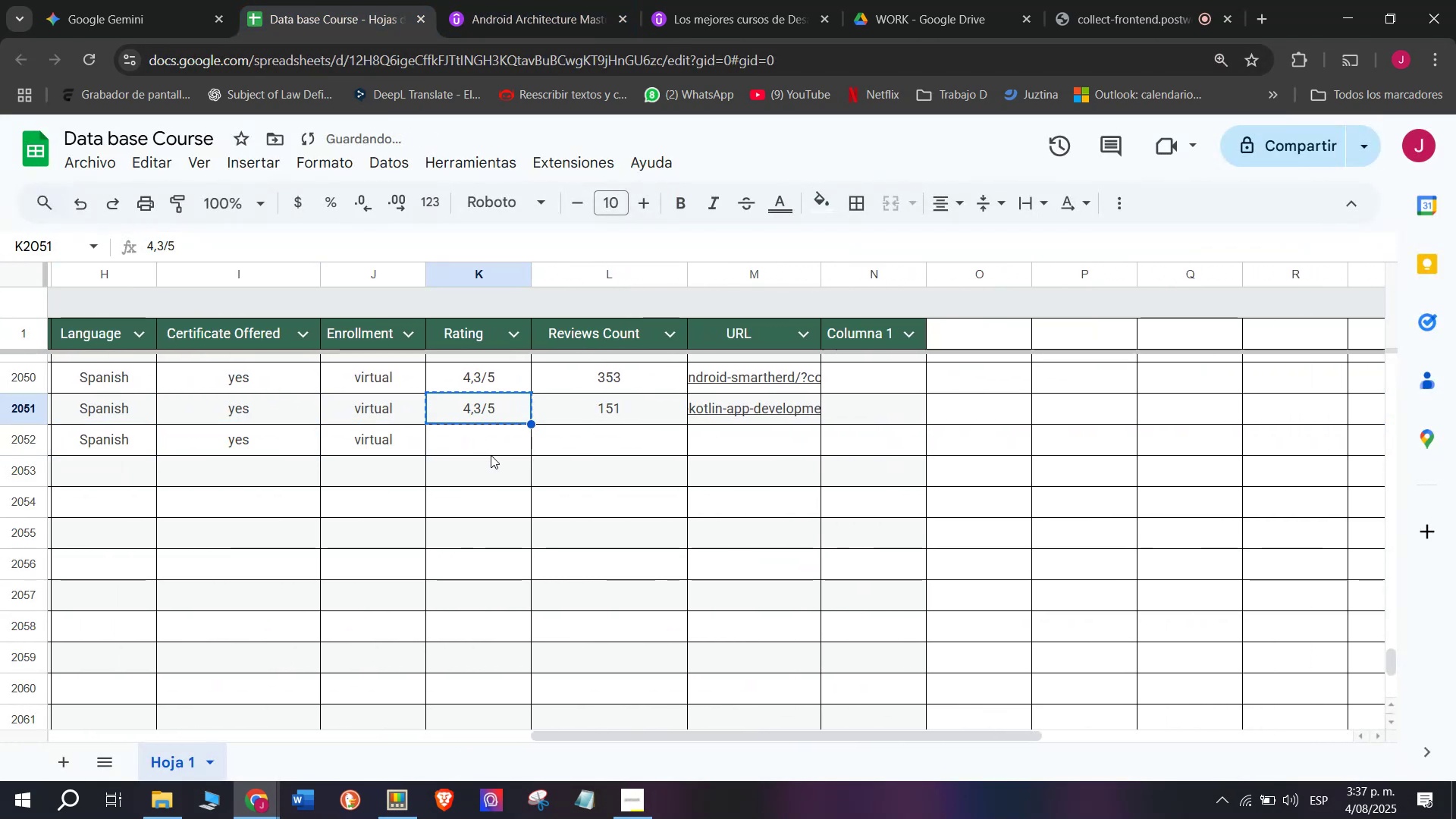 
left_click([491, 455])
 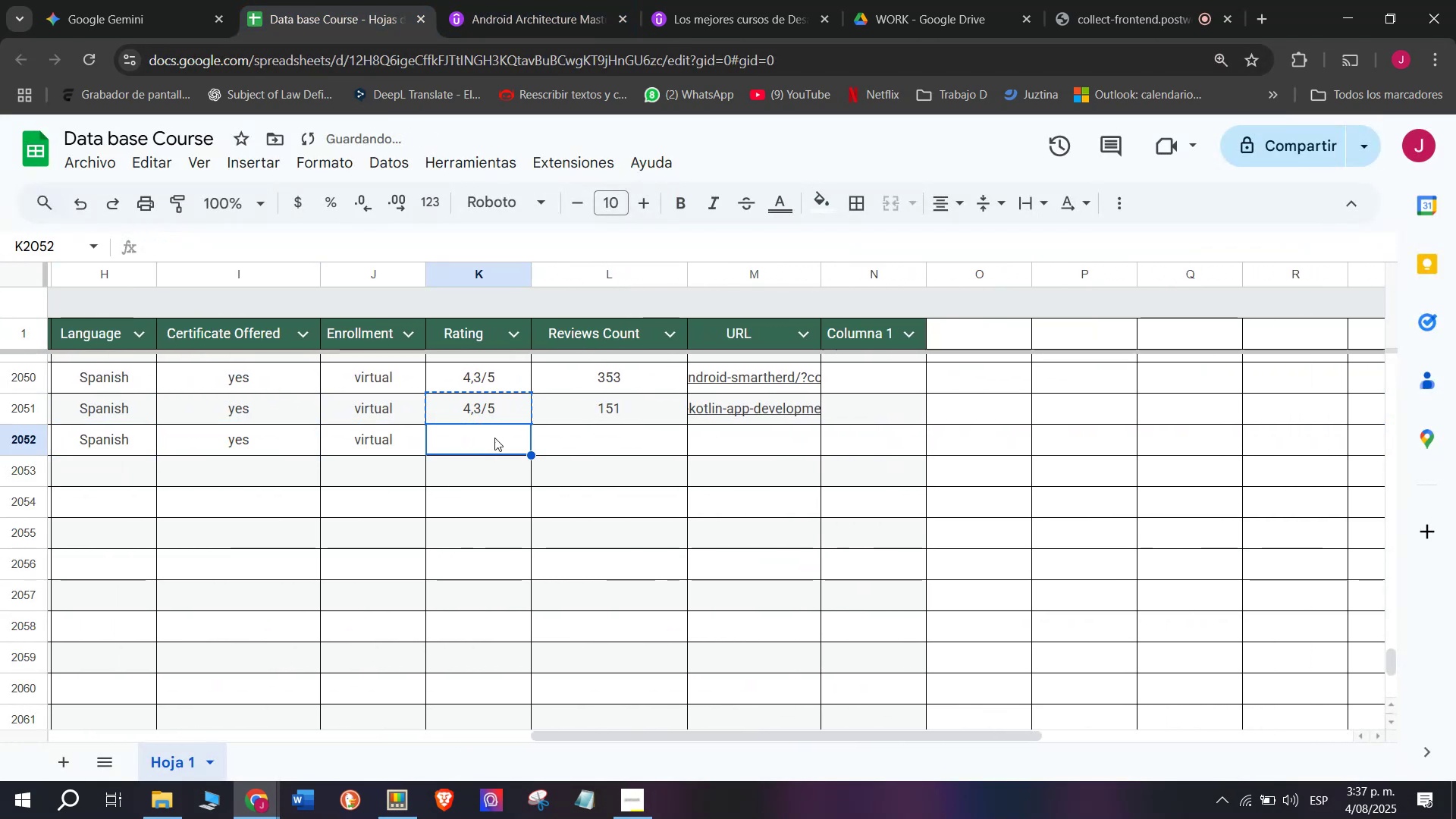 
key(Z)
 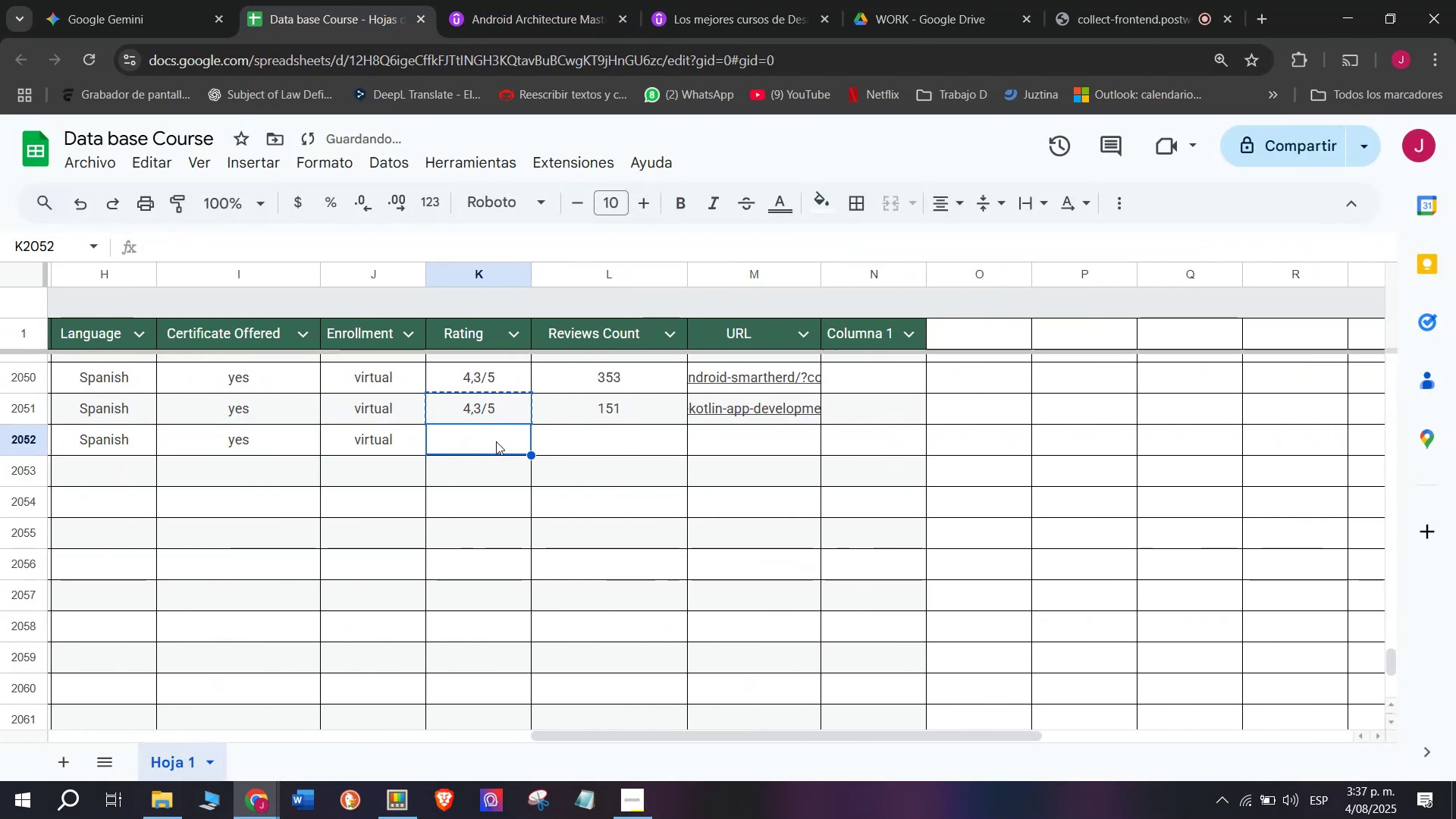 
key(Control+ControlLeft)
 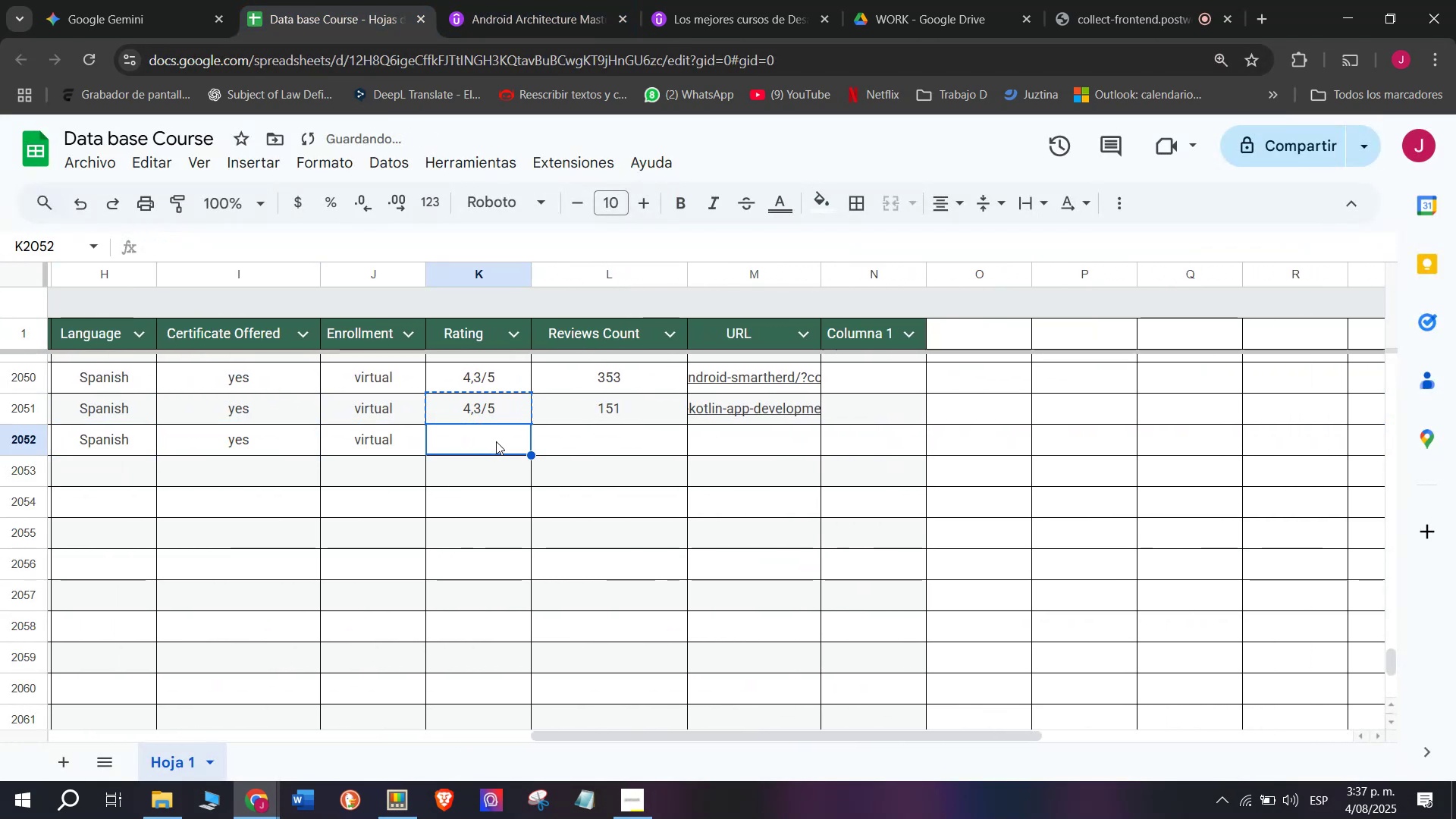 
key(Control+V)
 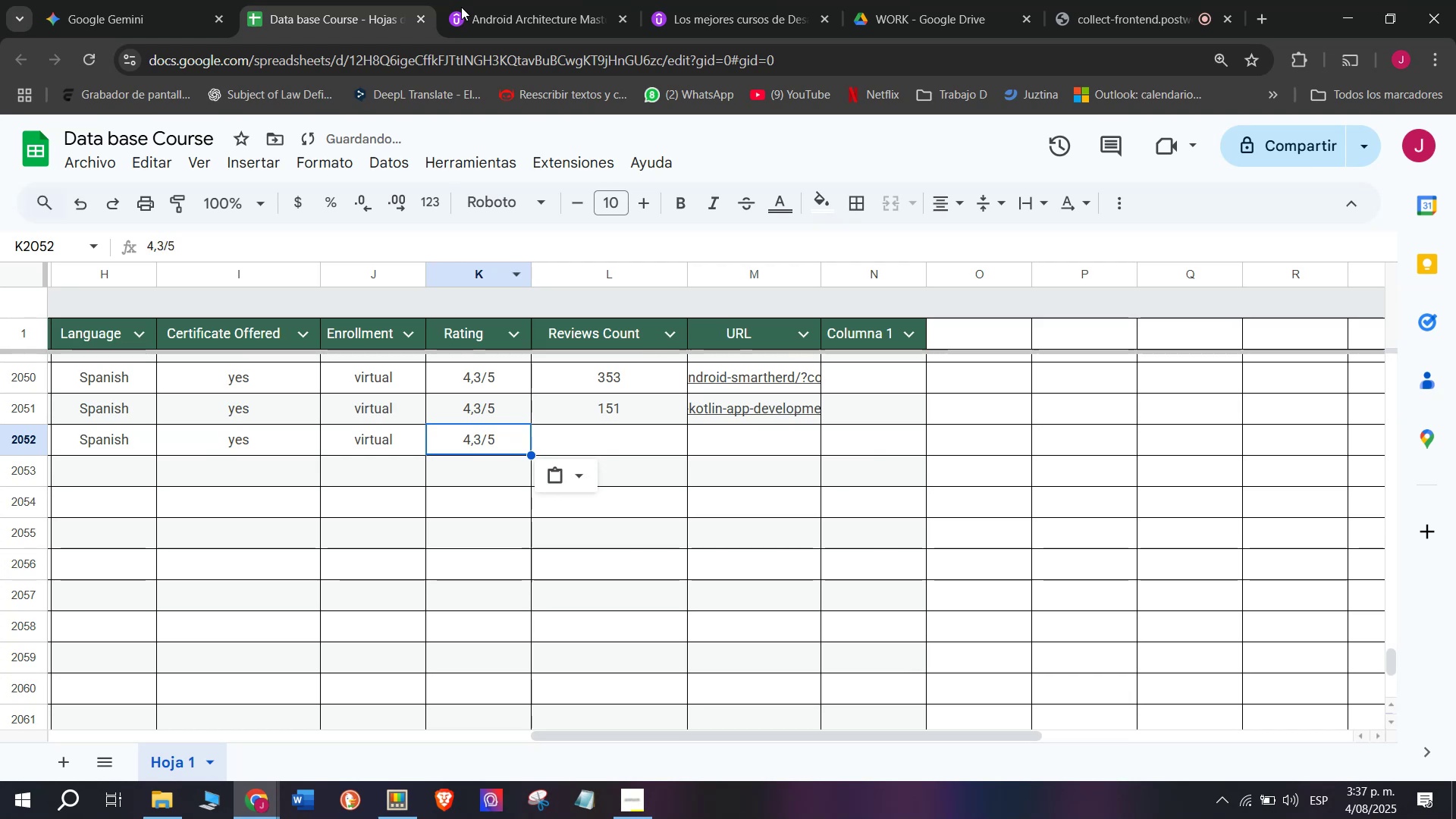 
left_click([500, 0])
 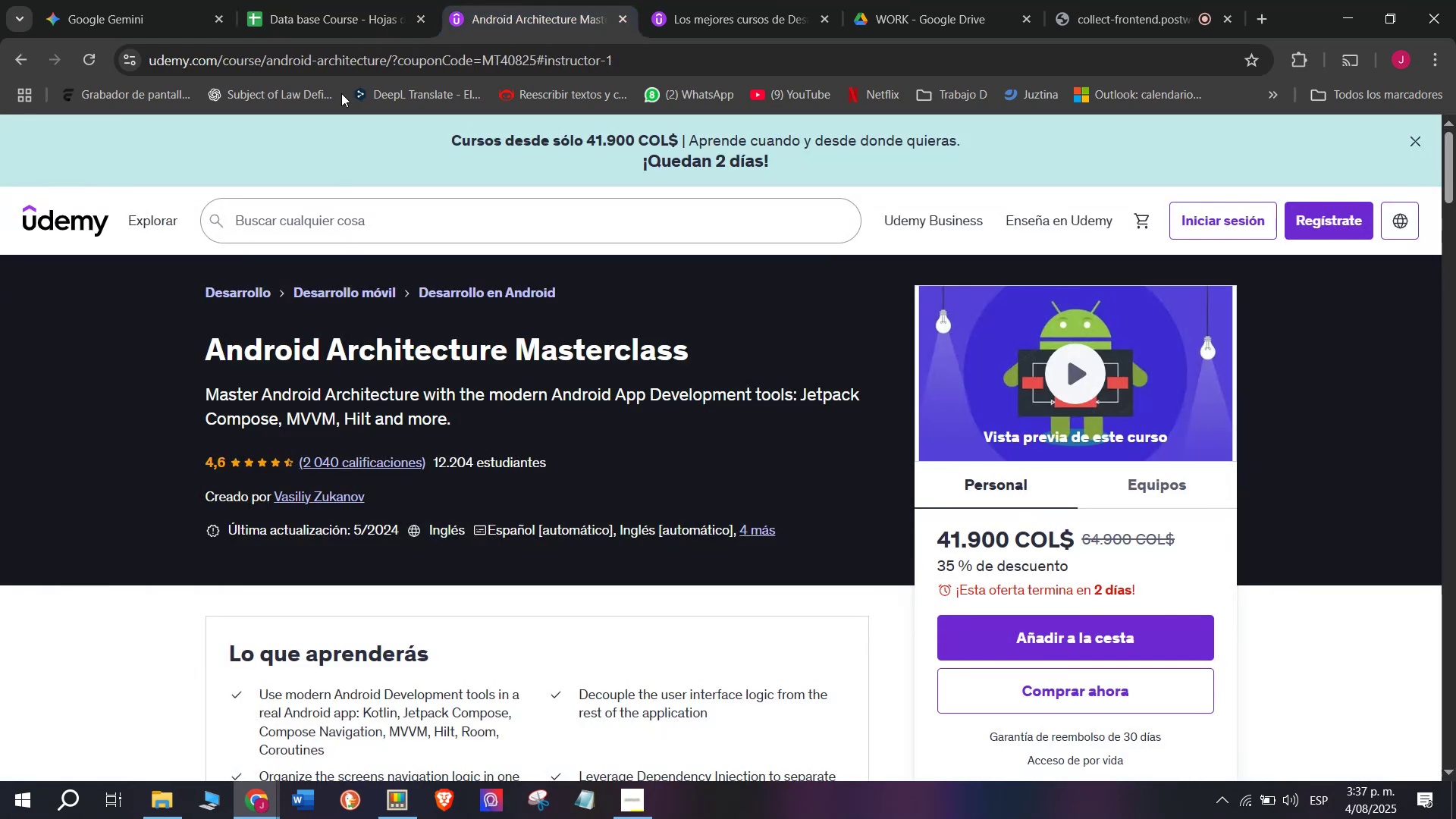 
left_click([318, 0])
 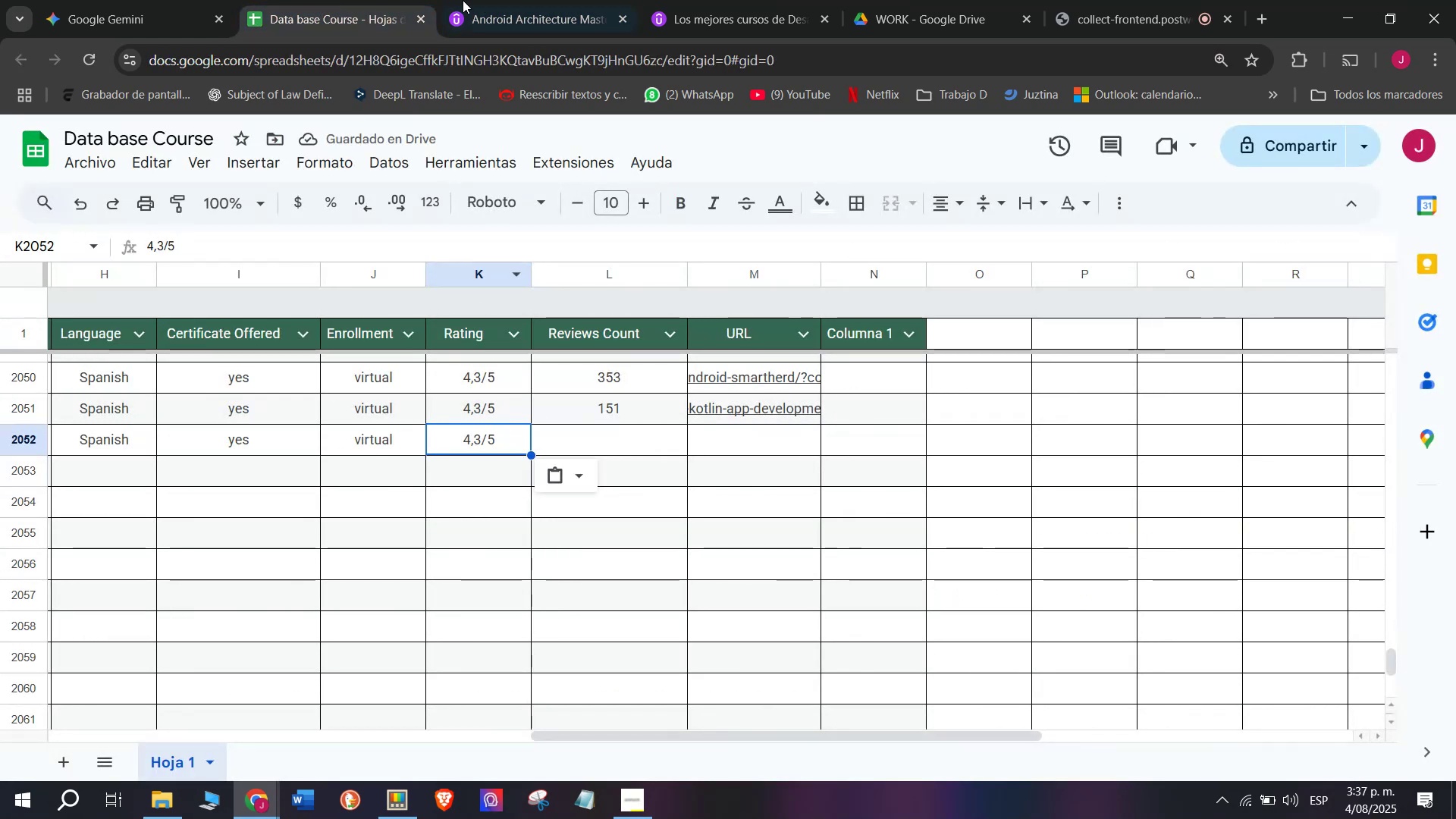 
left_click([474, 0])
 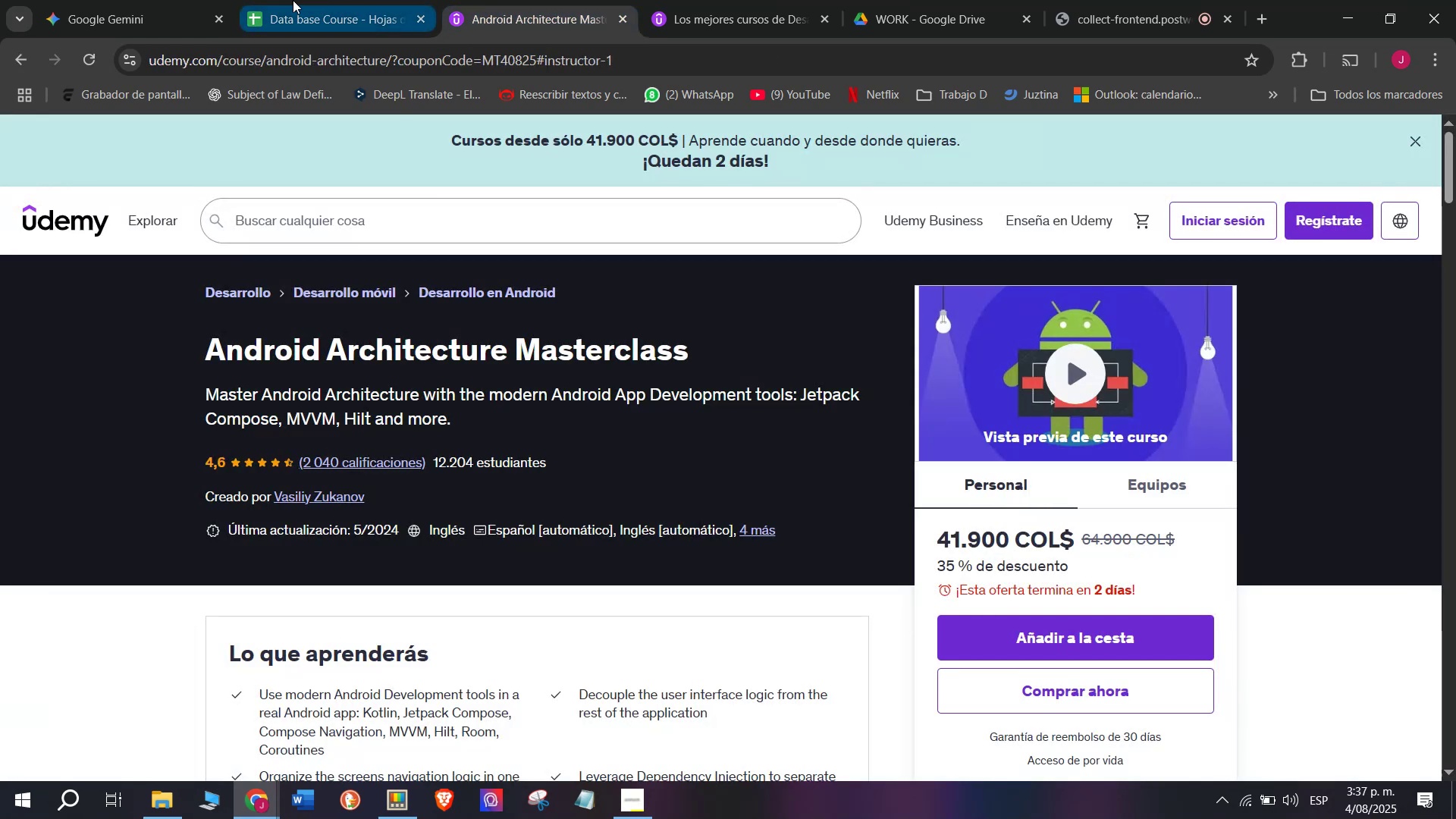 
left_click([287, 0])
 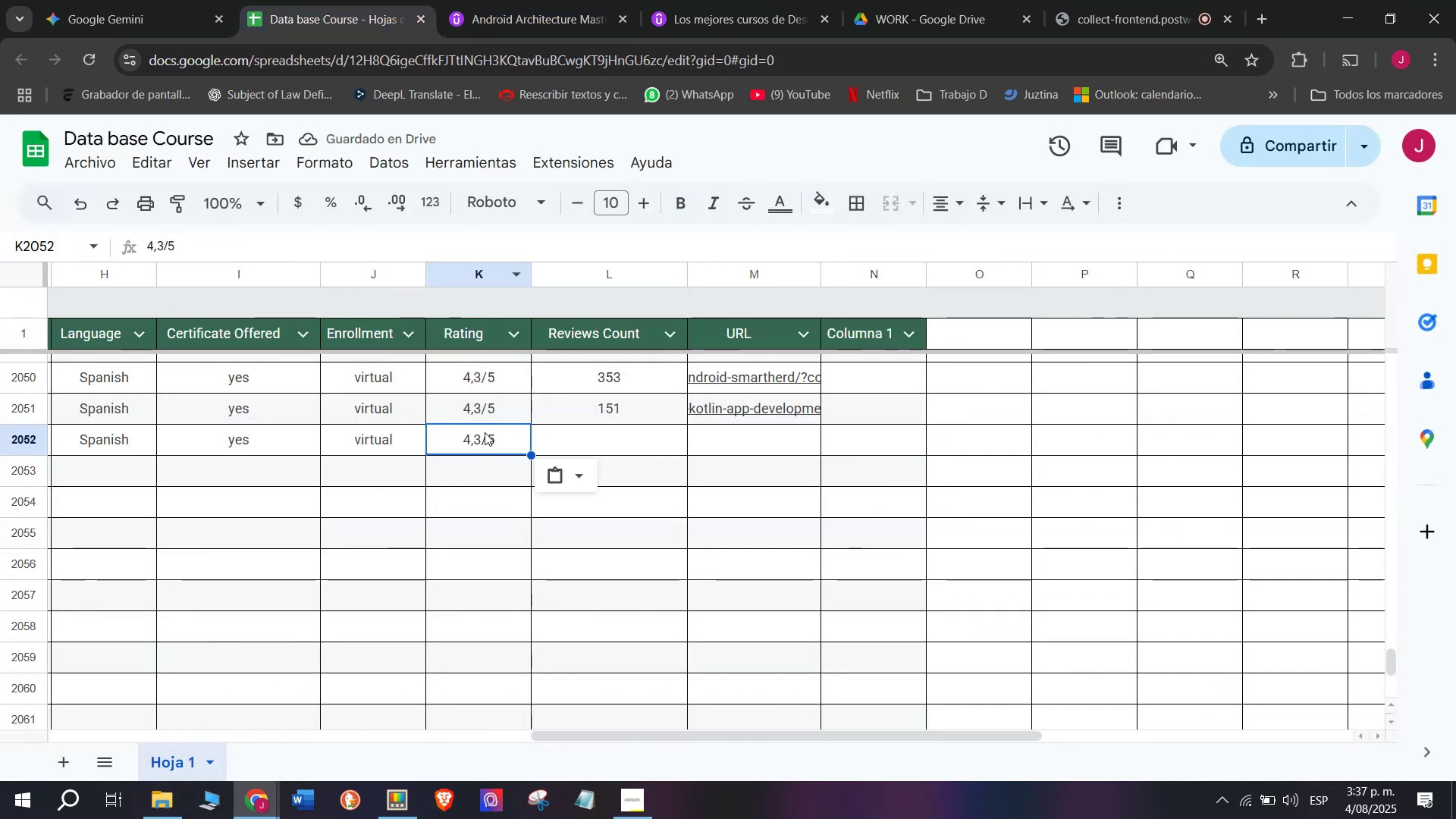 
double_click([482, 433])
 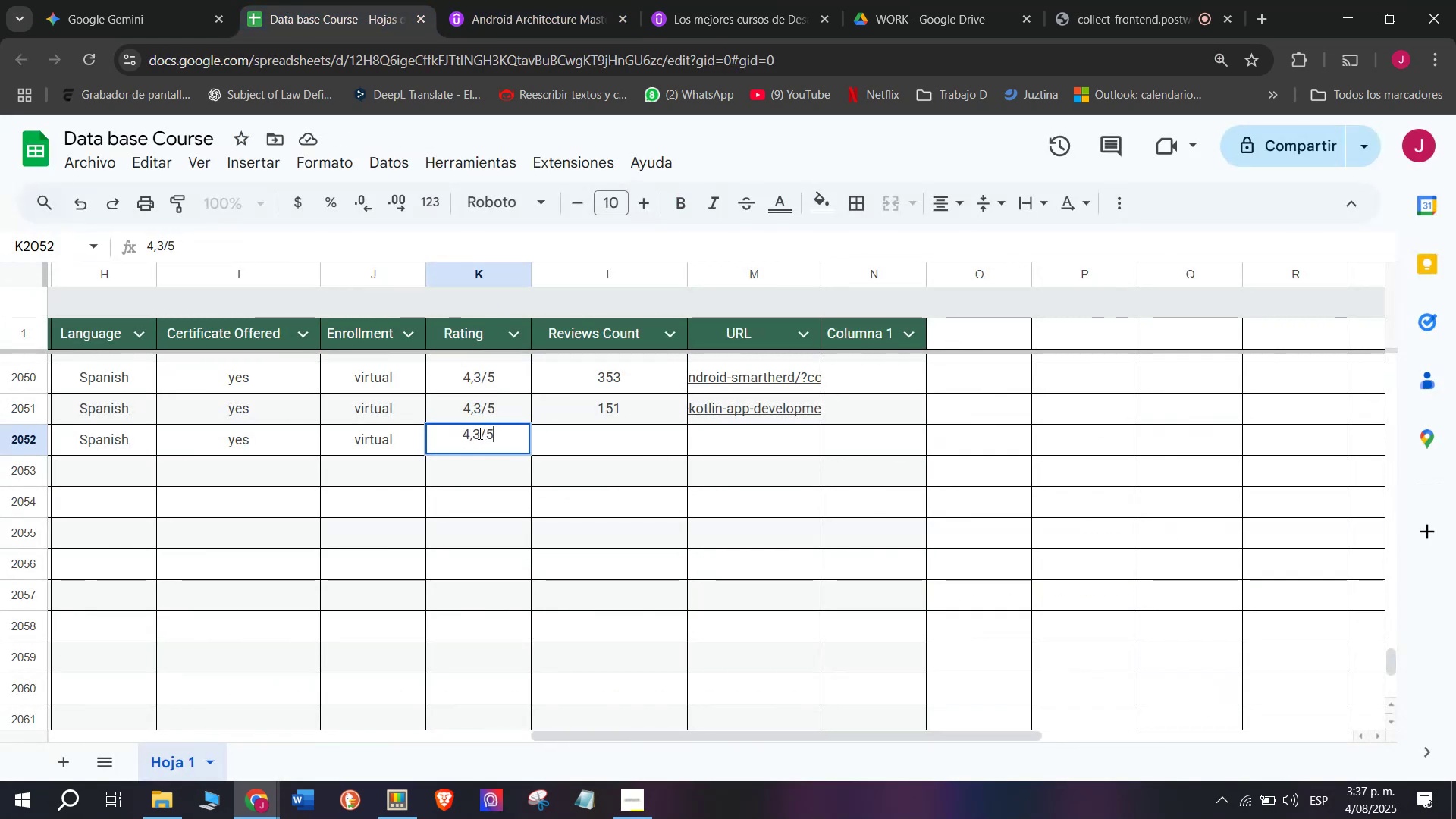 
left_click([479, 433])
 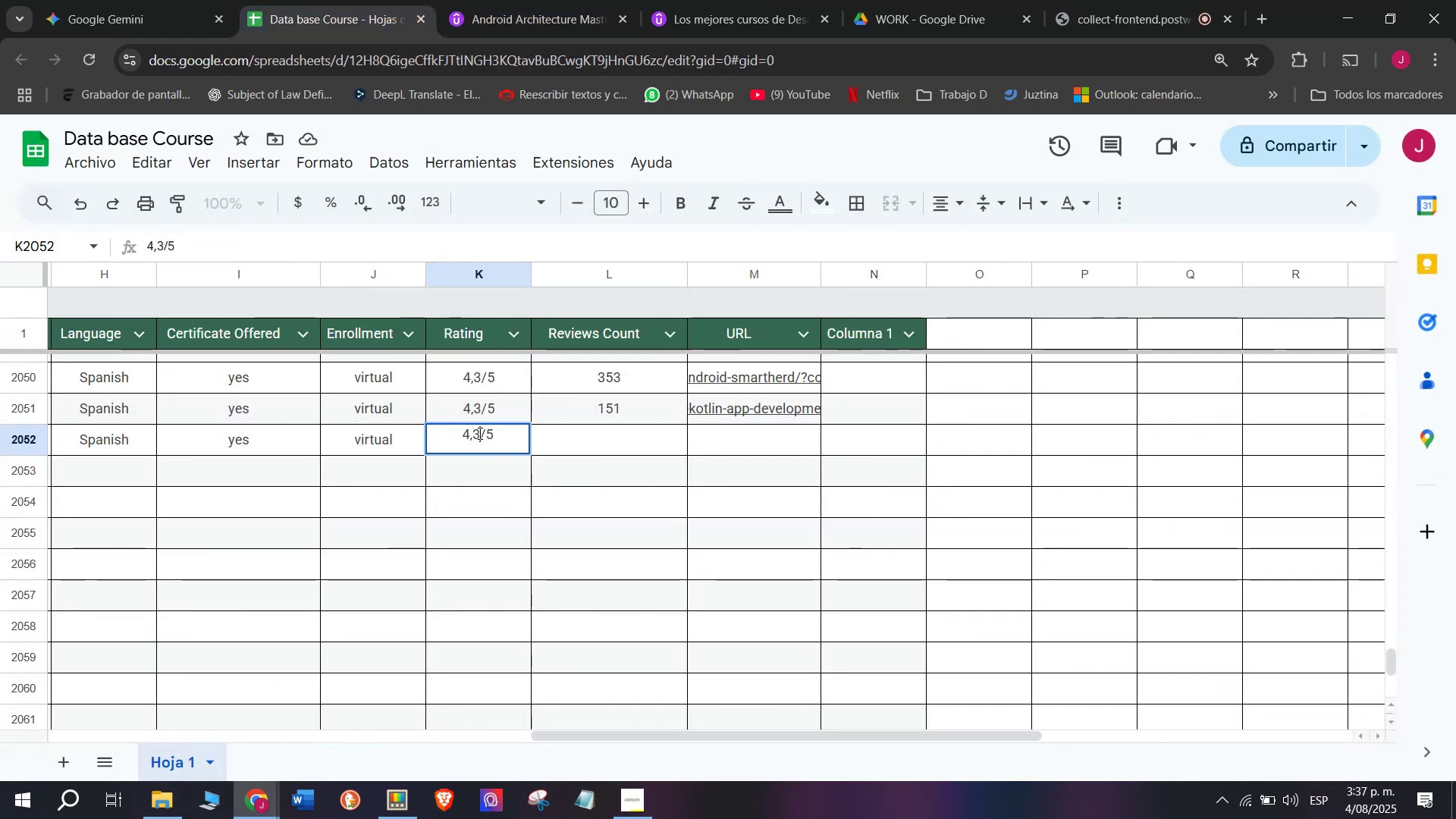 
key(Q)
 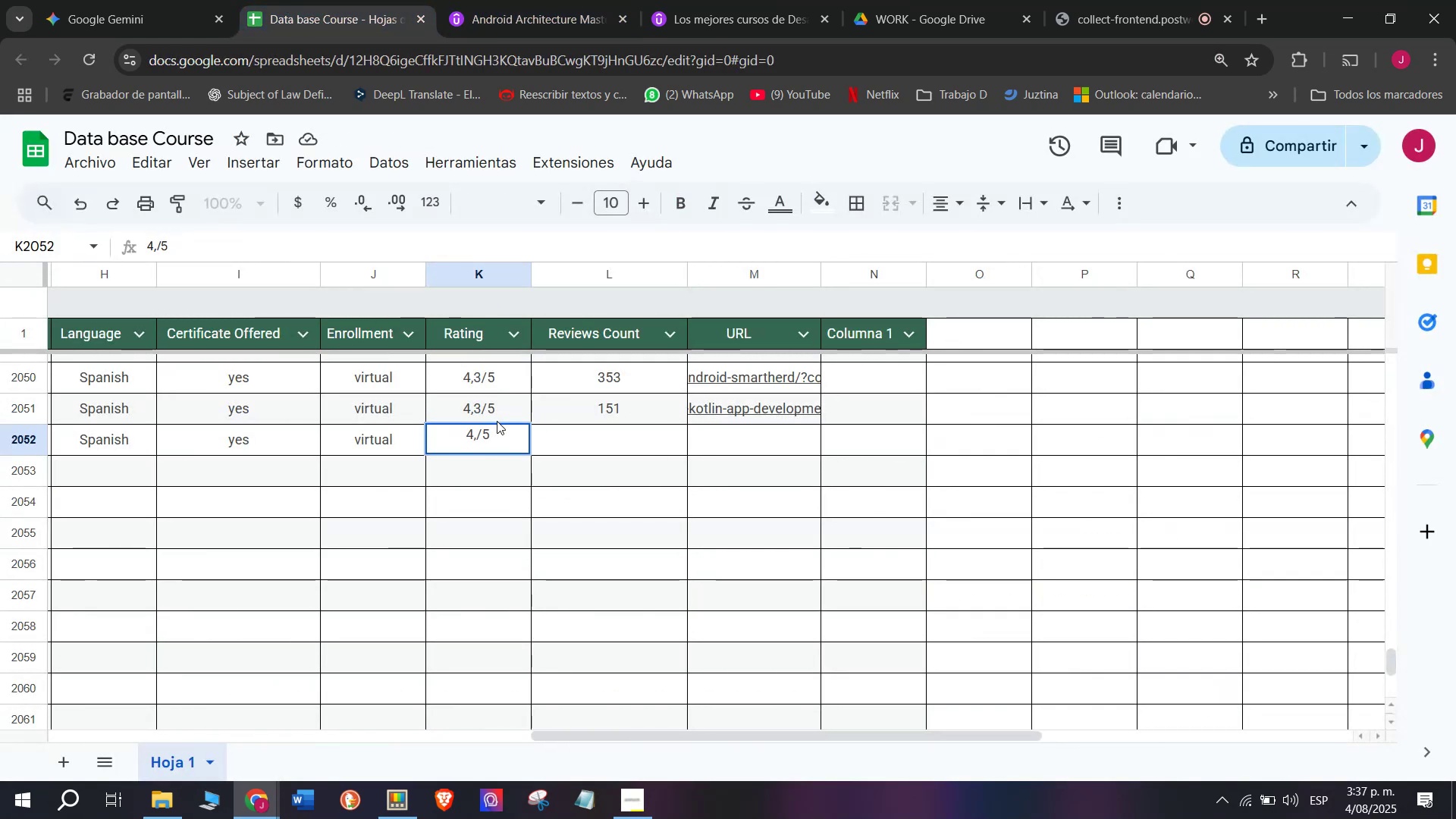 
key(Backspace)
 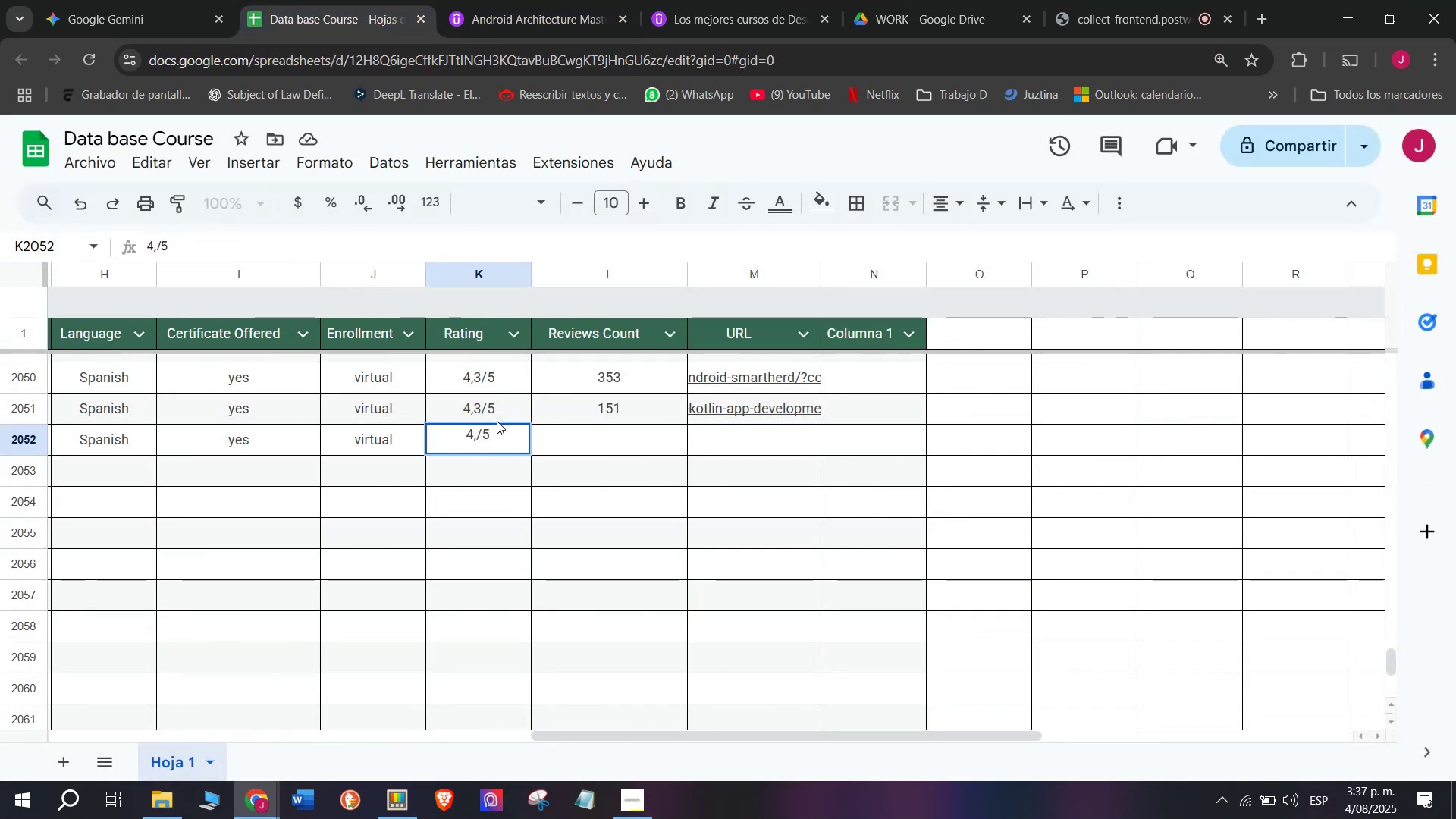 
key(6)
 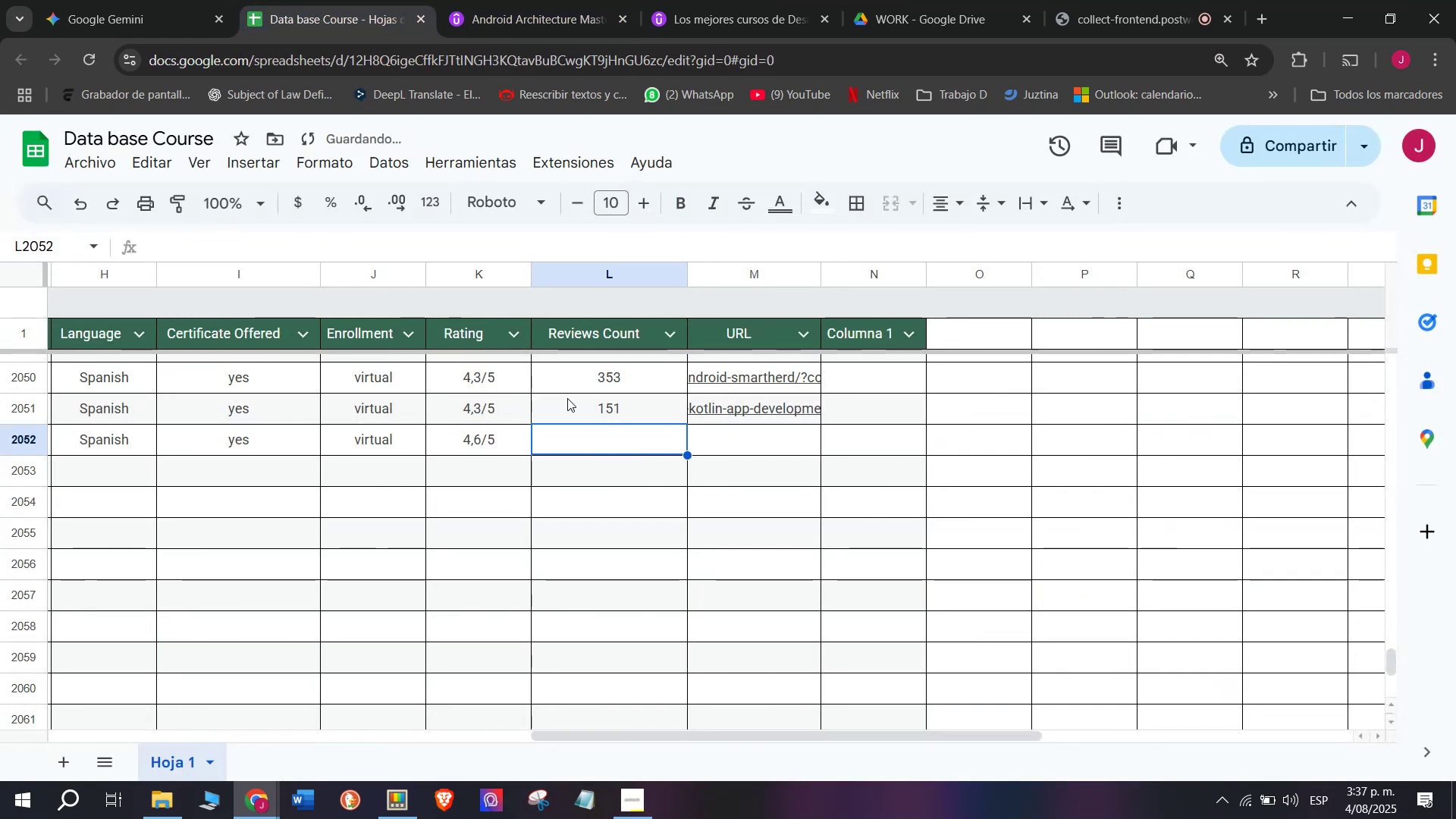 
left_click([482, 0])
 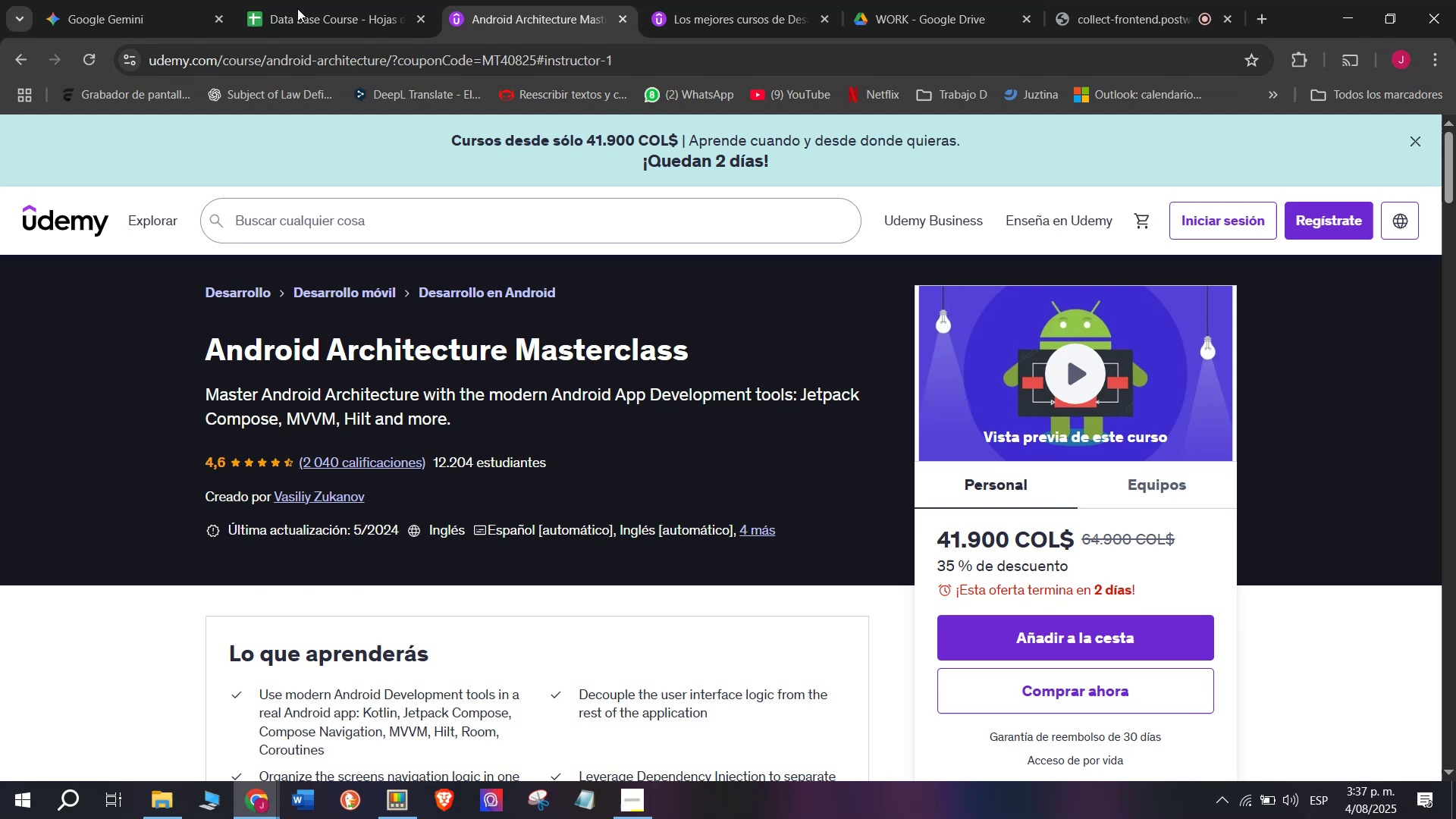 
left_click([280, 0])
 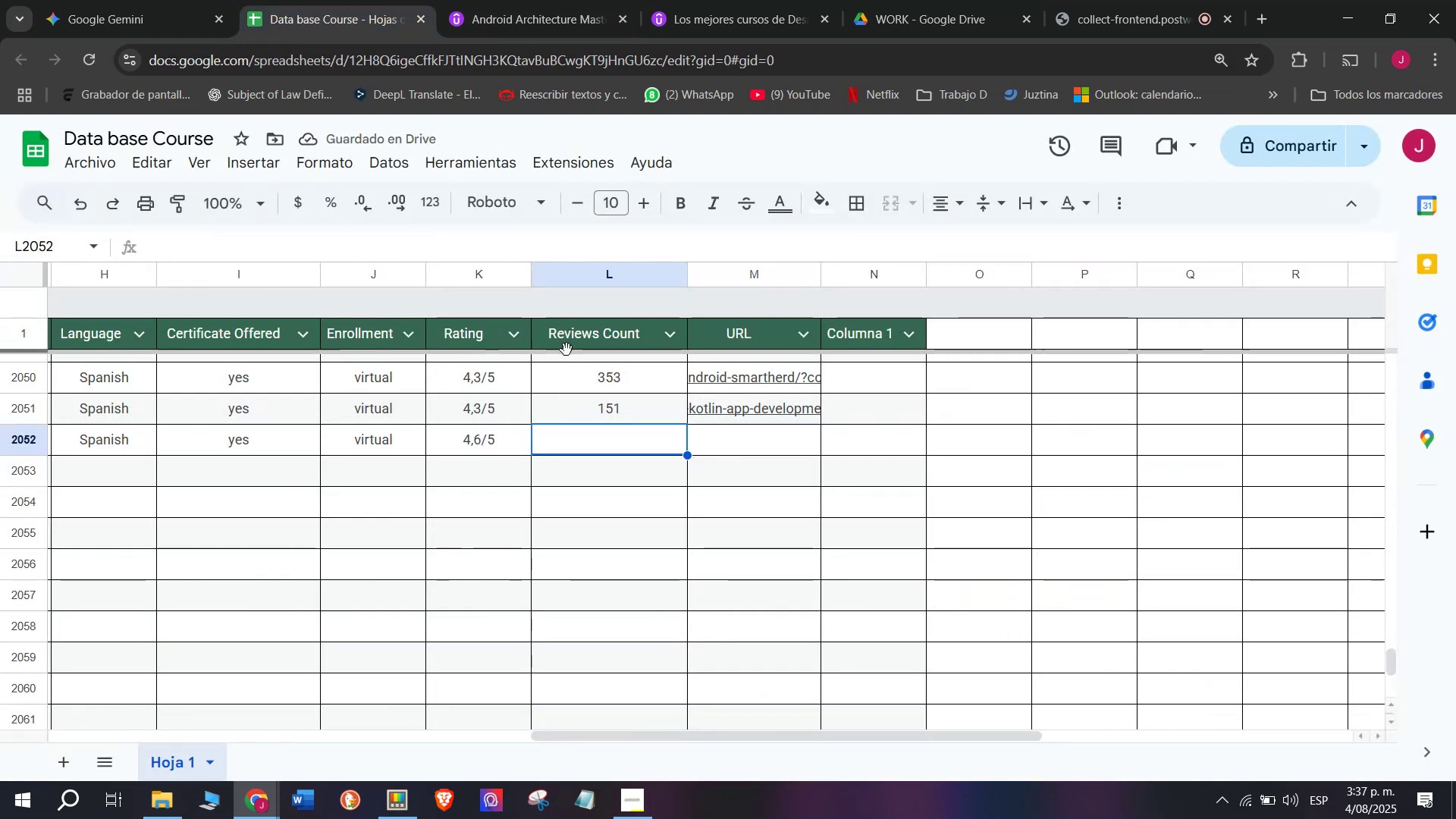 
type(2040)
 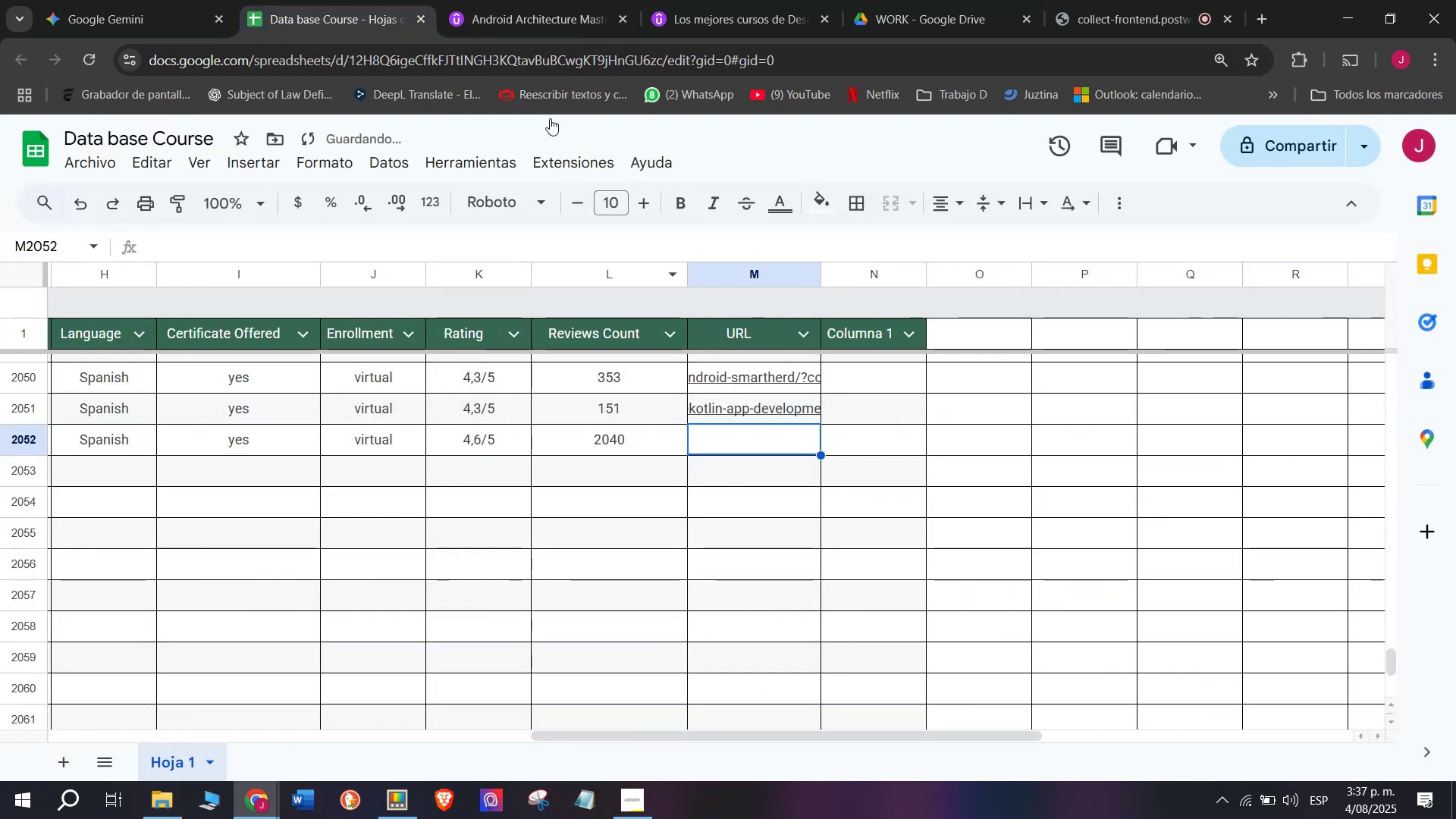 
left_click([463, 0])
 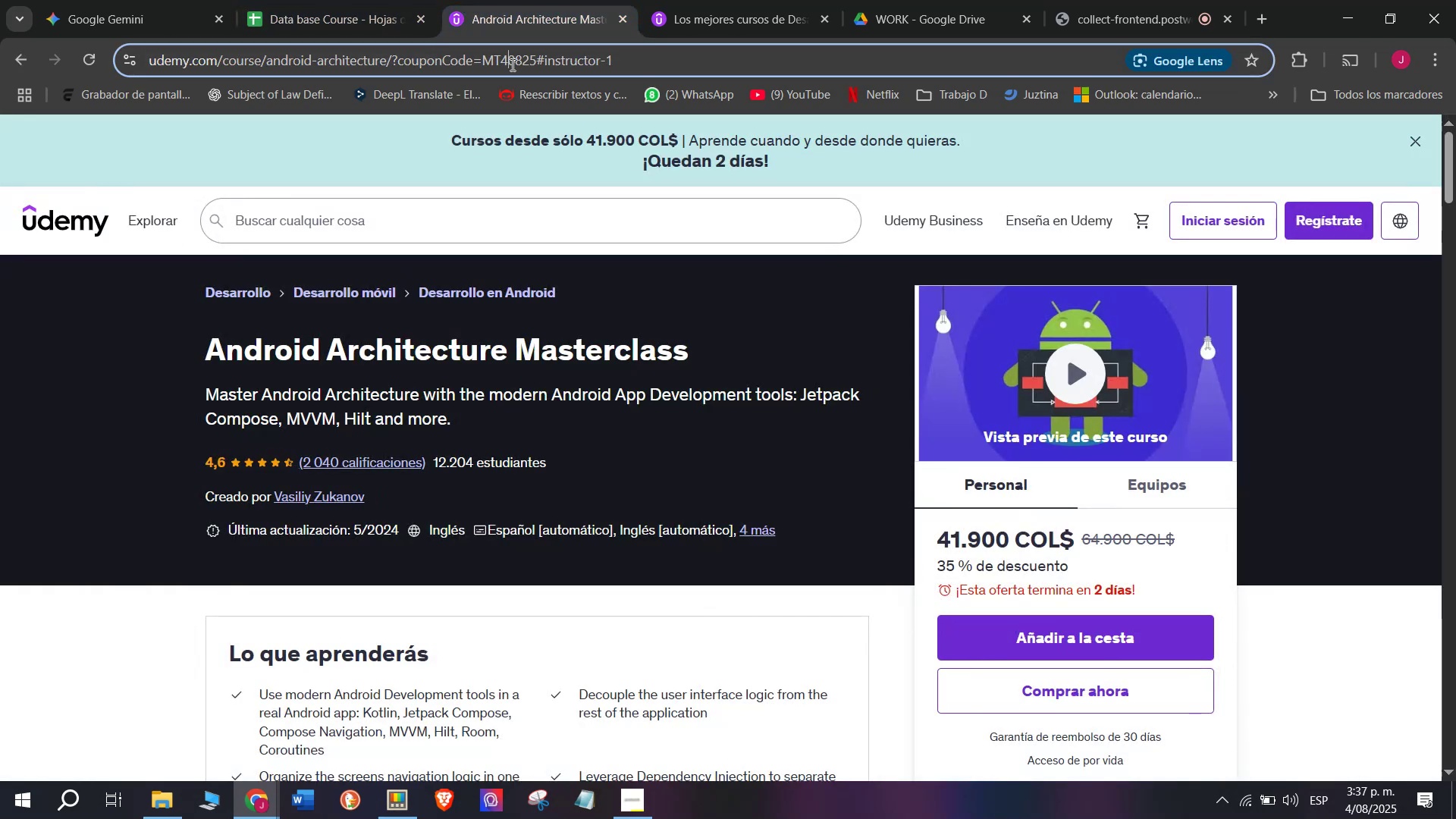 
double_click([511, 64])
 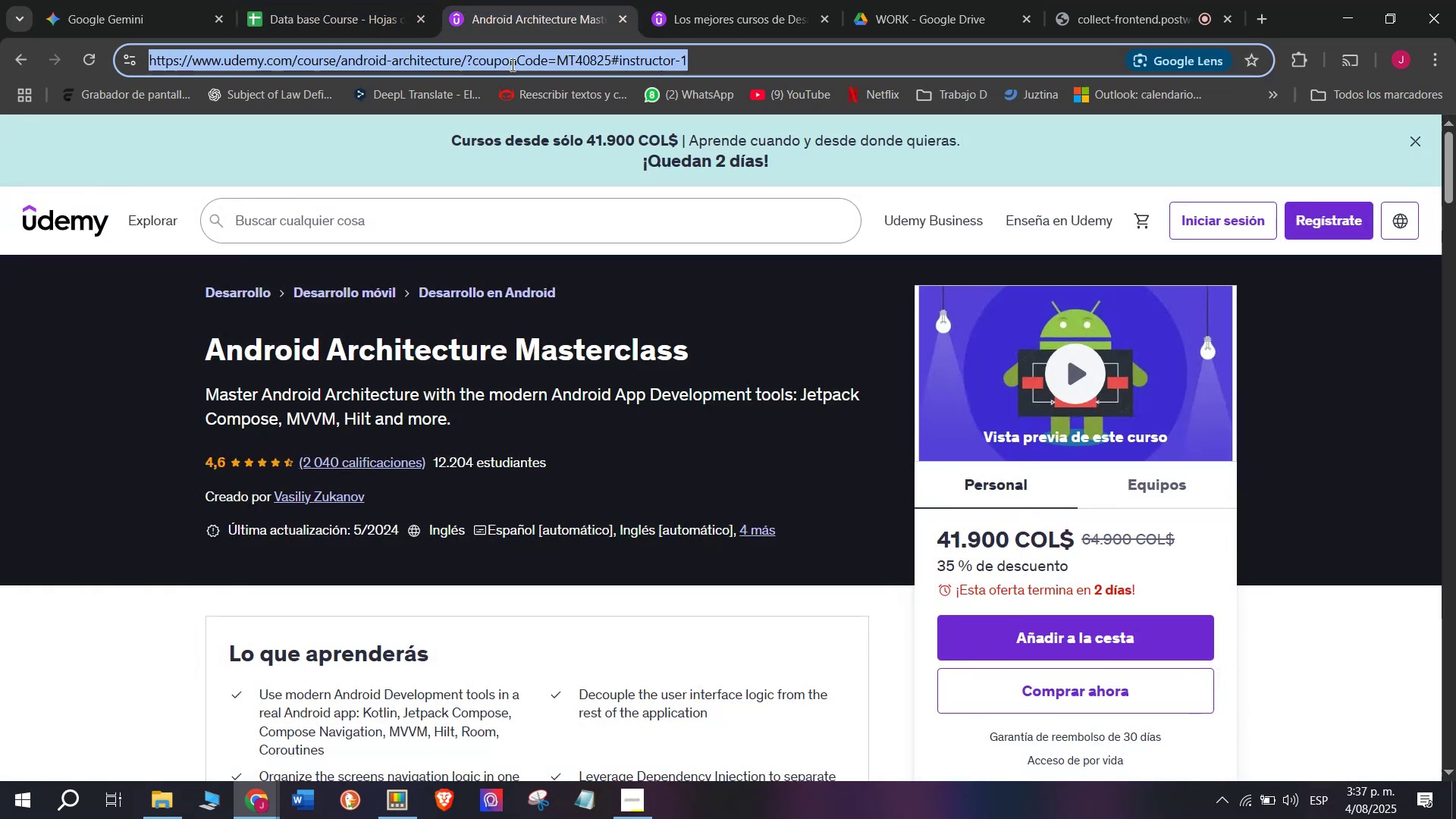 
triple_click([511, 64])
 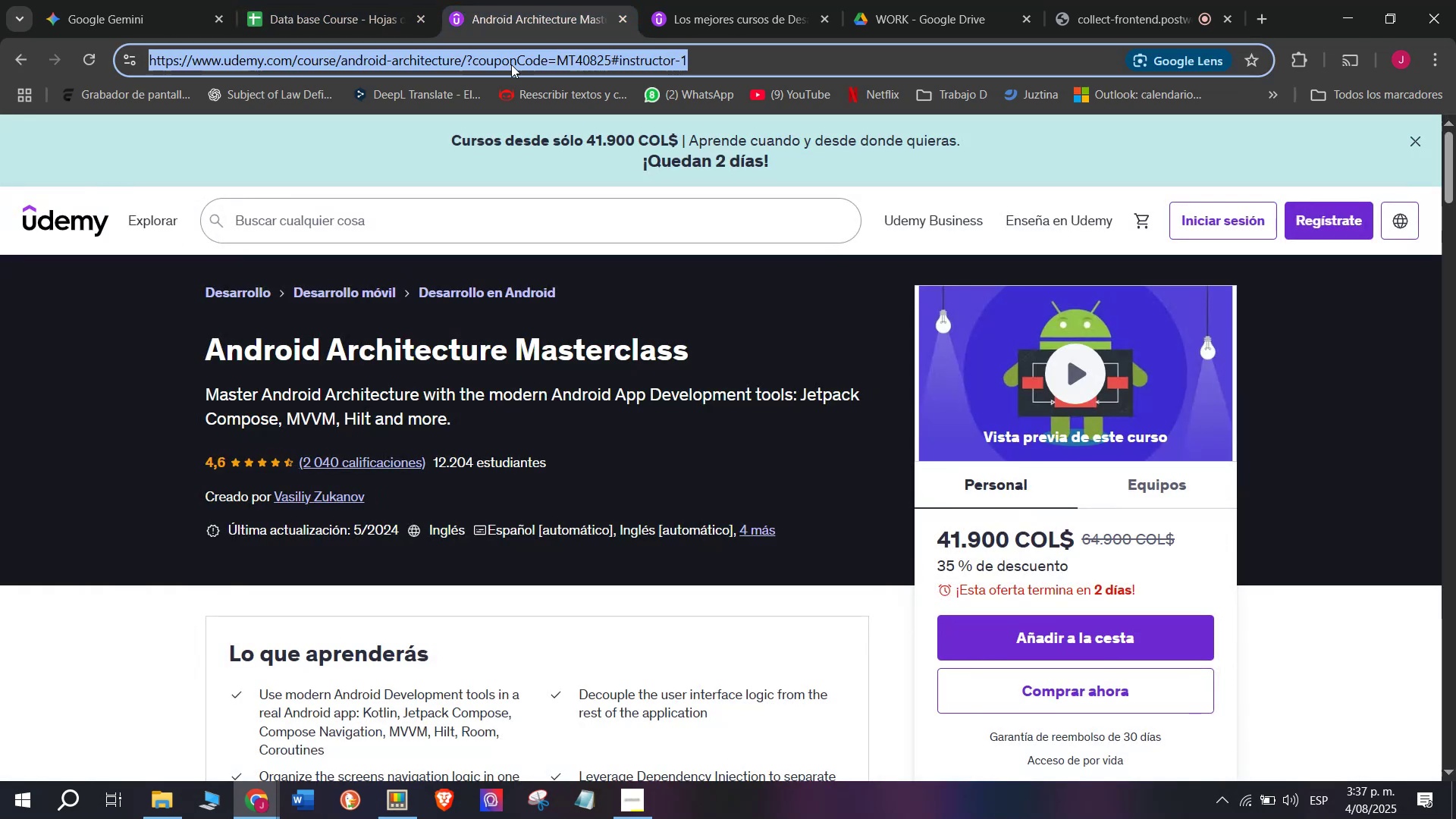 
key(Break)
 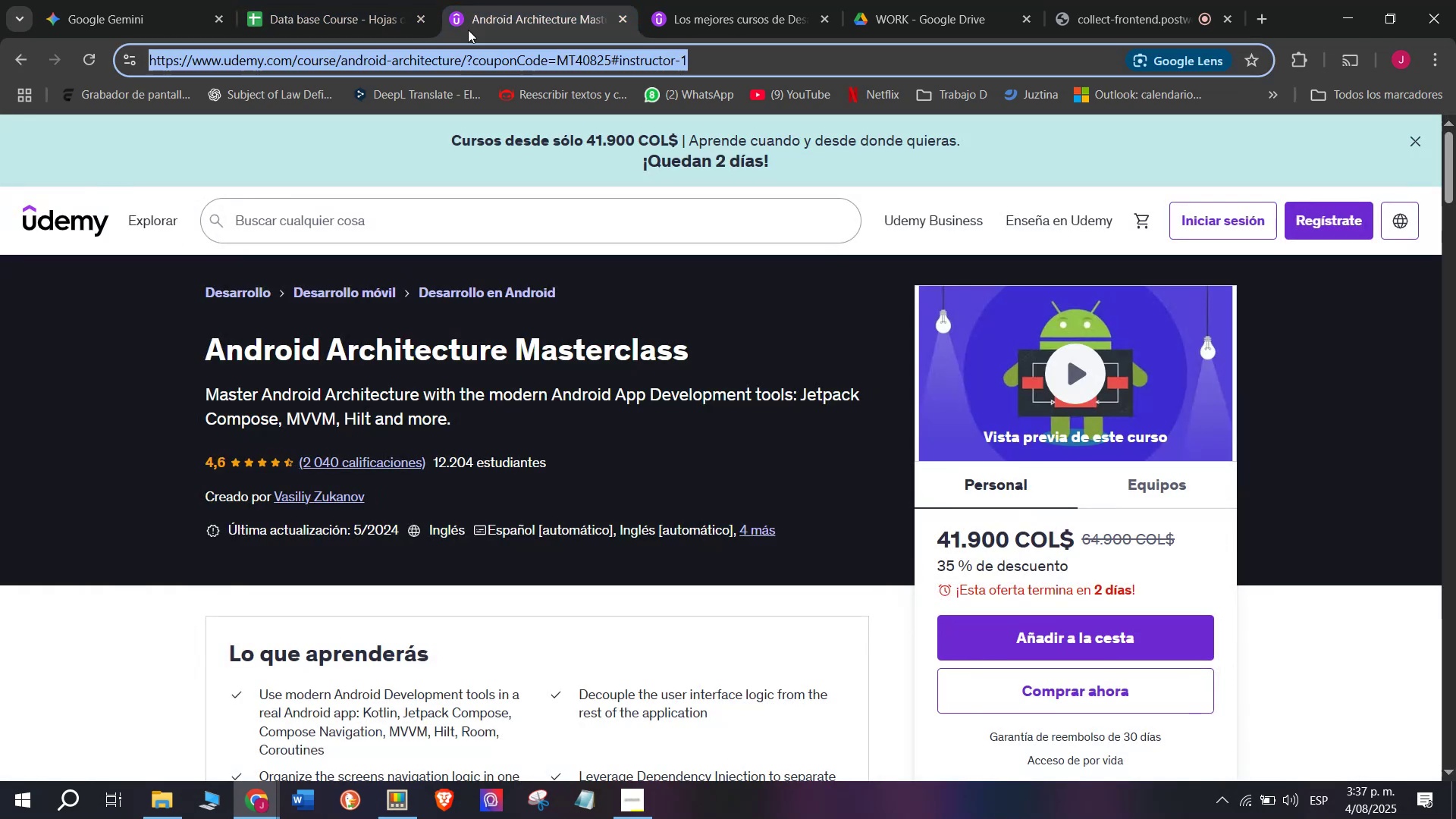 
key(Control+ControlLeft)
 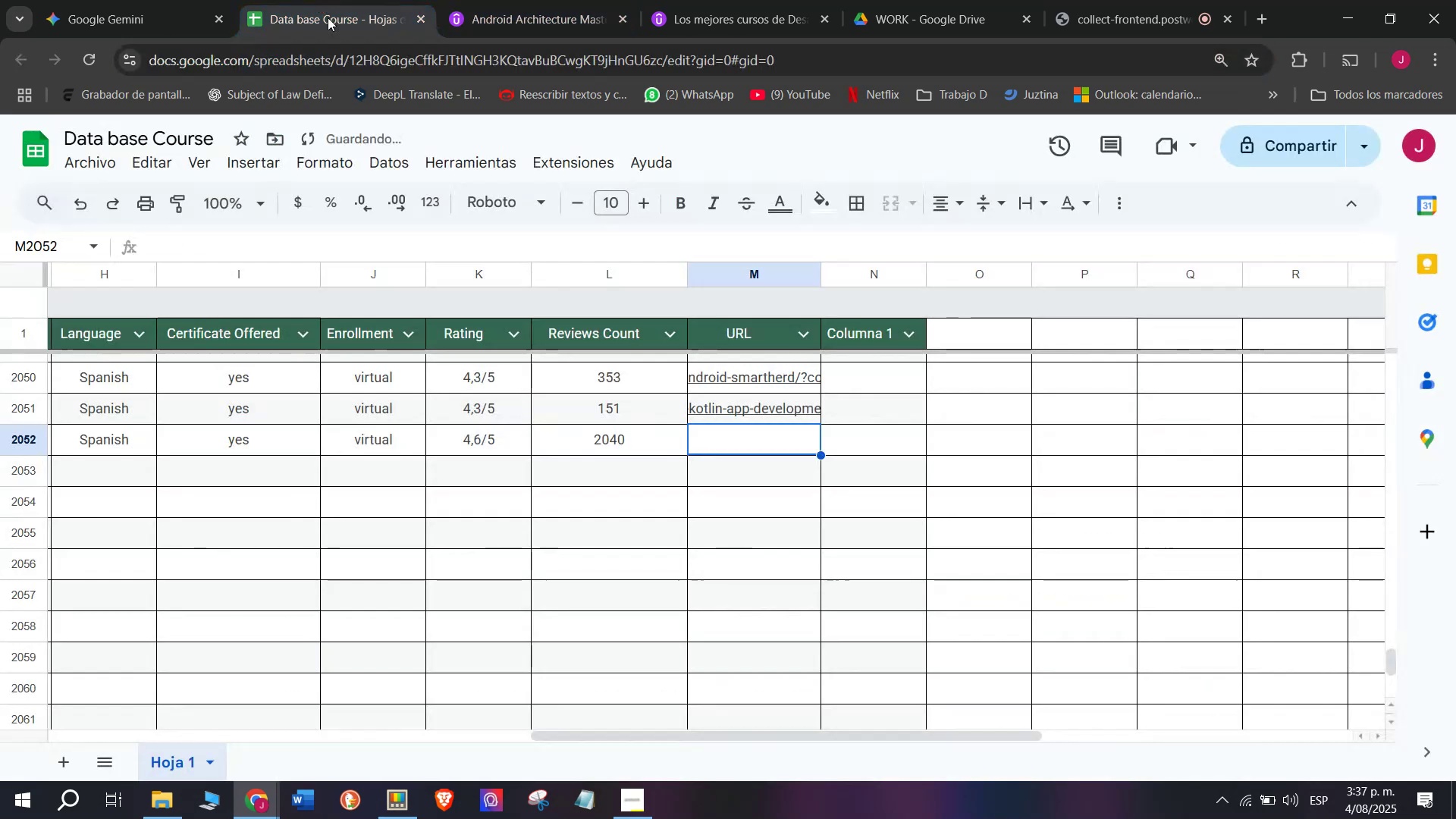 
key(Control+C)
 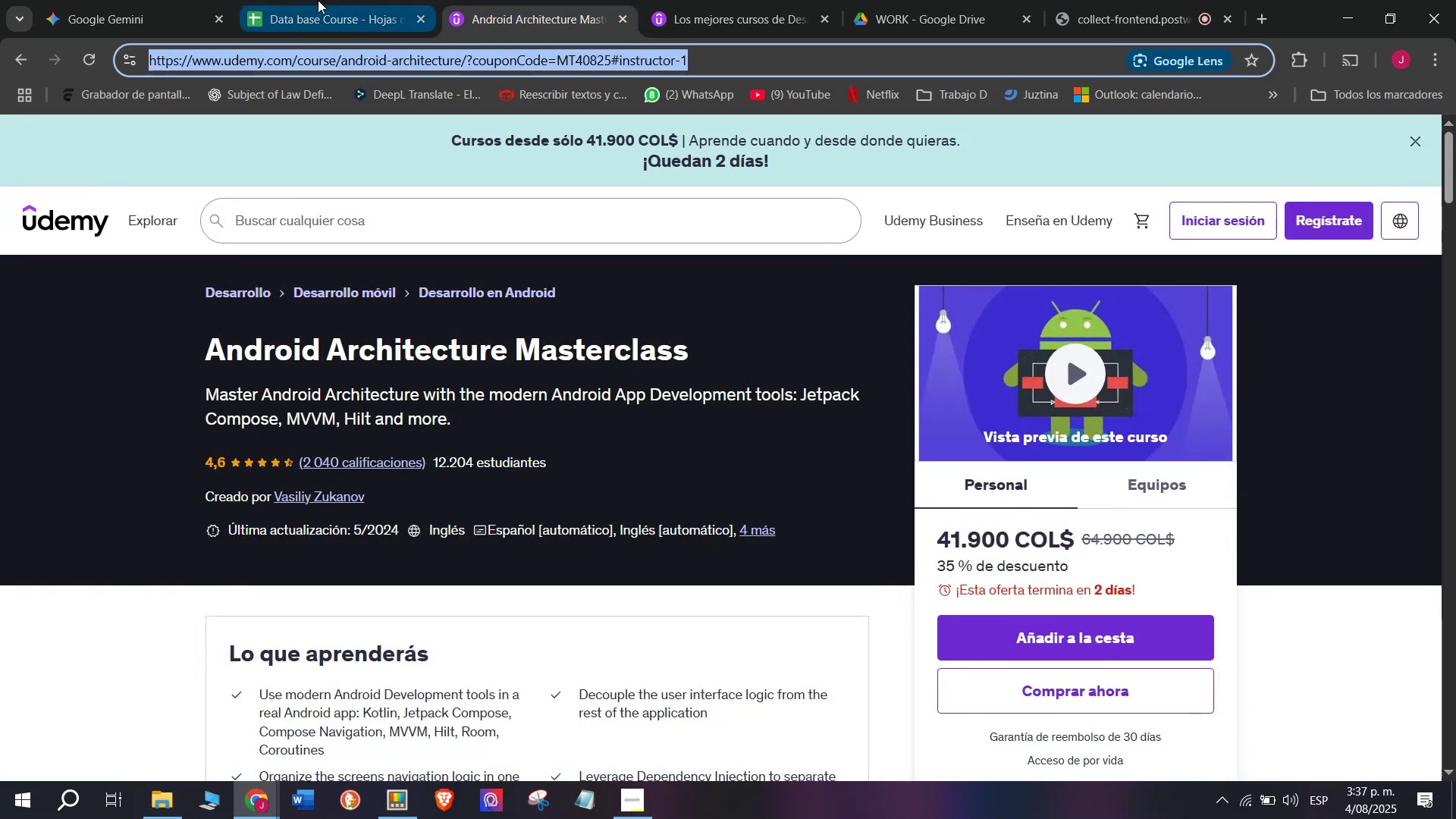 
triple_click([318, 0])
 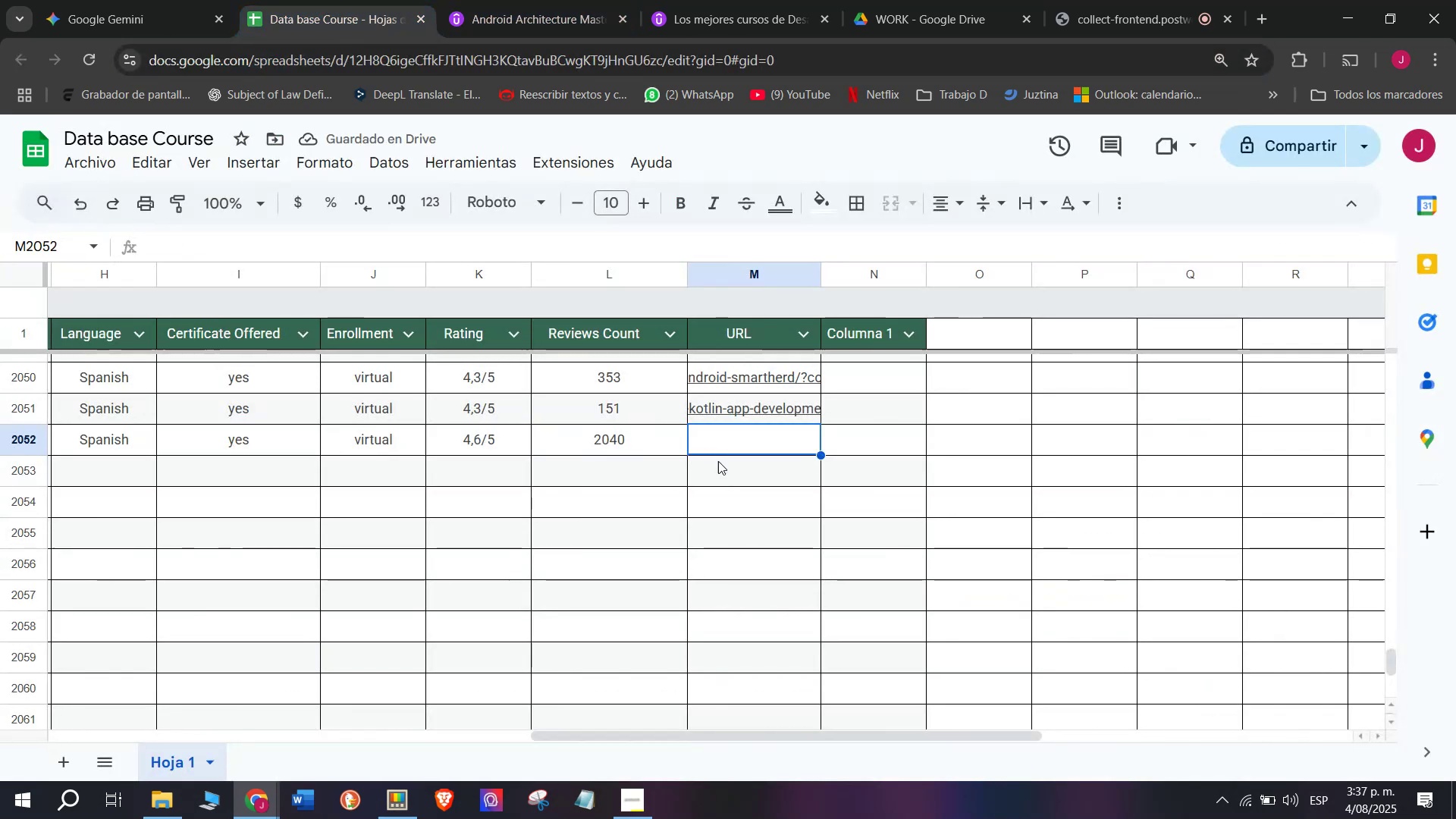 
key(Control+ControlLeft)
 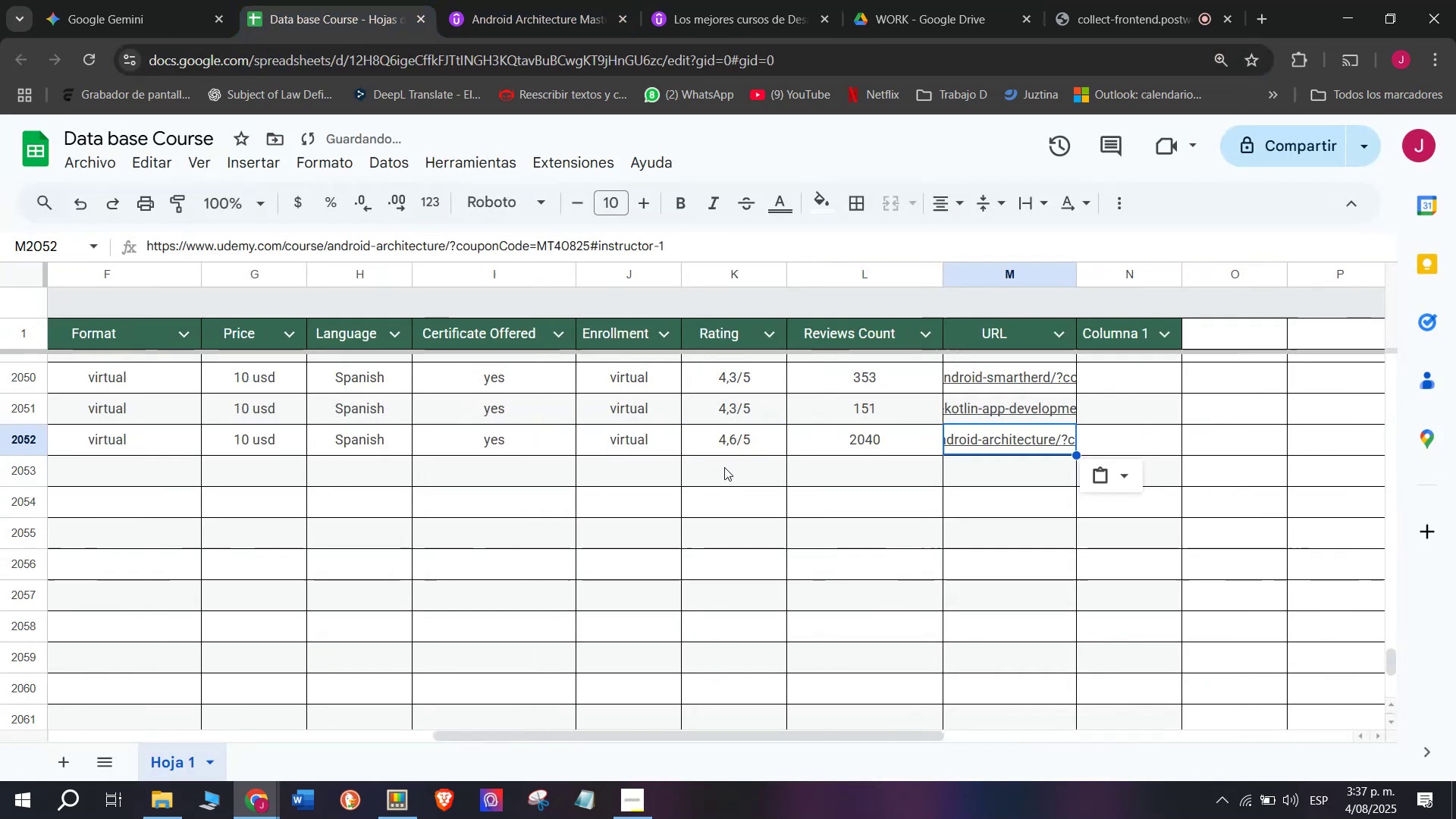 
key(Z)
 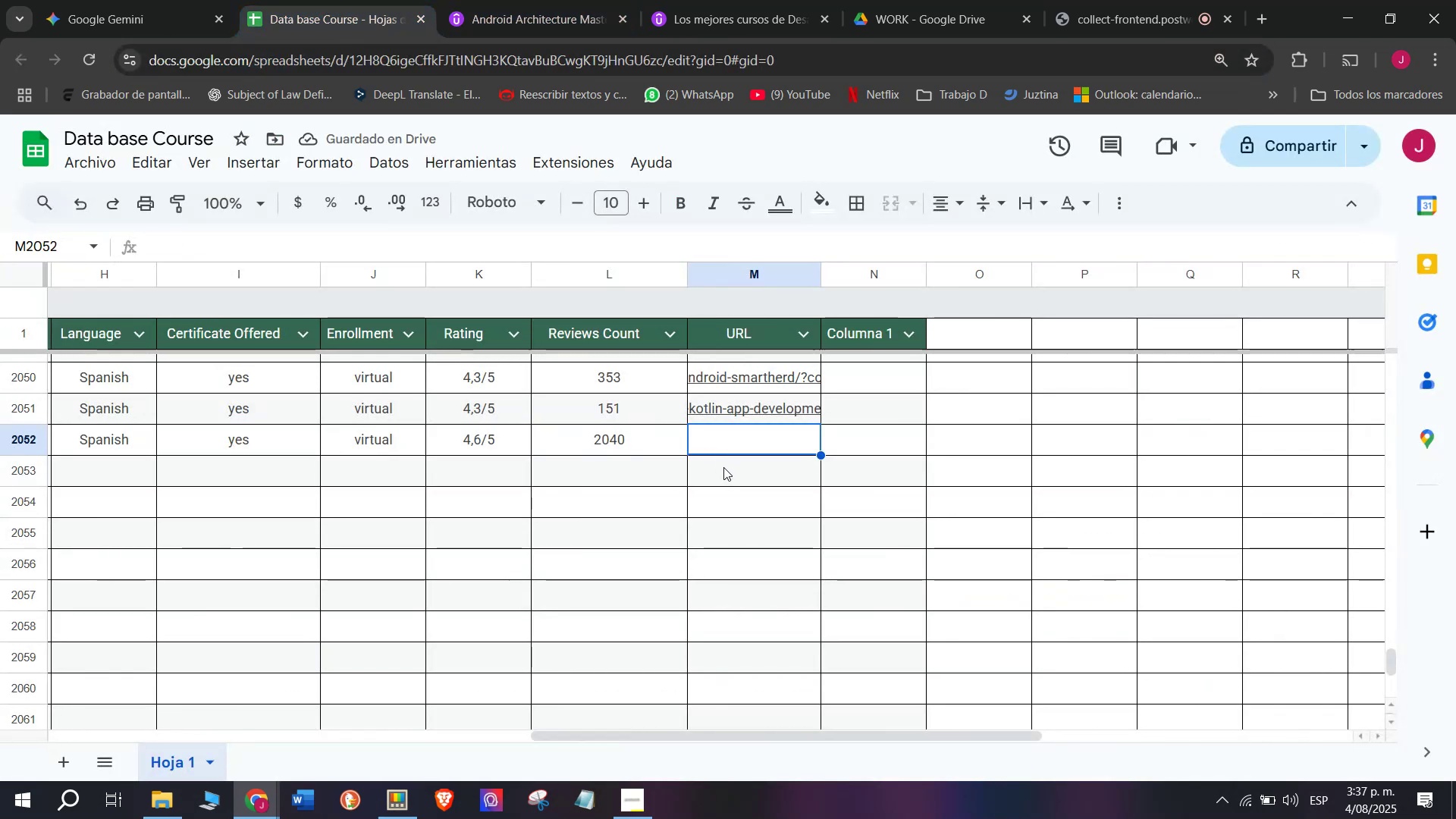 
key(Control+V)
 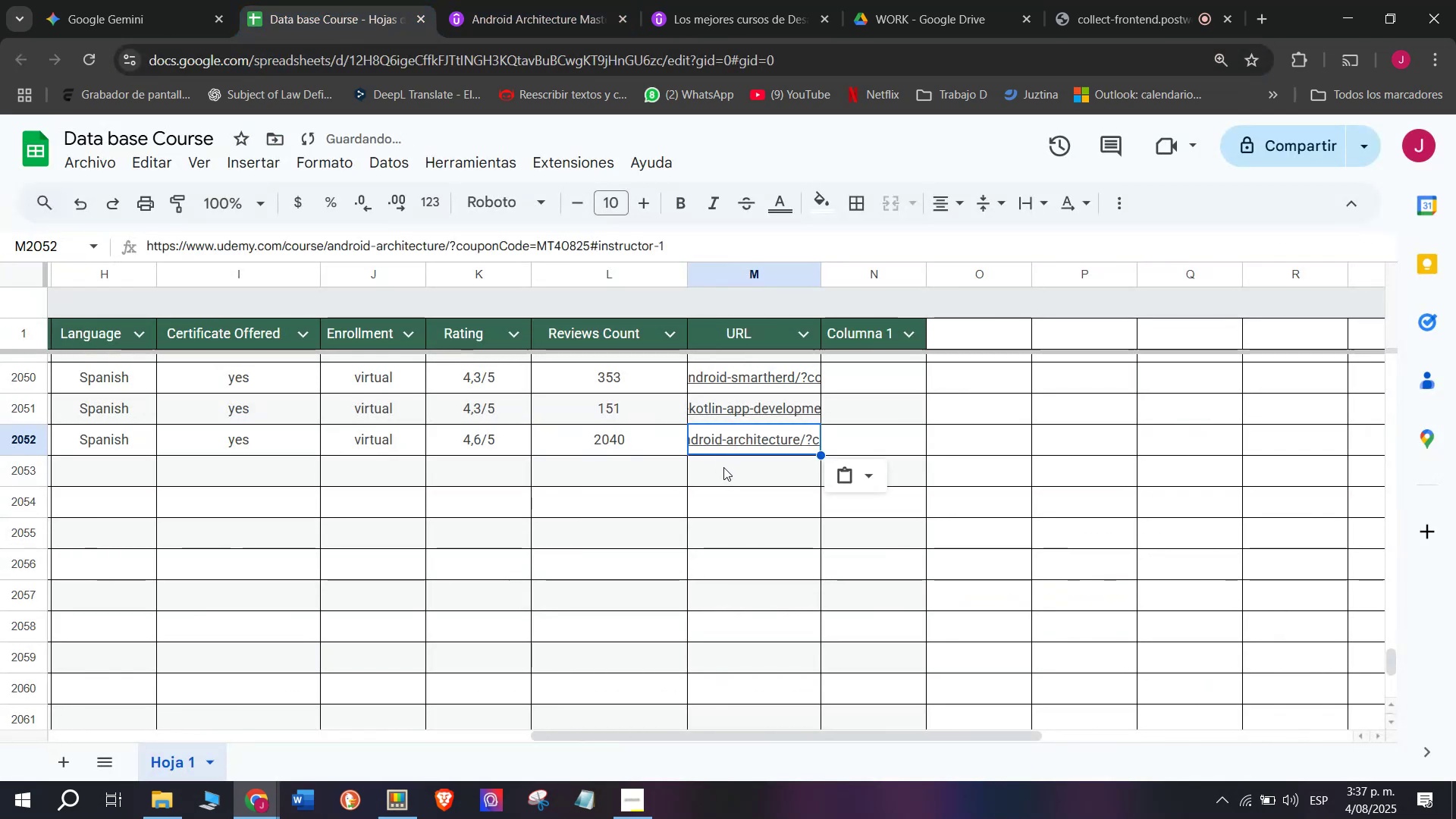 
scroll: coordinate [109, 505], scroll_direction: up, amount: 11.0
 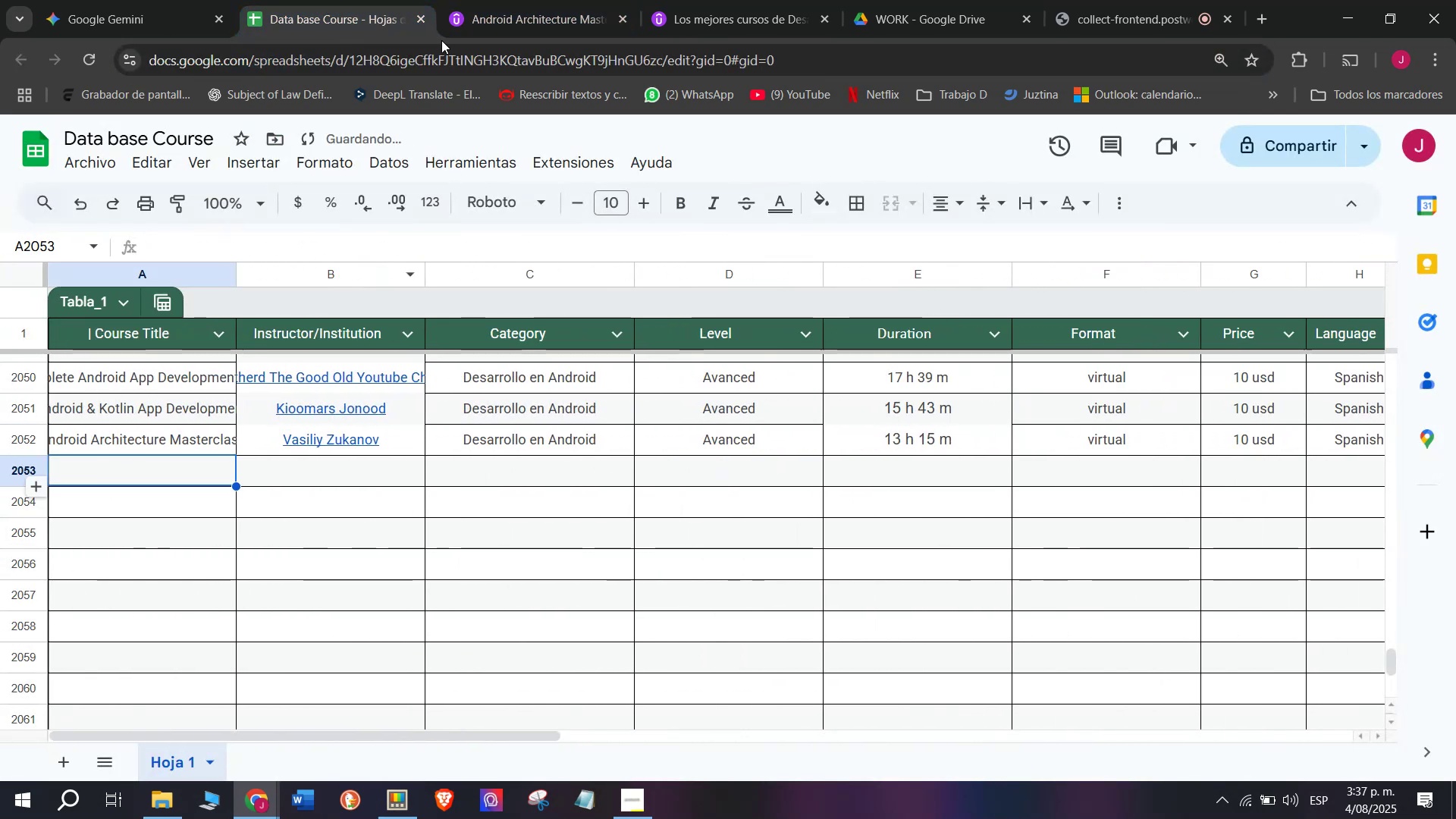 
left_click([488, 0])
 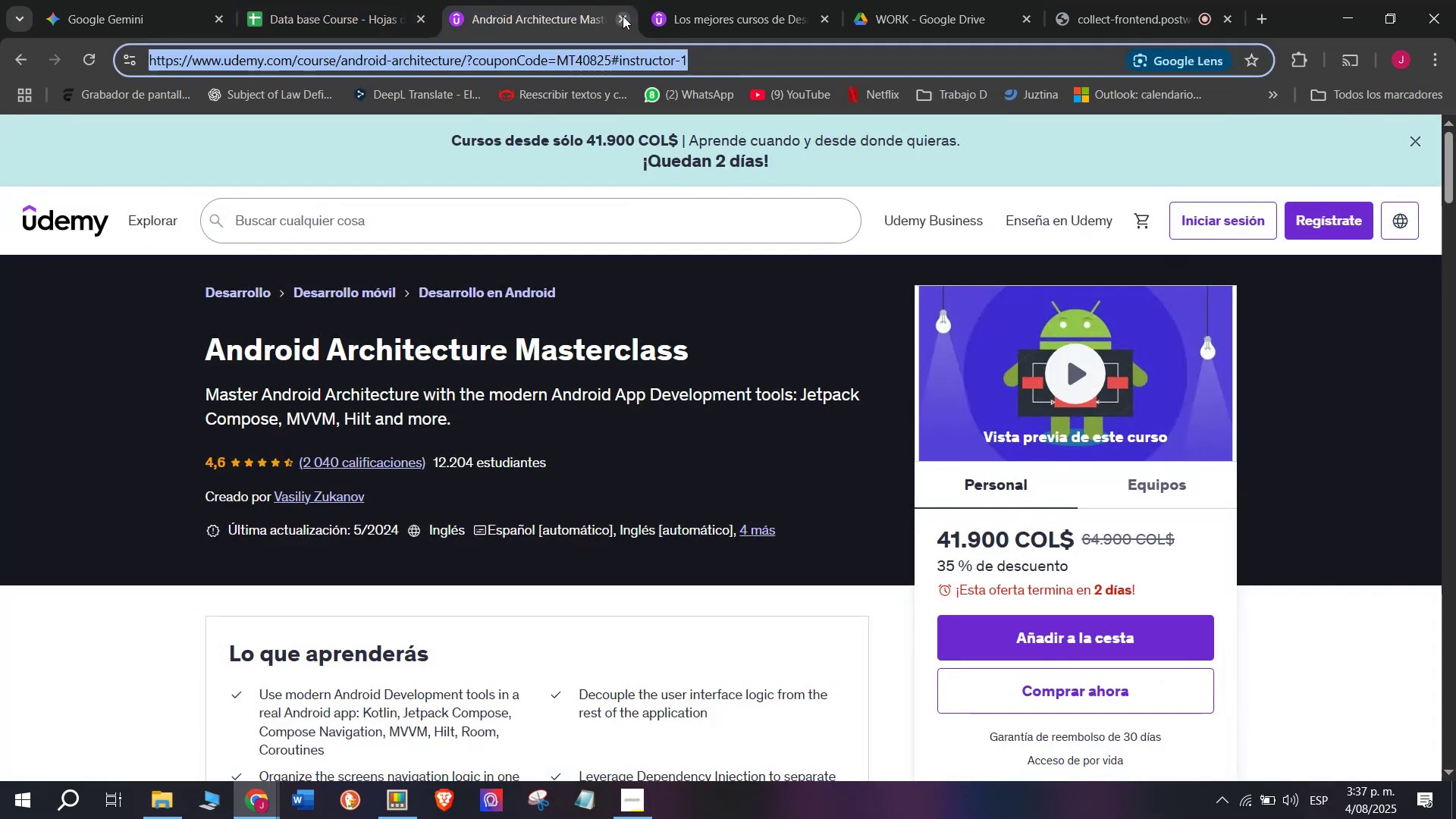 
left_click([623, 16])
 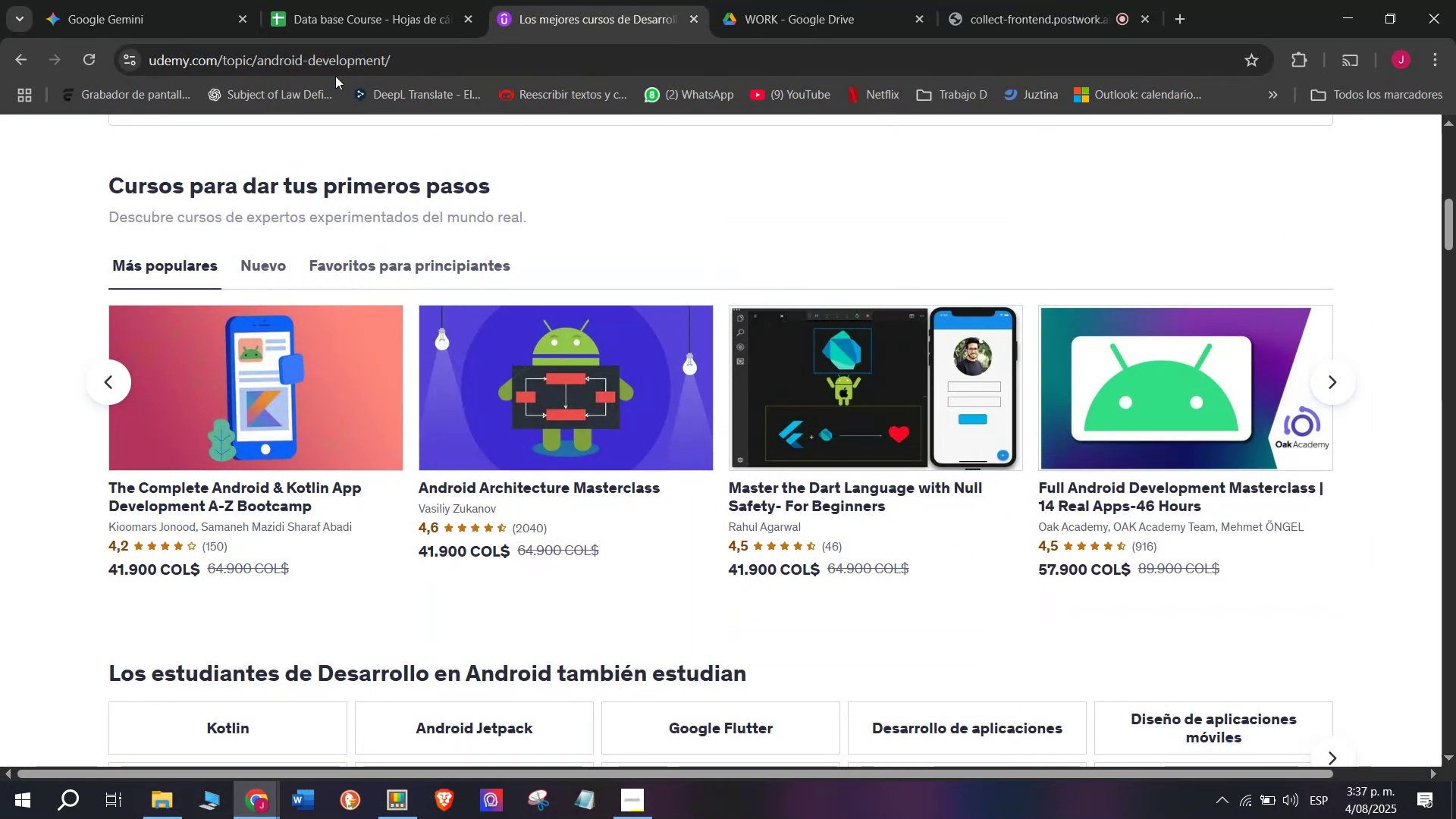 
left_click([344, 0])
 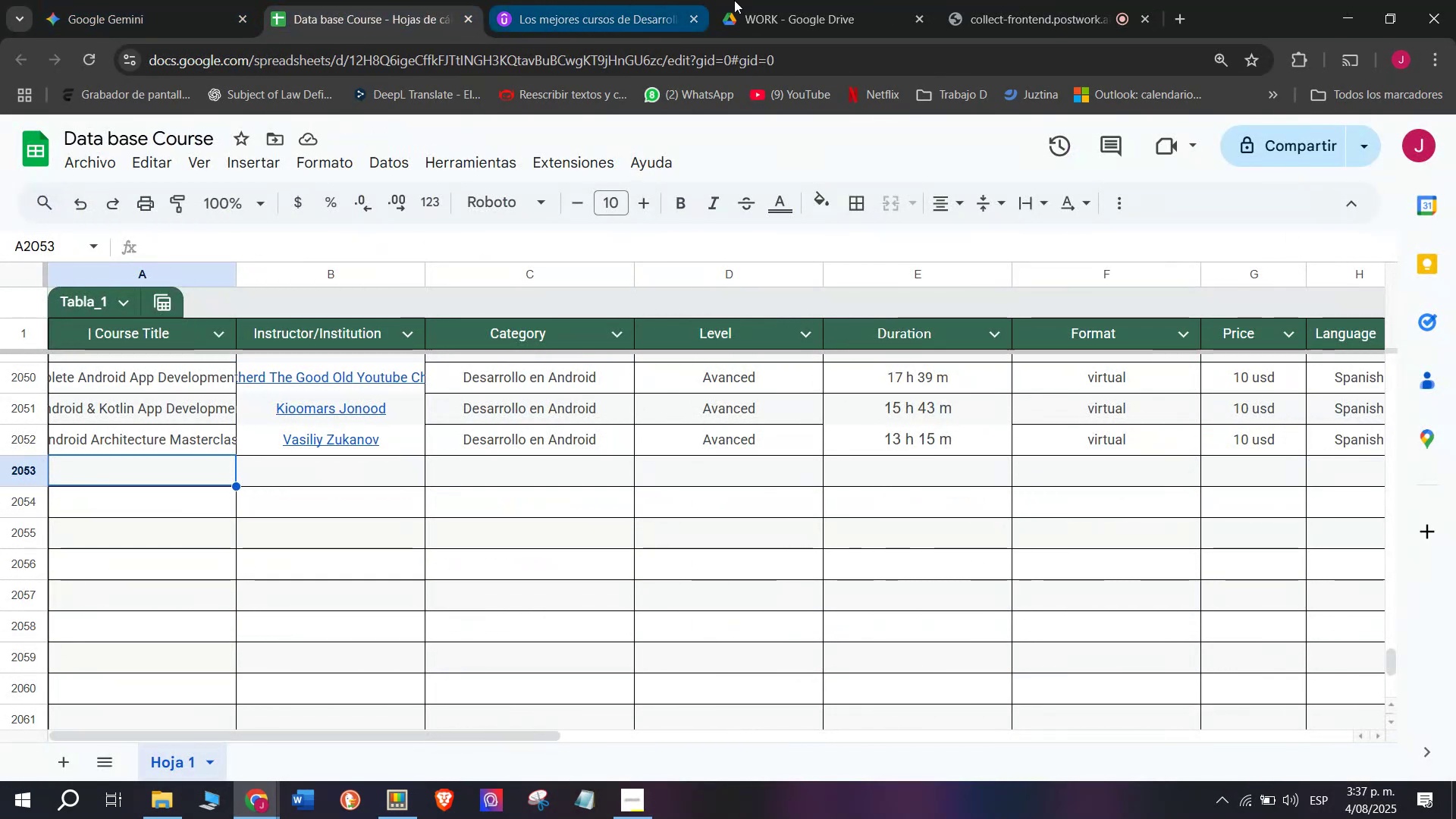 
left_click([577, 2])
 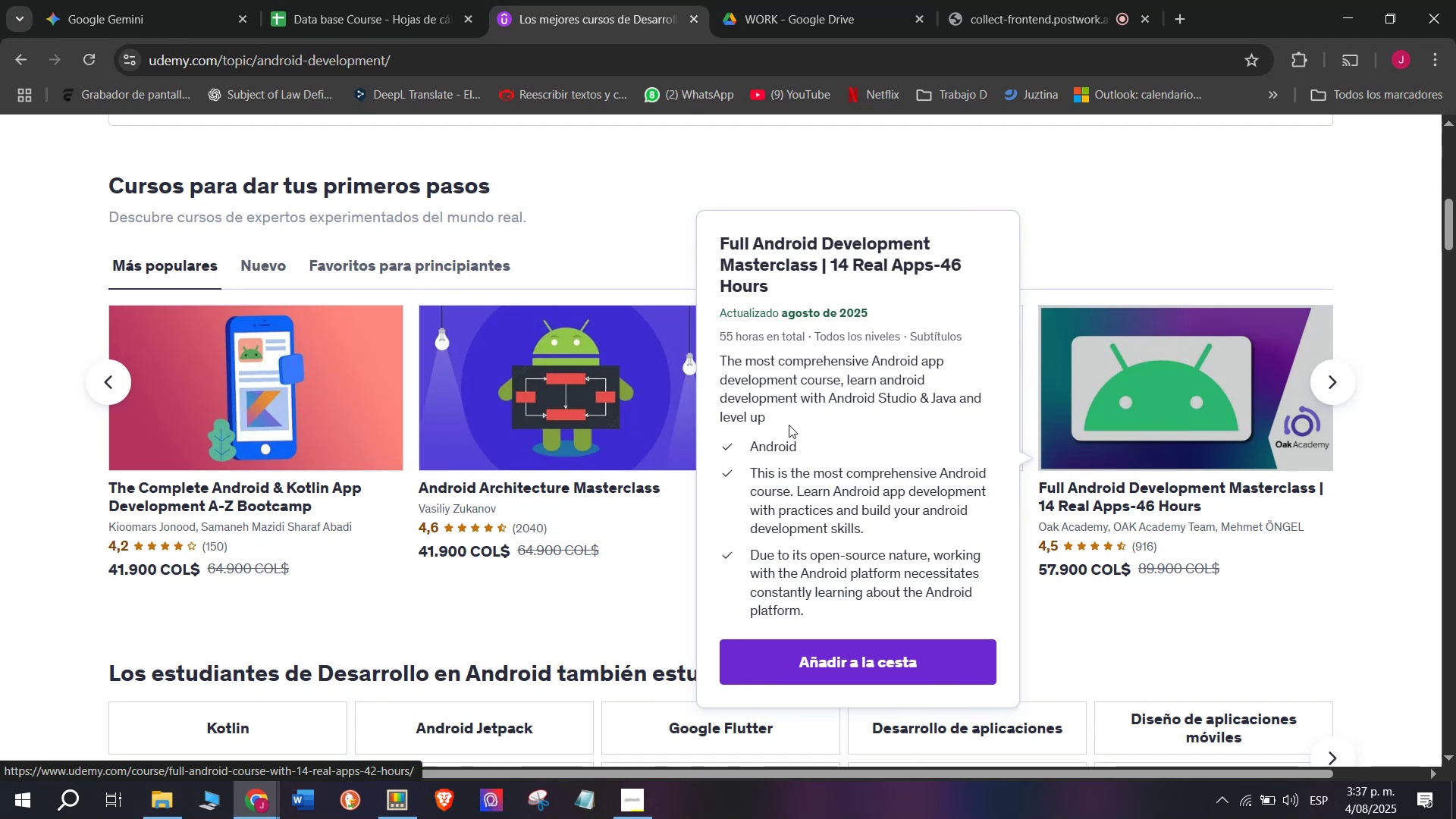 
wait(5.15)
 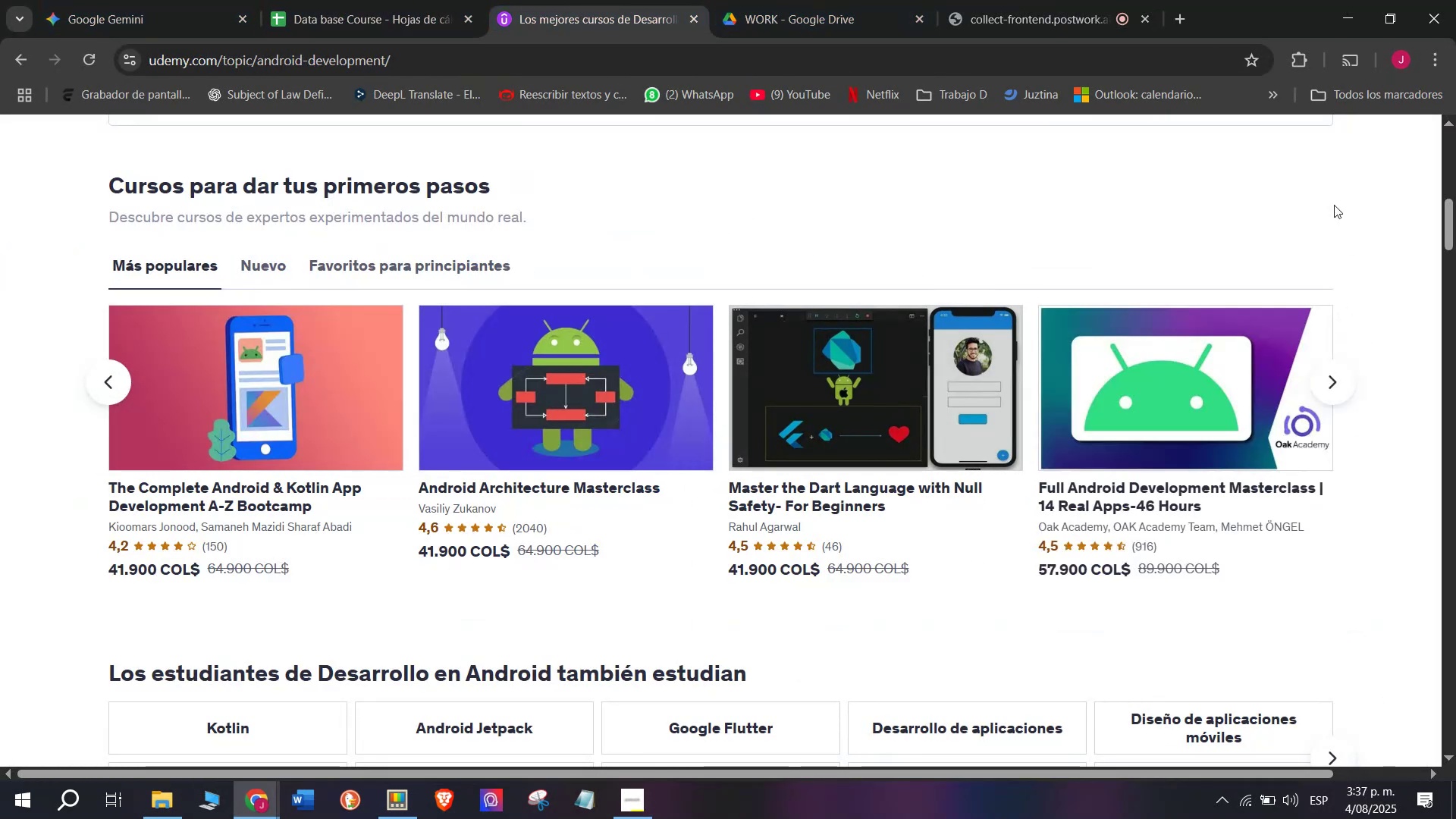 
left_click([299, 0])
 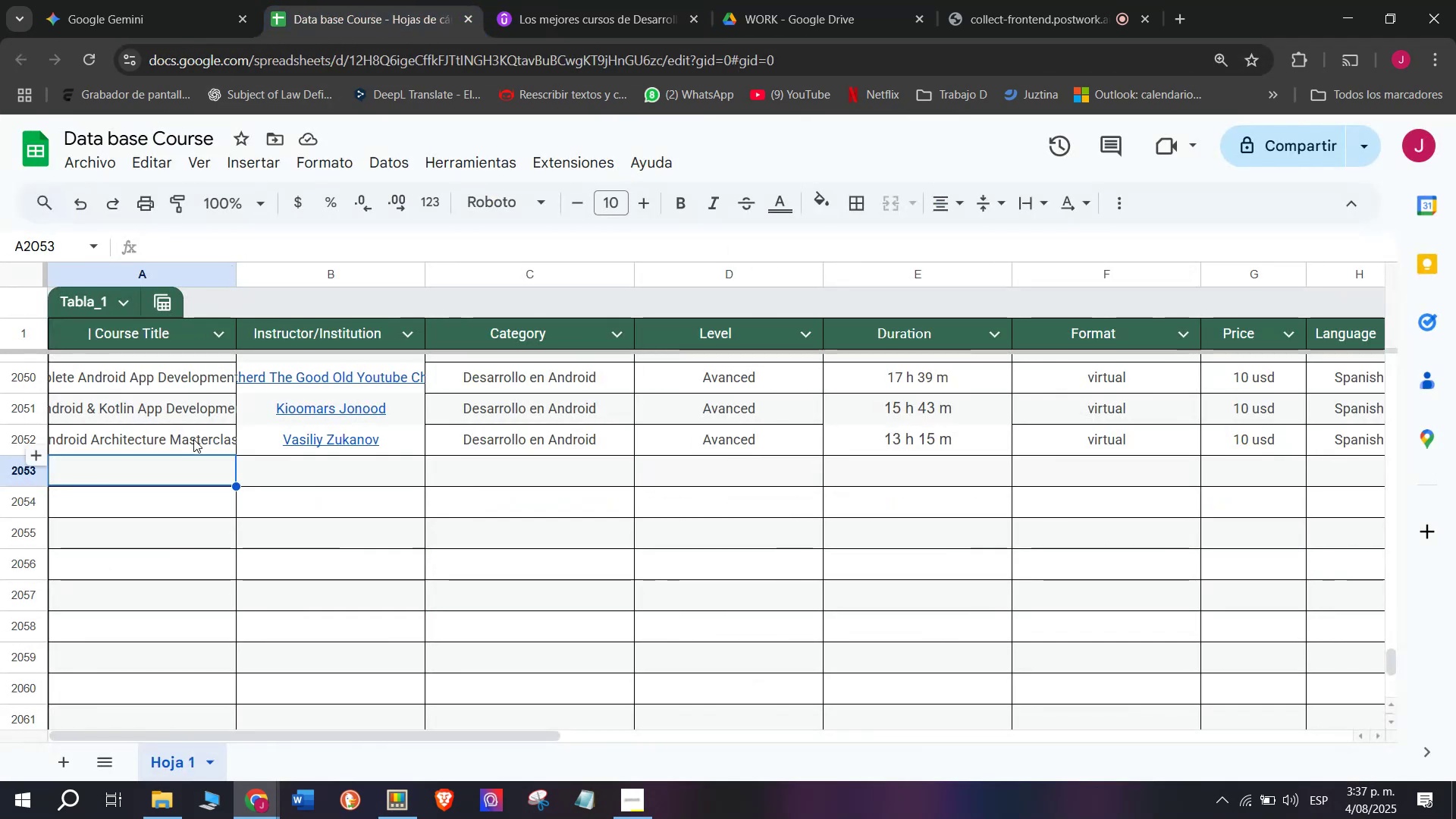 
double_click([193, 438])
 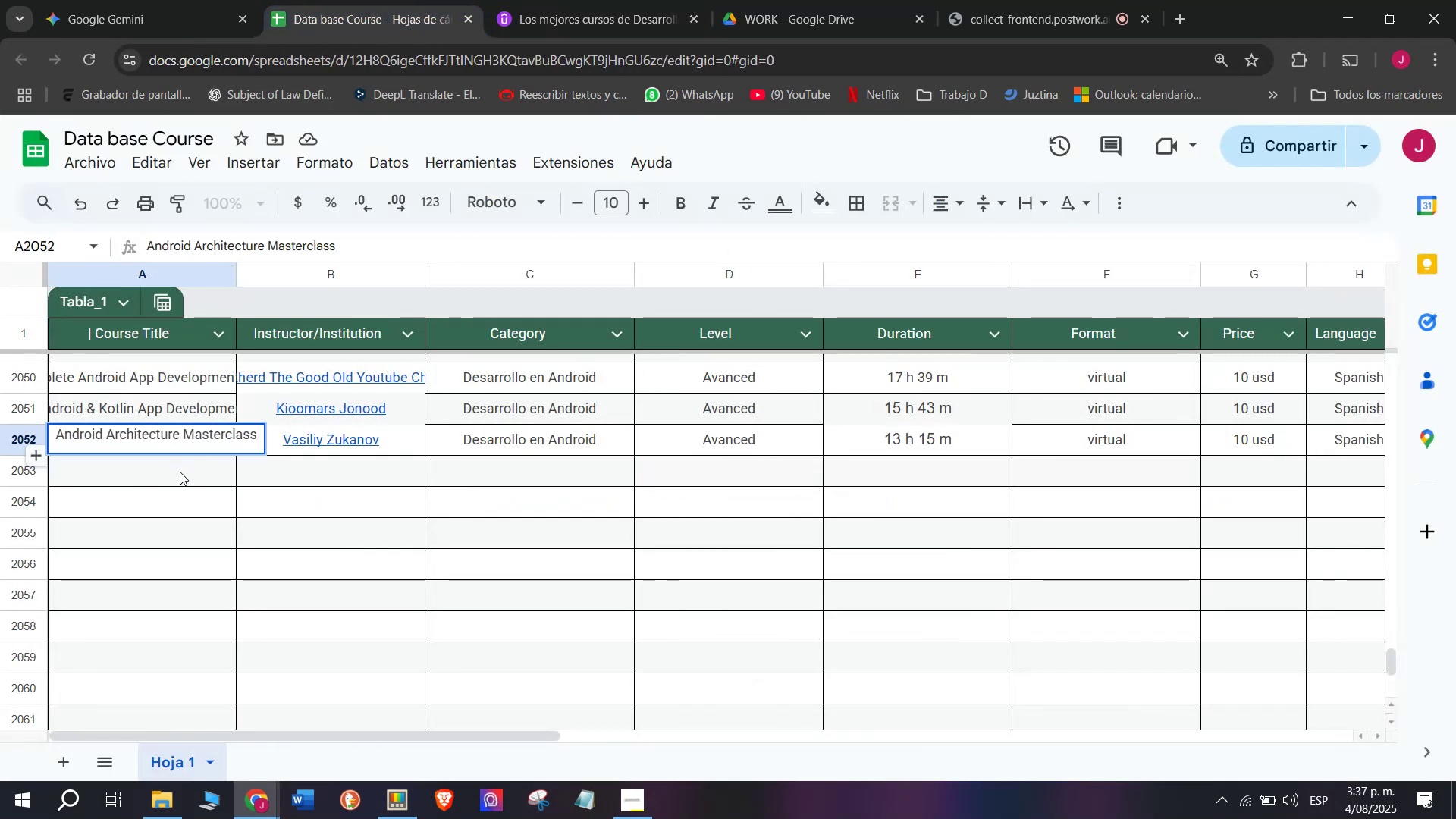 
left_click([180, 472])
 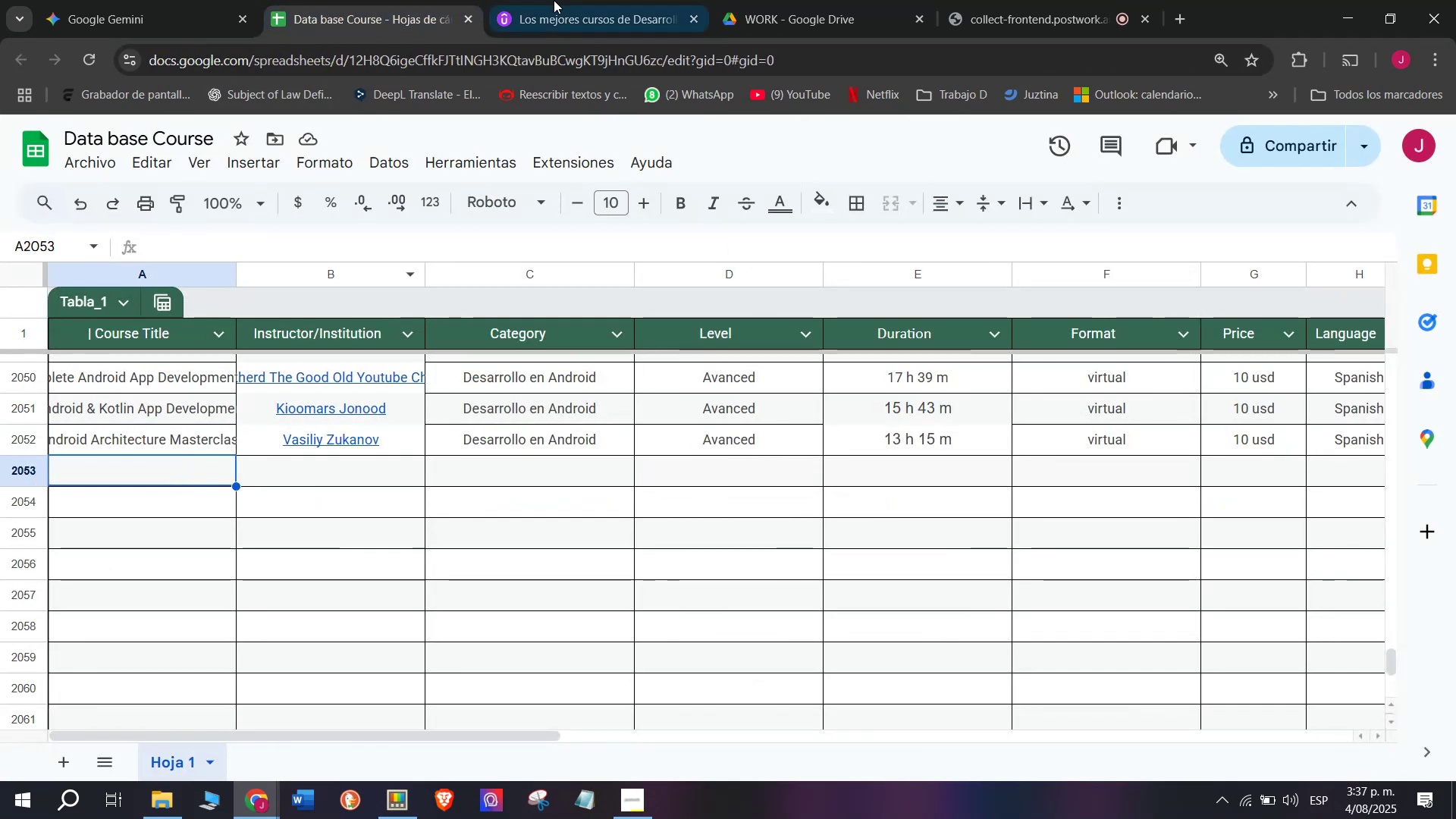 
left_click([575, 0])
 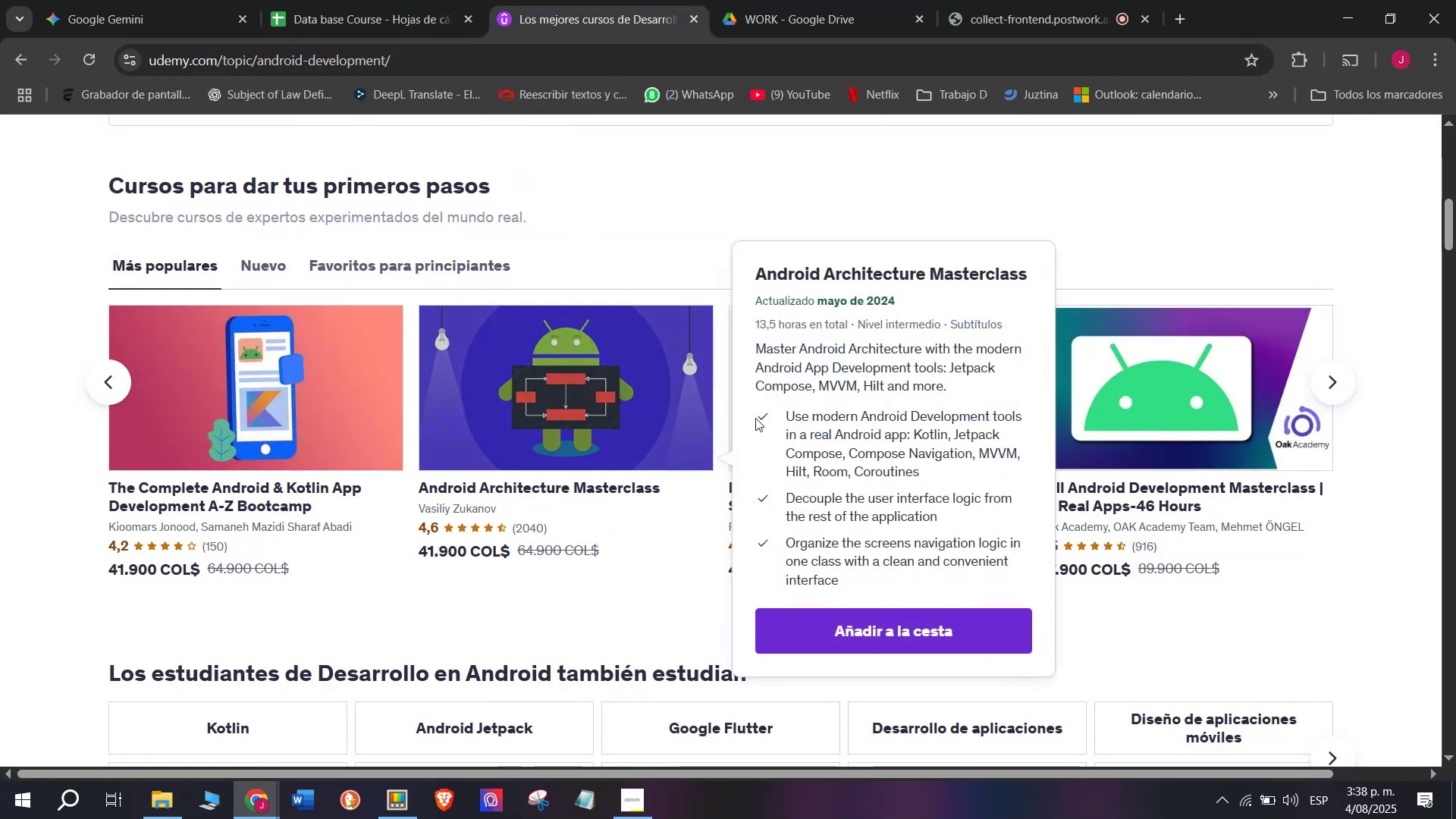 
hold_key(key=ControlLeft, duration=0.34)
left_click([865, 353])
 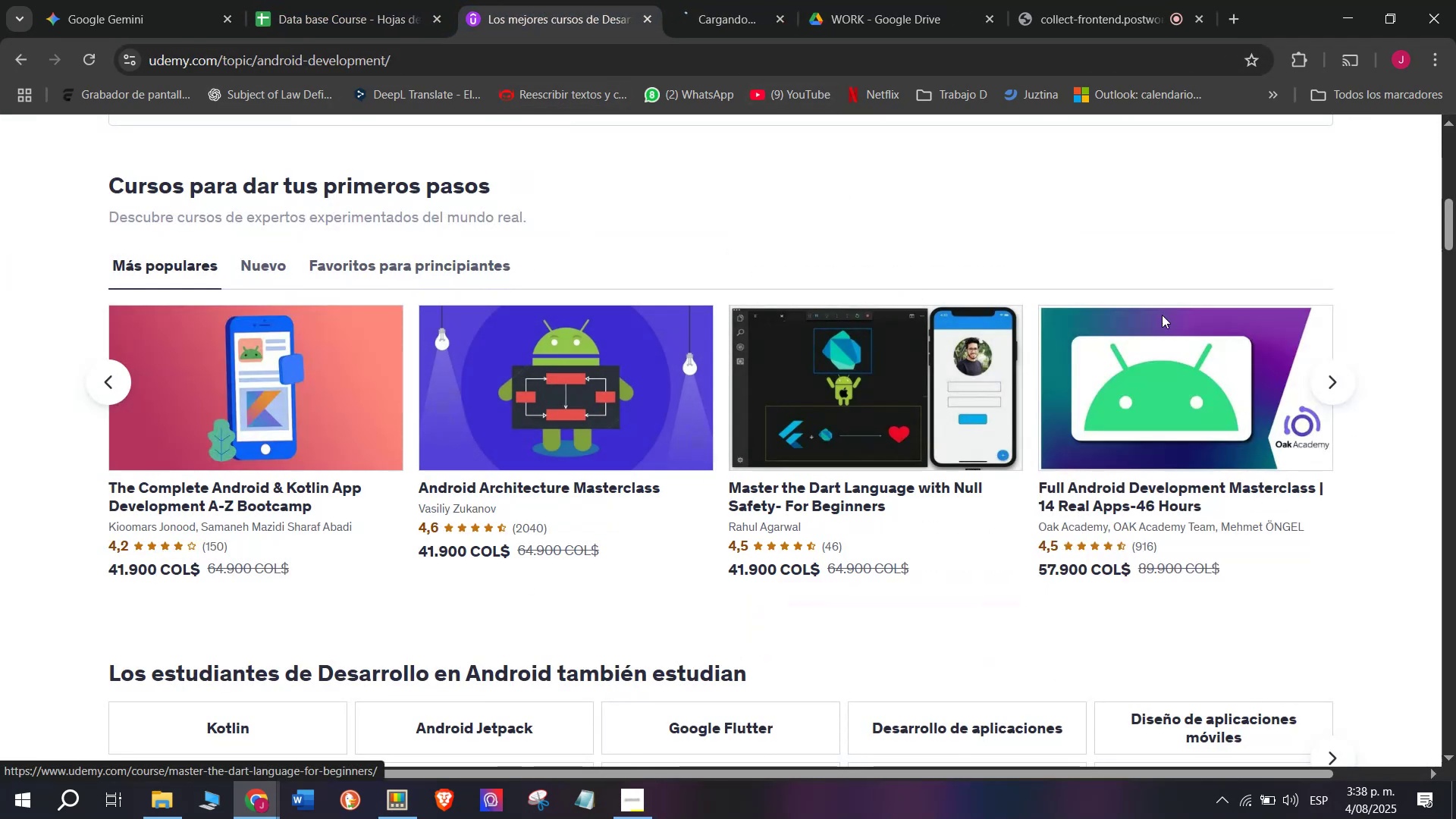 
hold_key(key=ControlLeft, duration=0.32)
left_click([1232, 412])
 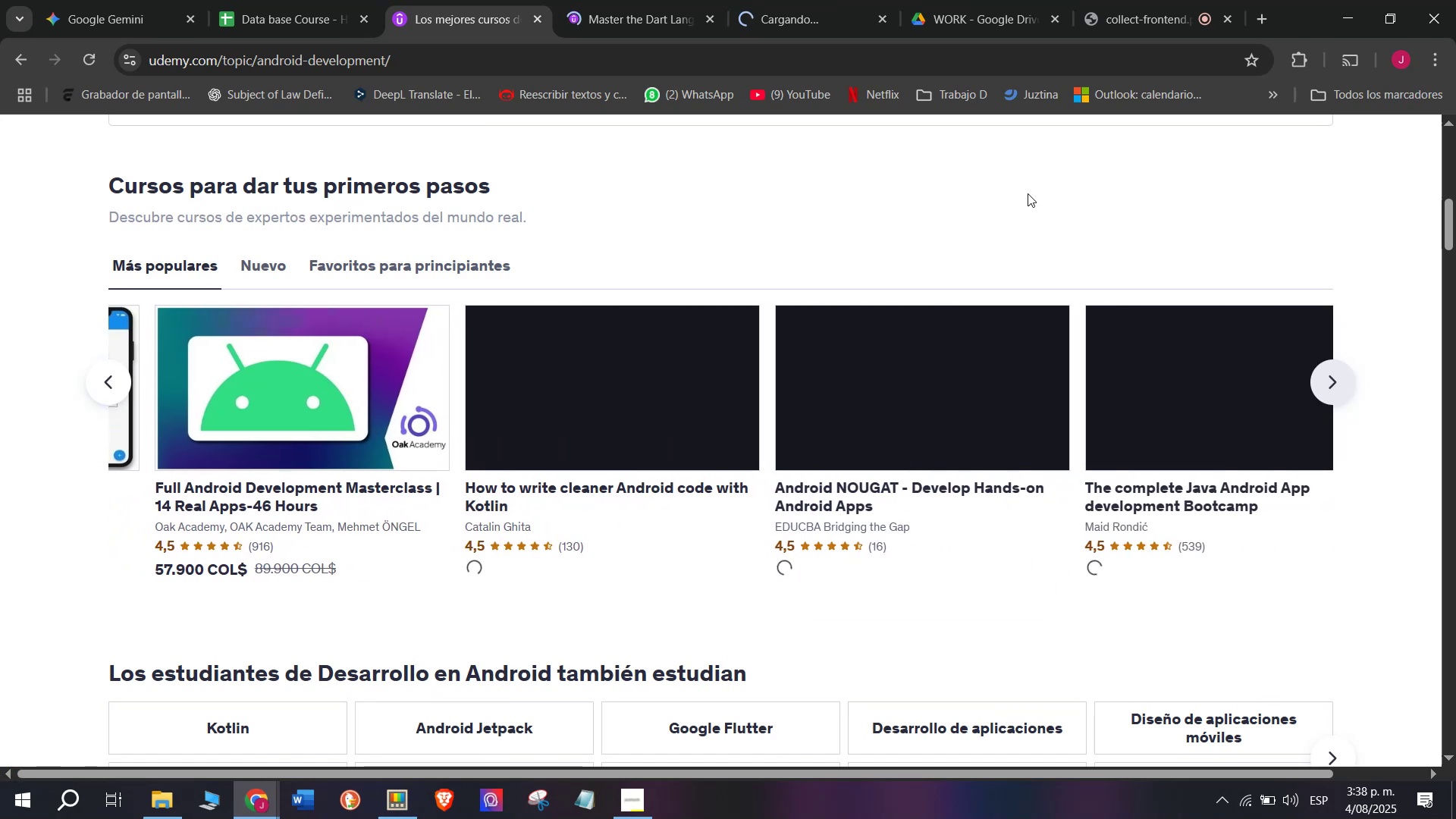 
hold_key(key=ControlLeft, duration=0.38)
left_click([558, 428])
 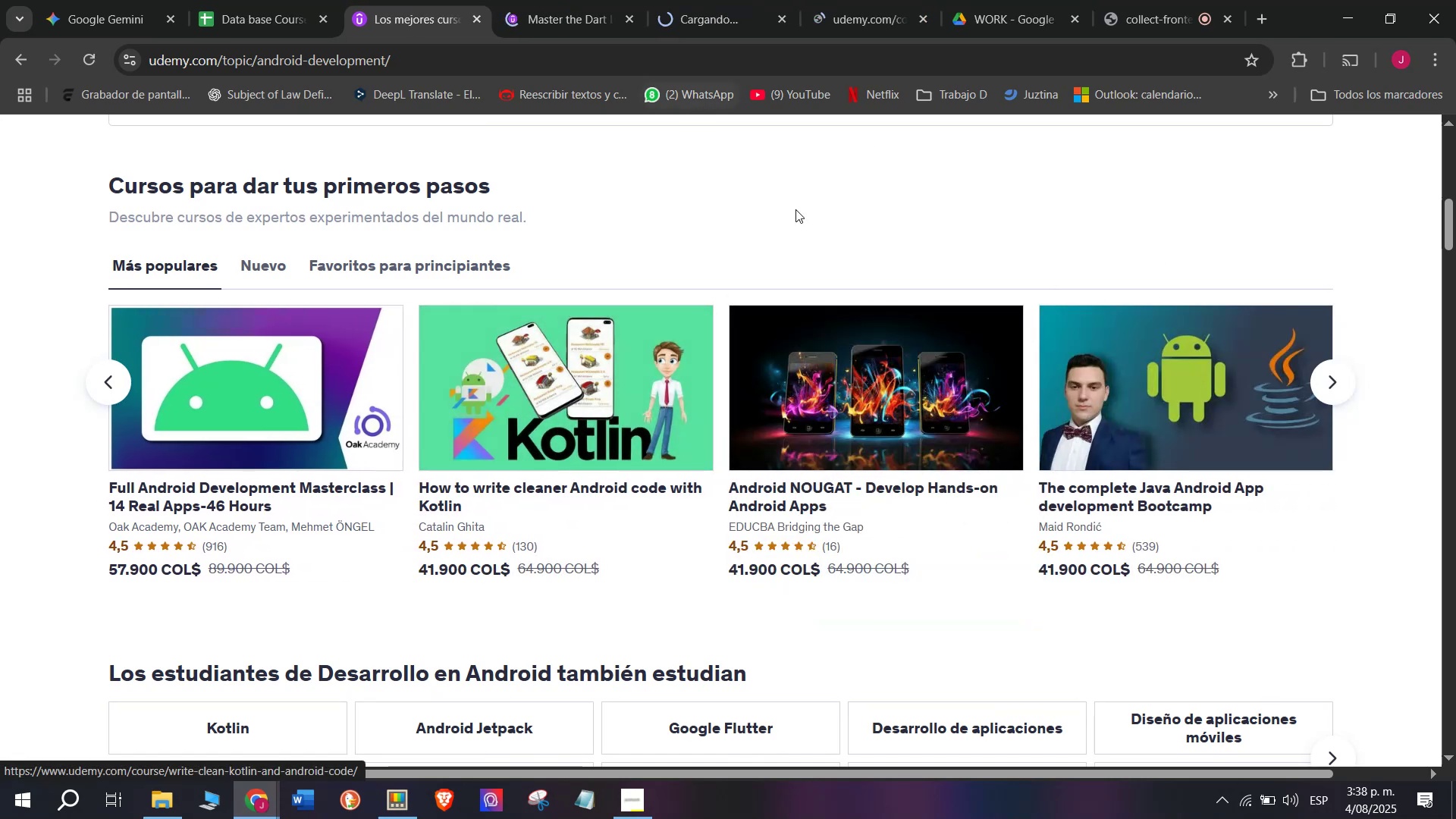 
hold_key(key=ControlLeft, duration=0.33)
left_click([859, 401])
 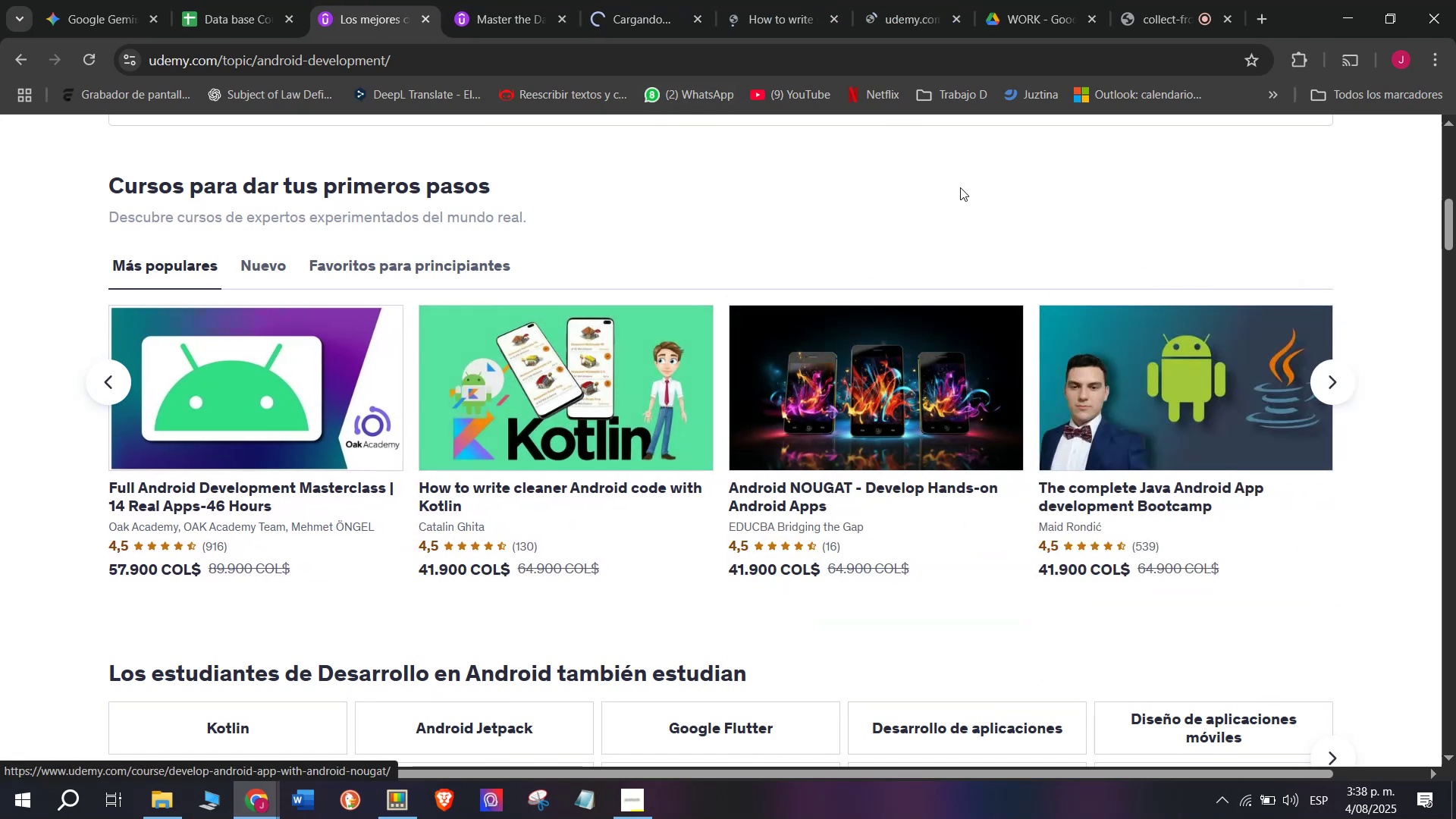 
hold_key(key=ControlLeft, duration=0.36)
left_click([1120, 405])
 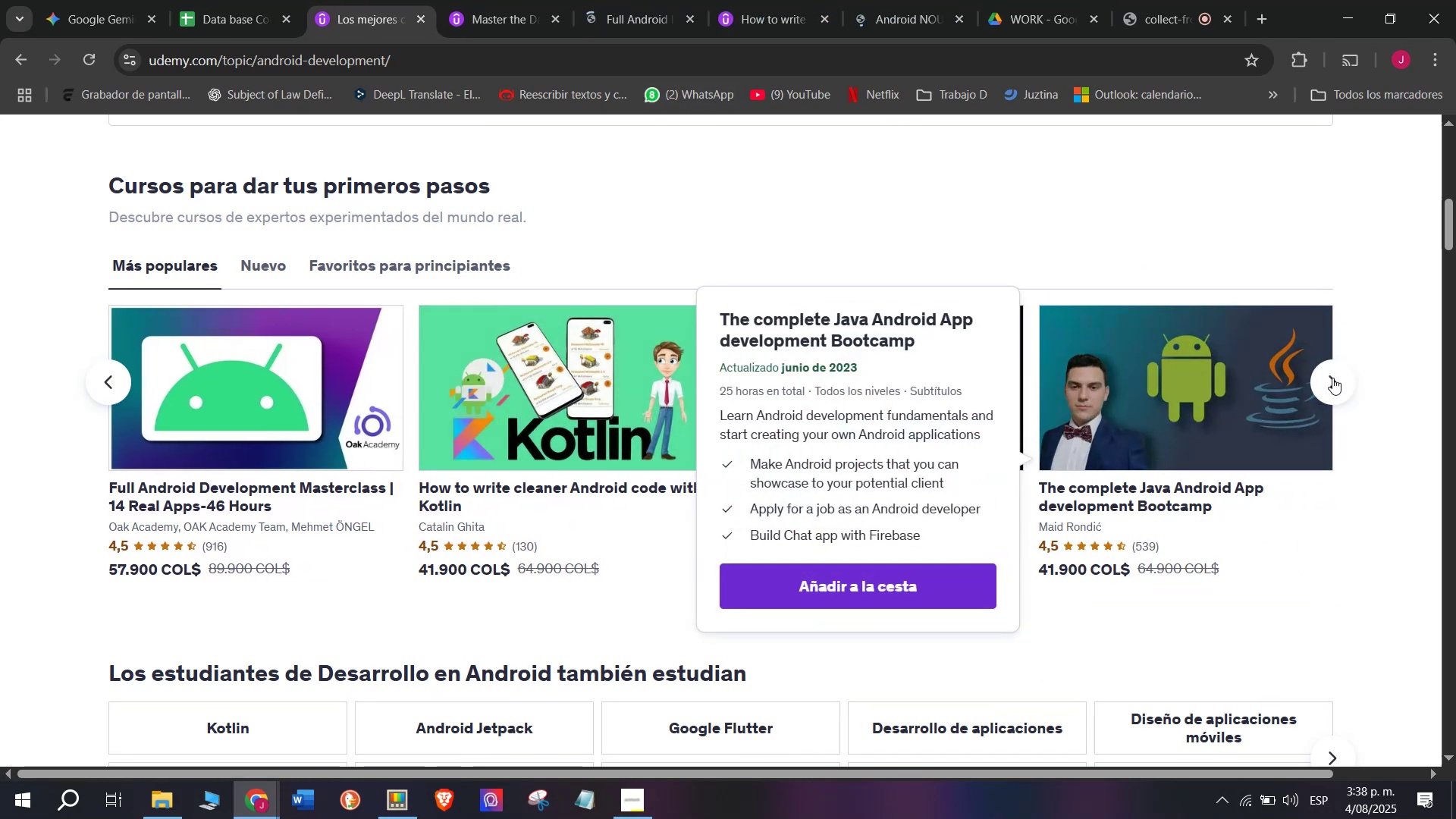 
left_click([1333, 377])
 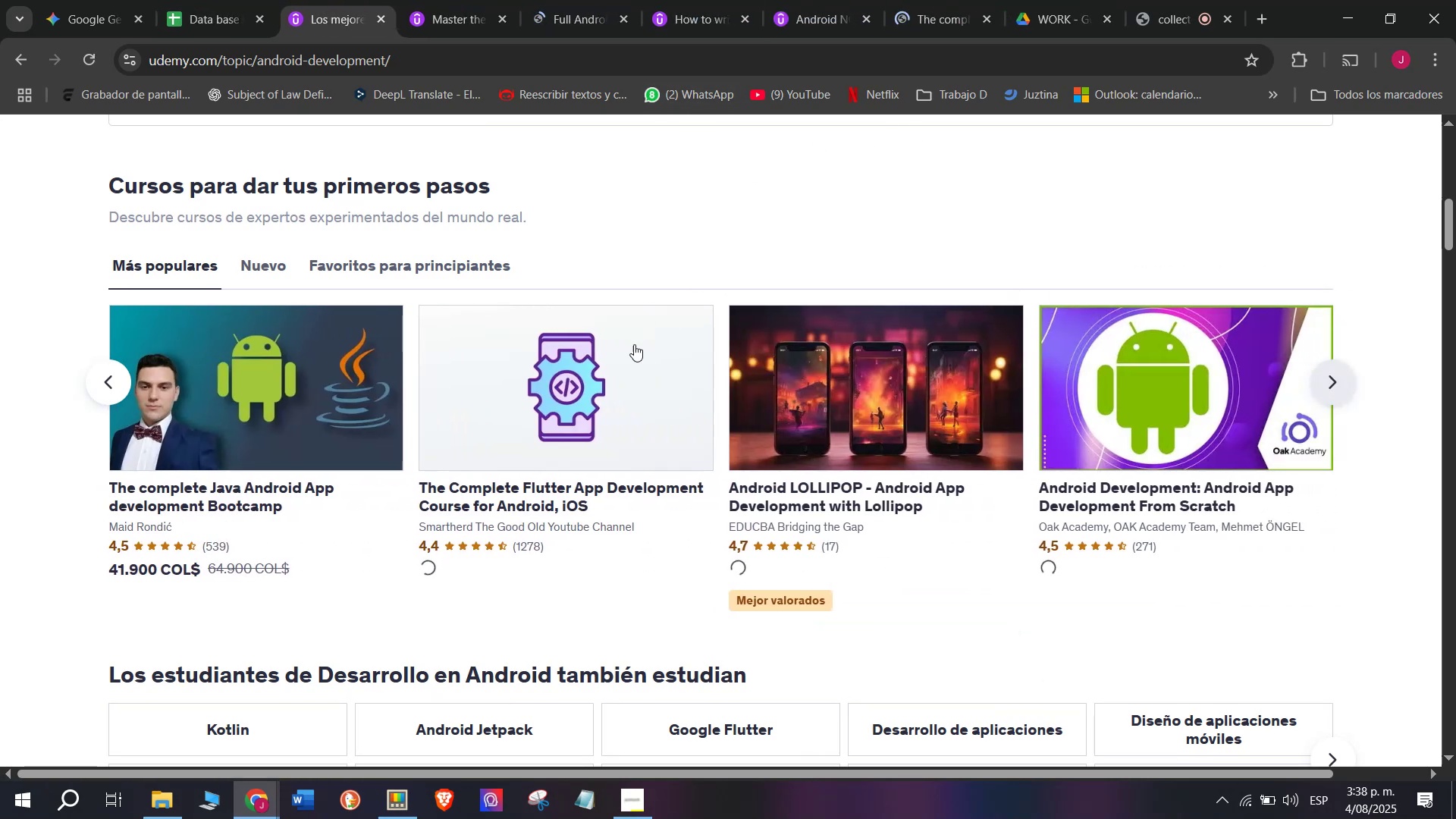 
hold_key(key=ControlLeft, duration=0.38)
left_click([532, 369])
 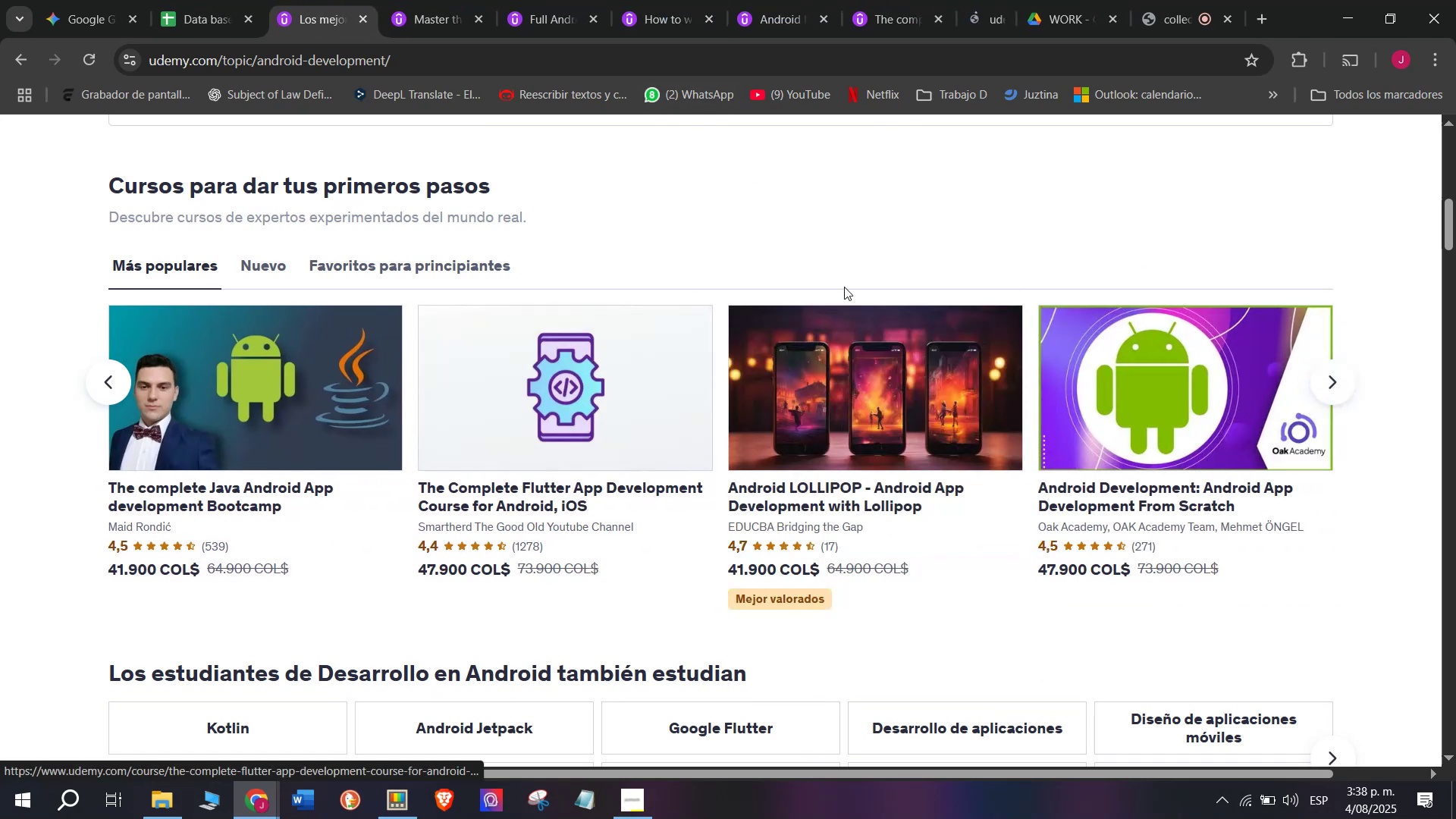 
hold_key(key=ControlLeft, duration=0.52)
left_click([861, 344])
 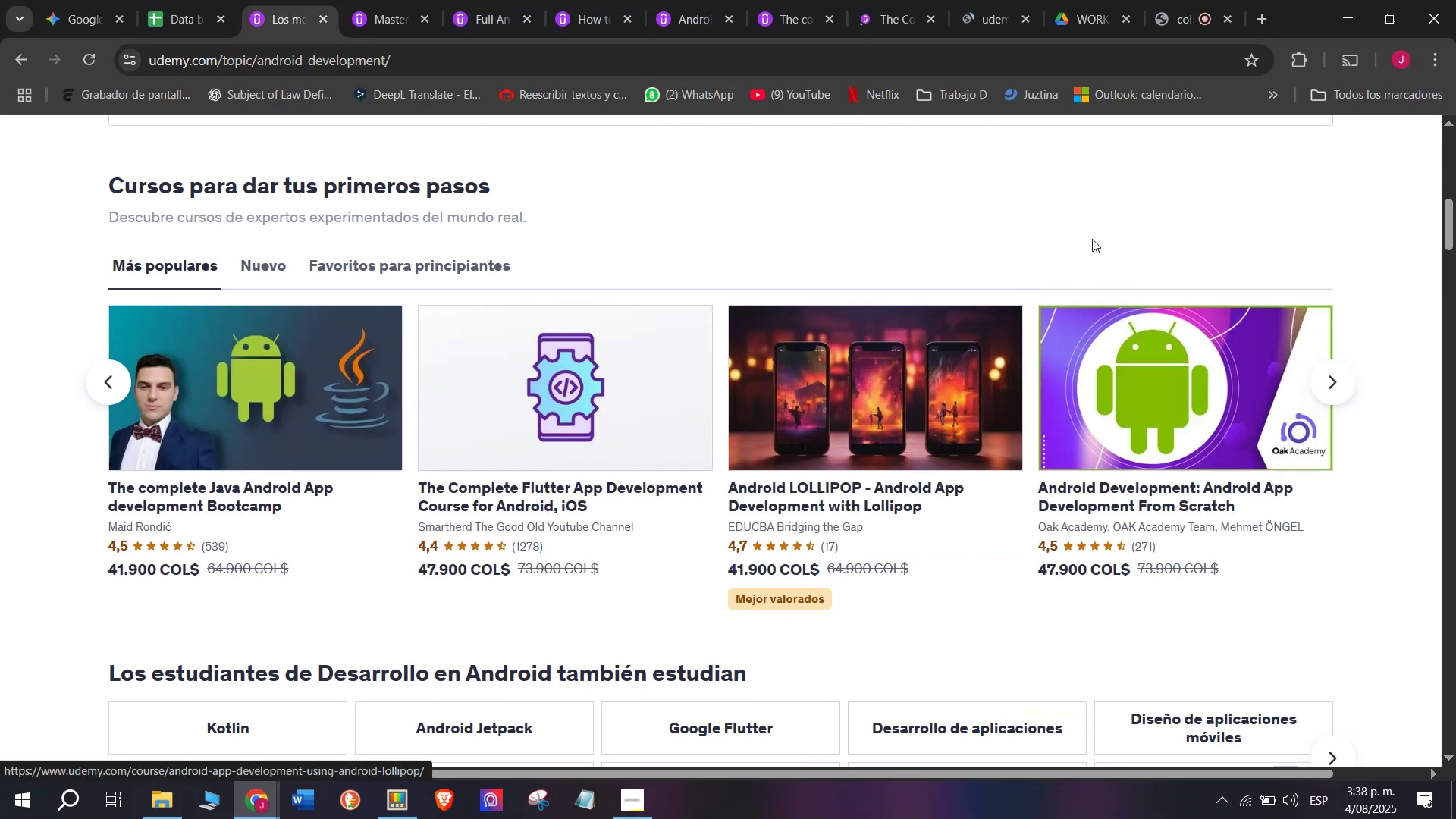 
hold_key(key=ControlLeft, duration=0.49)
left_click([1194, 354])
 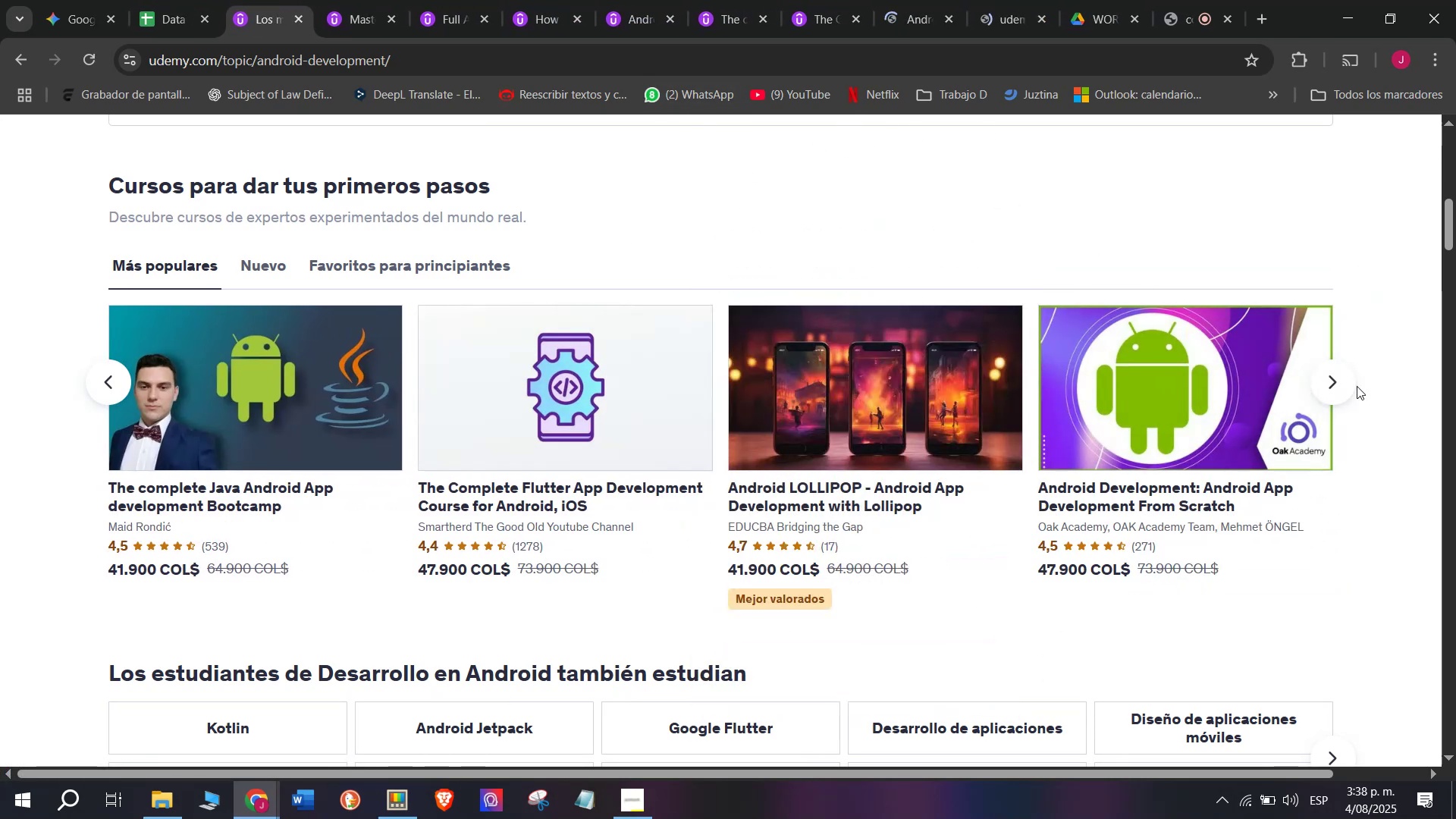 
left_click([1342, 391])
 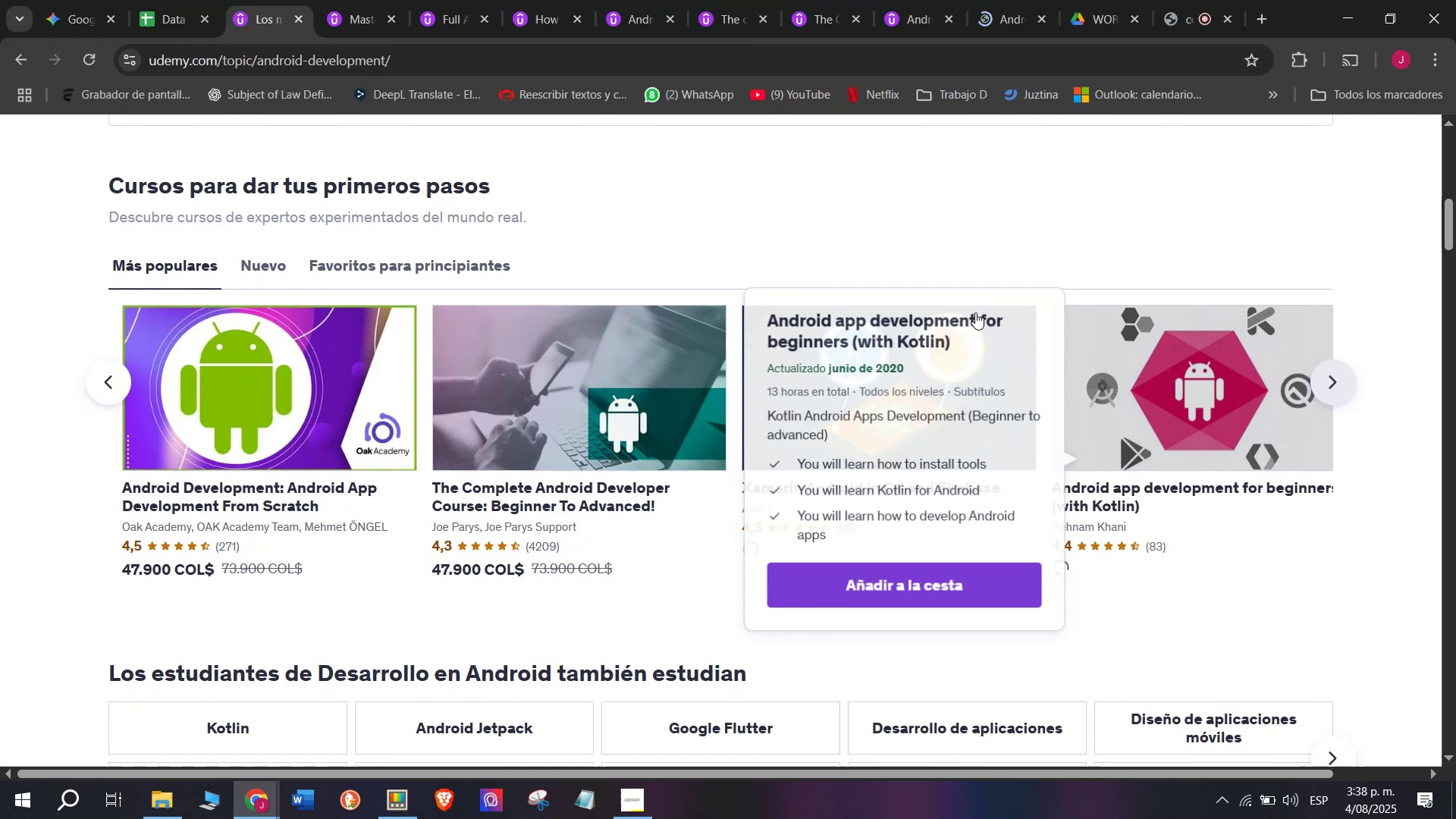 
hold_key(key=ControlLeft, duration=0.33)
left_click([590, 436])
 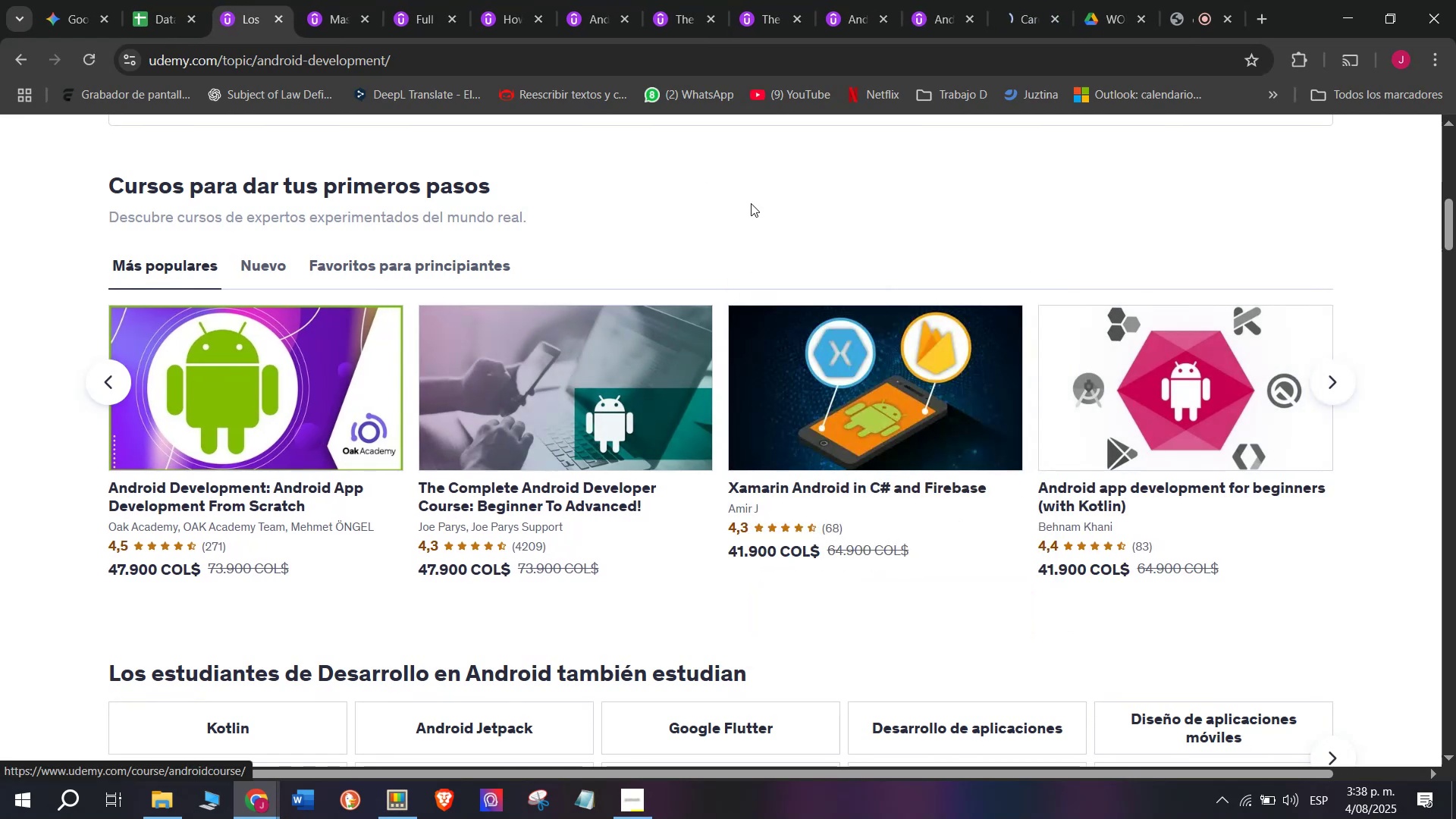 
hold_key(key=ControlLeft, duration=0.33)
left_click([851, 397])
 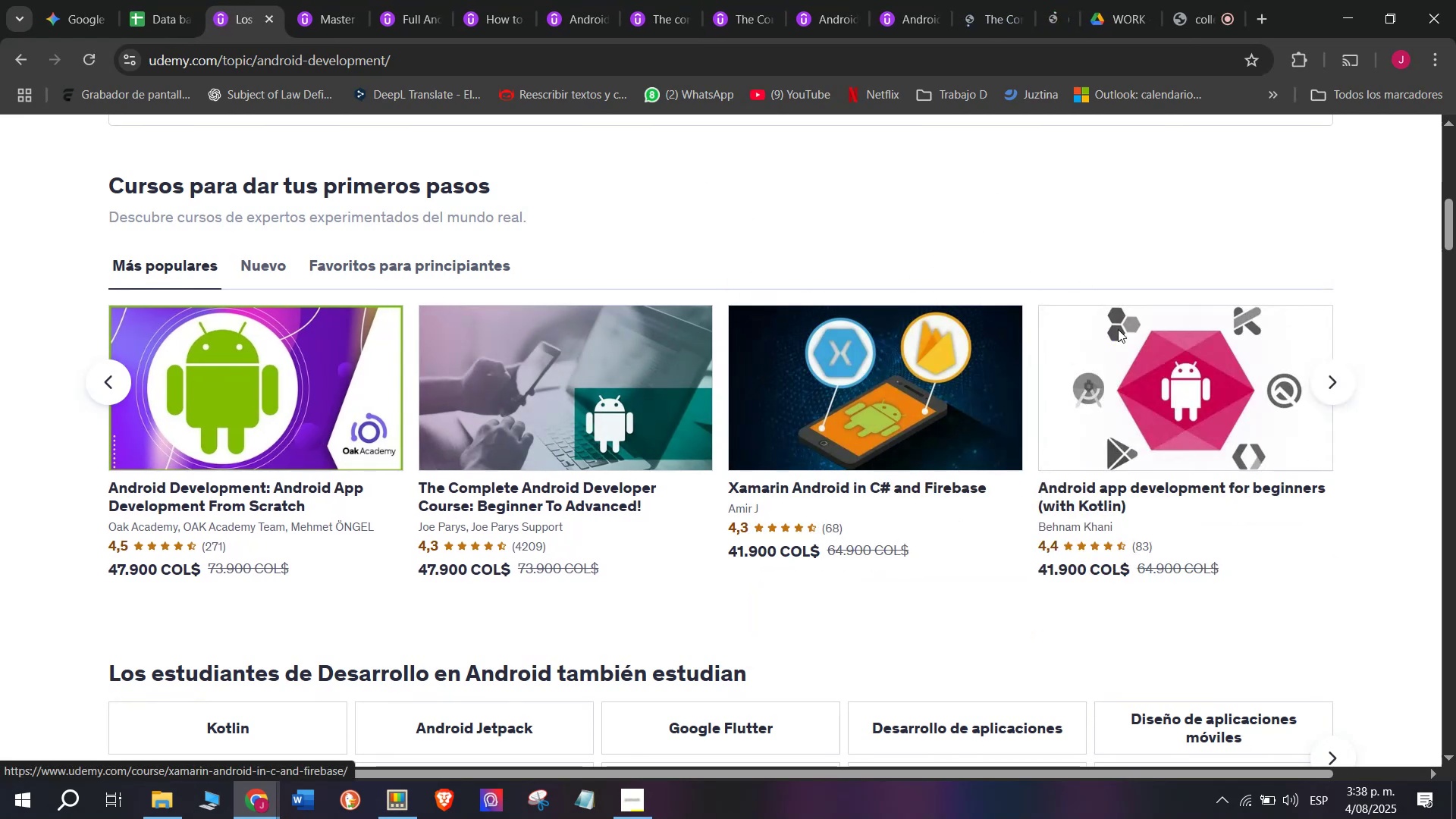 
hold_key(key=ControlLeft, duration=0.35)
left_click([1162, 378])
 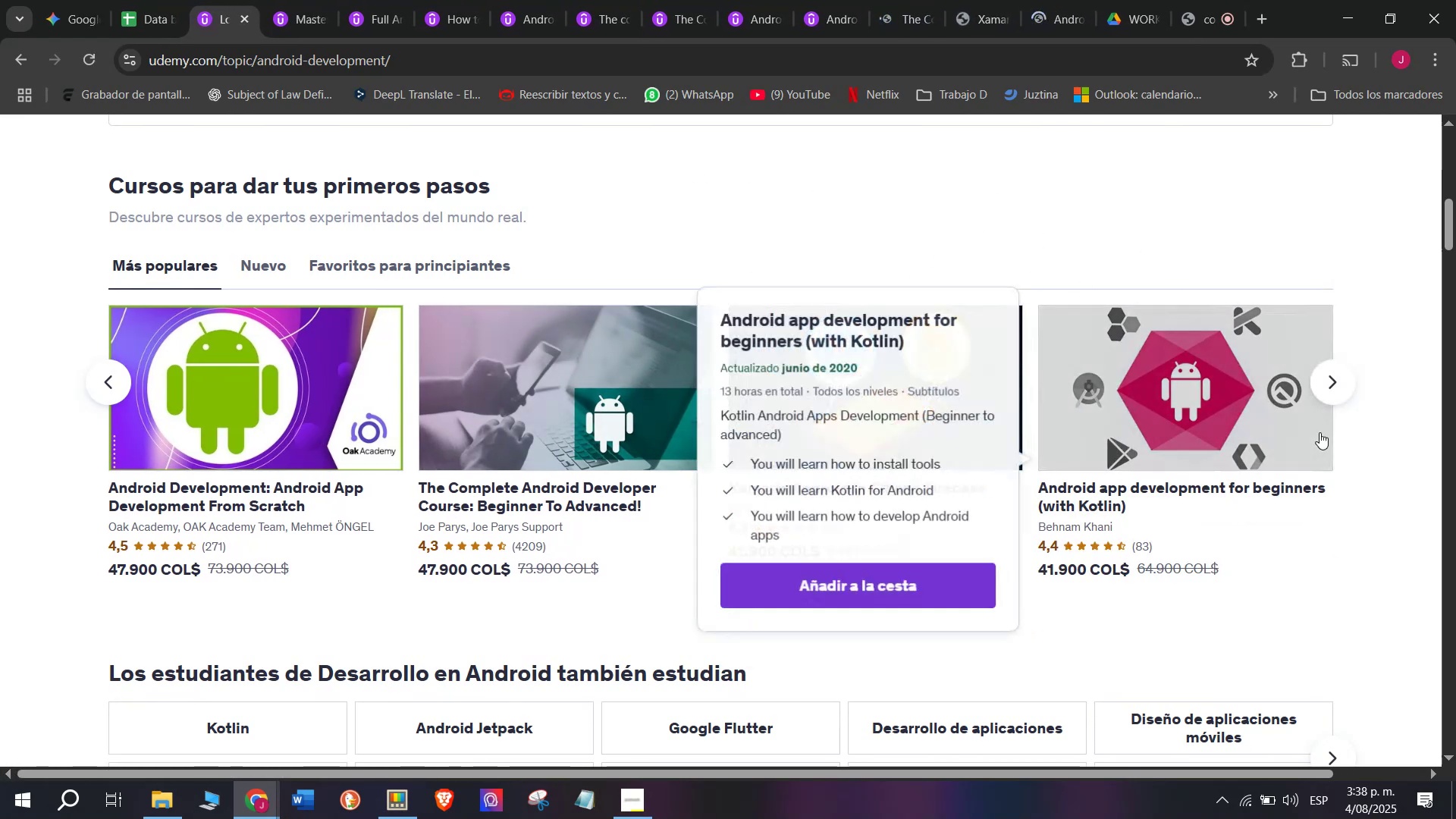 
left_click([1333, 394])
 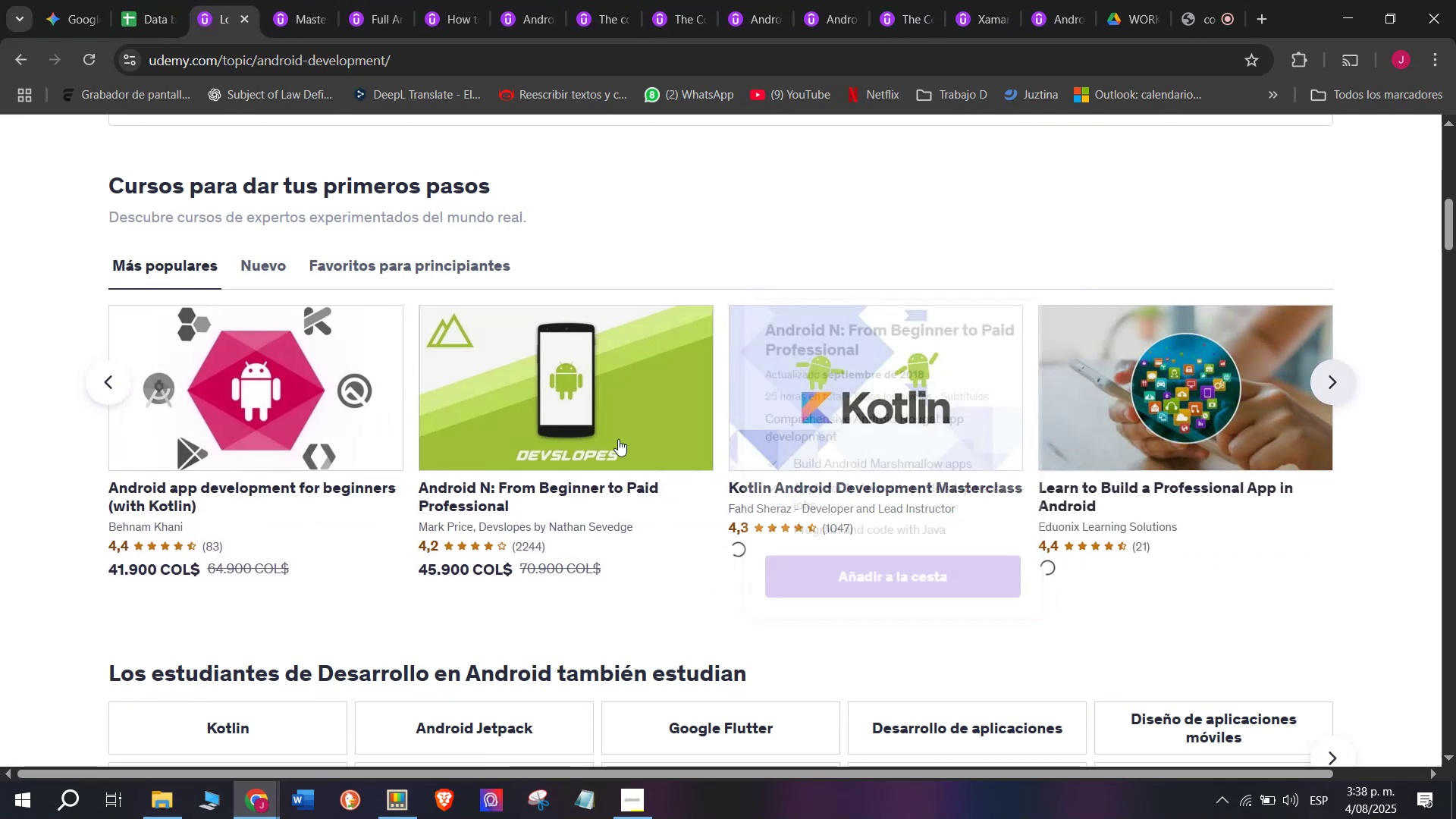 
hold_key(key=ControlLeft, duration=0.34)
left_click([558, 445])
 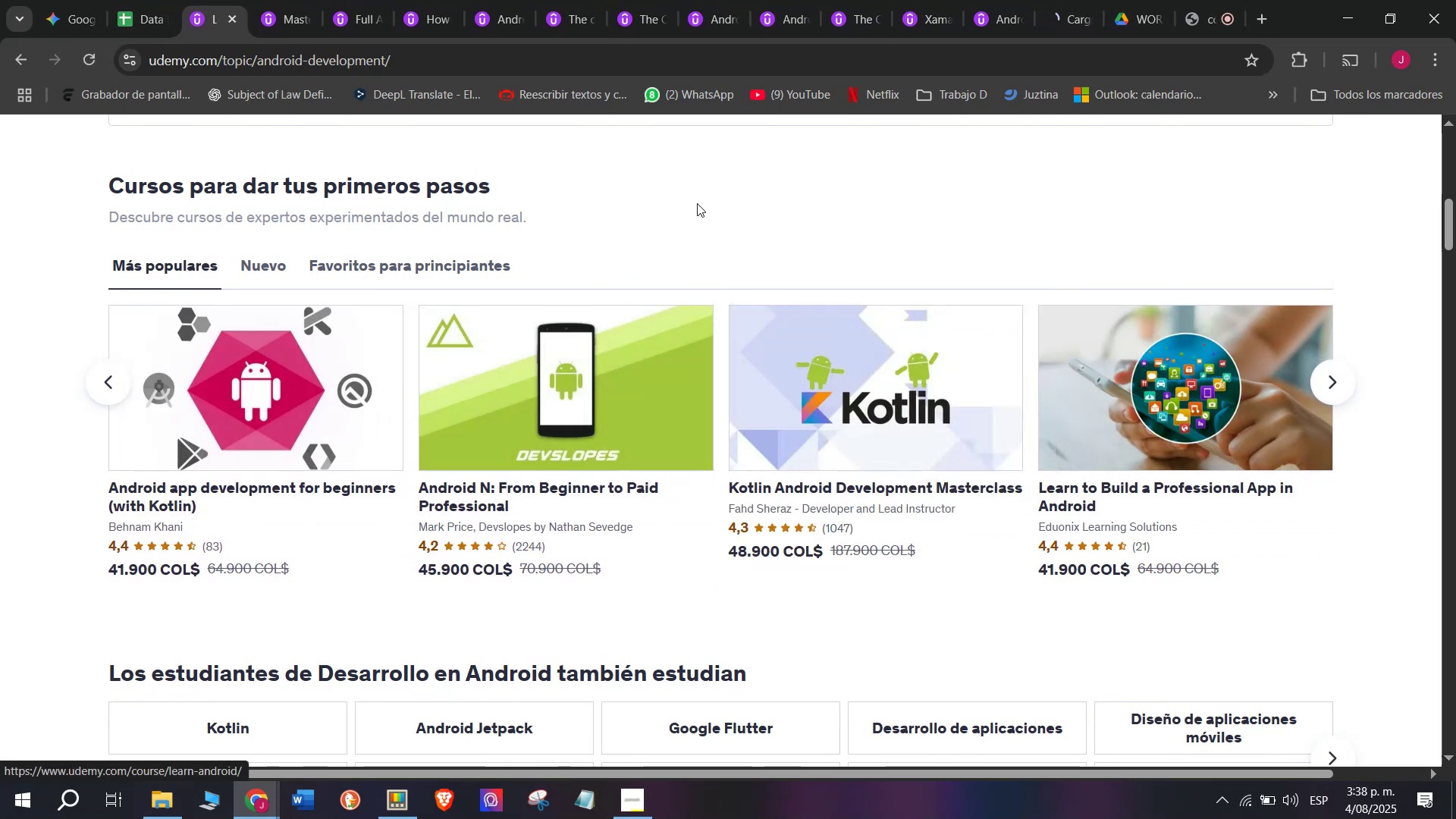 
hold_key(key=ControlLeft, duration=0.31)
left_click([838, 399])
 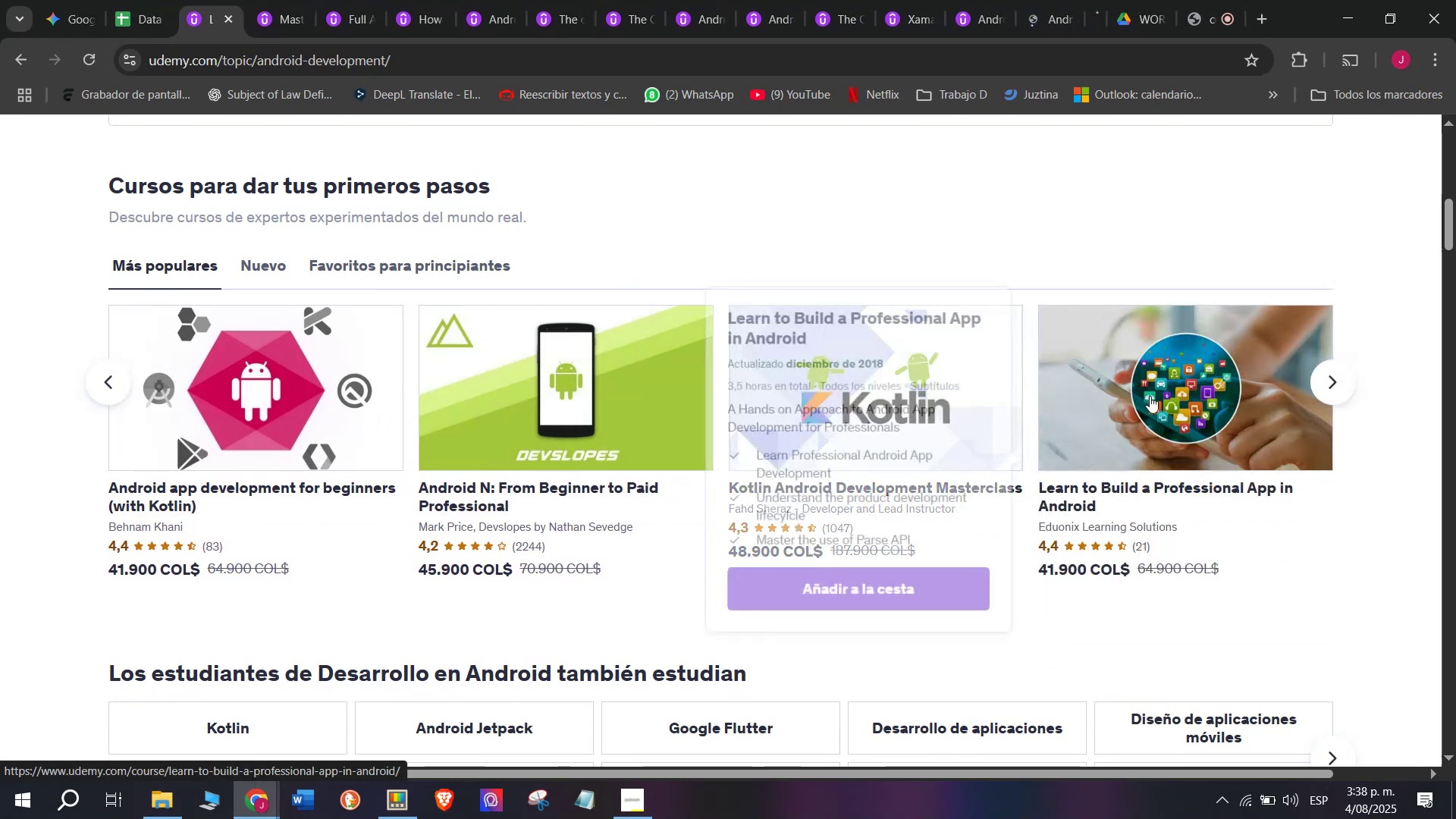 
hold_key(key=ControlLeft, duration=0.36)
left_click([1152, 395])
 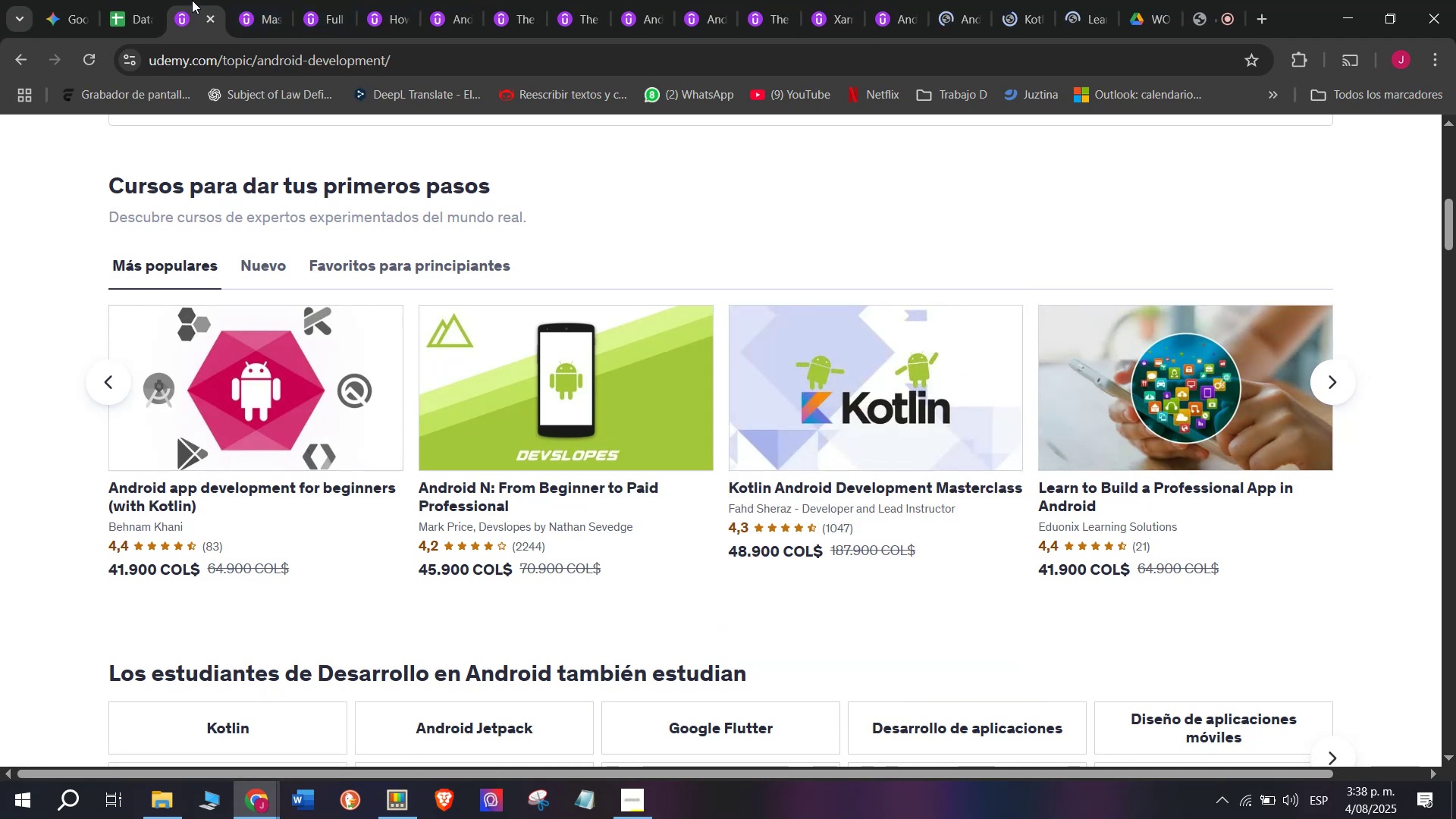 
left_click_drag(start_coordinate=[192, 0], to_coordinate=[1089, 0])
 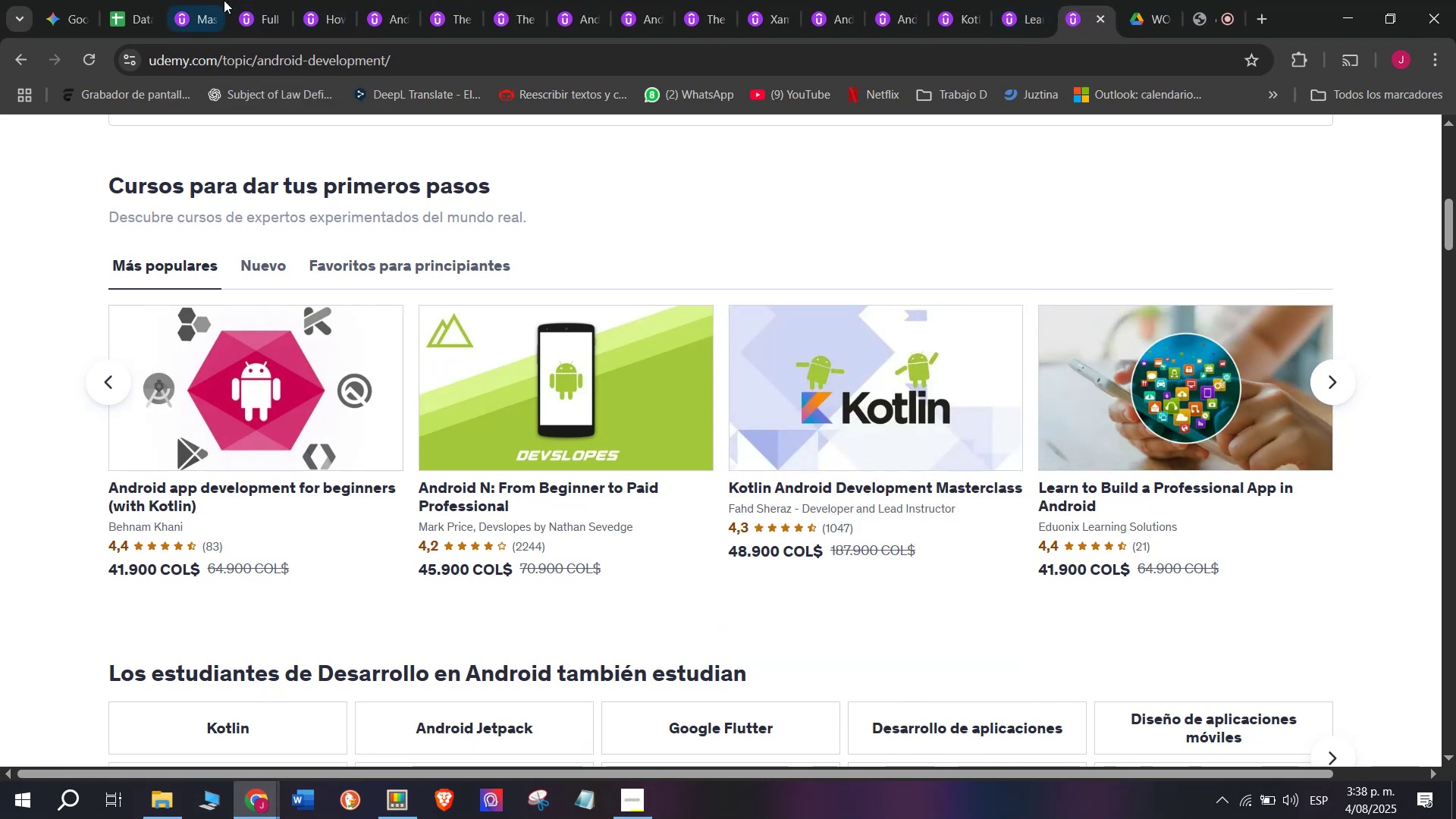 
left_click([215, 0])
 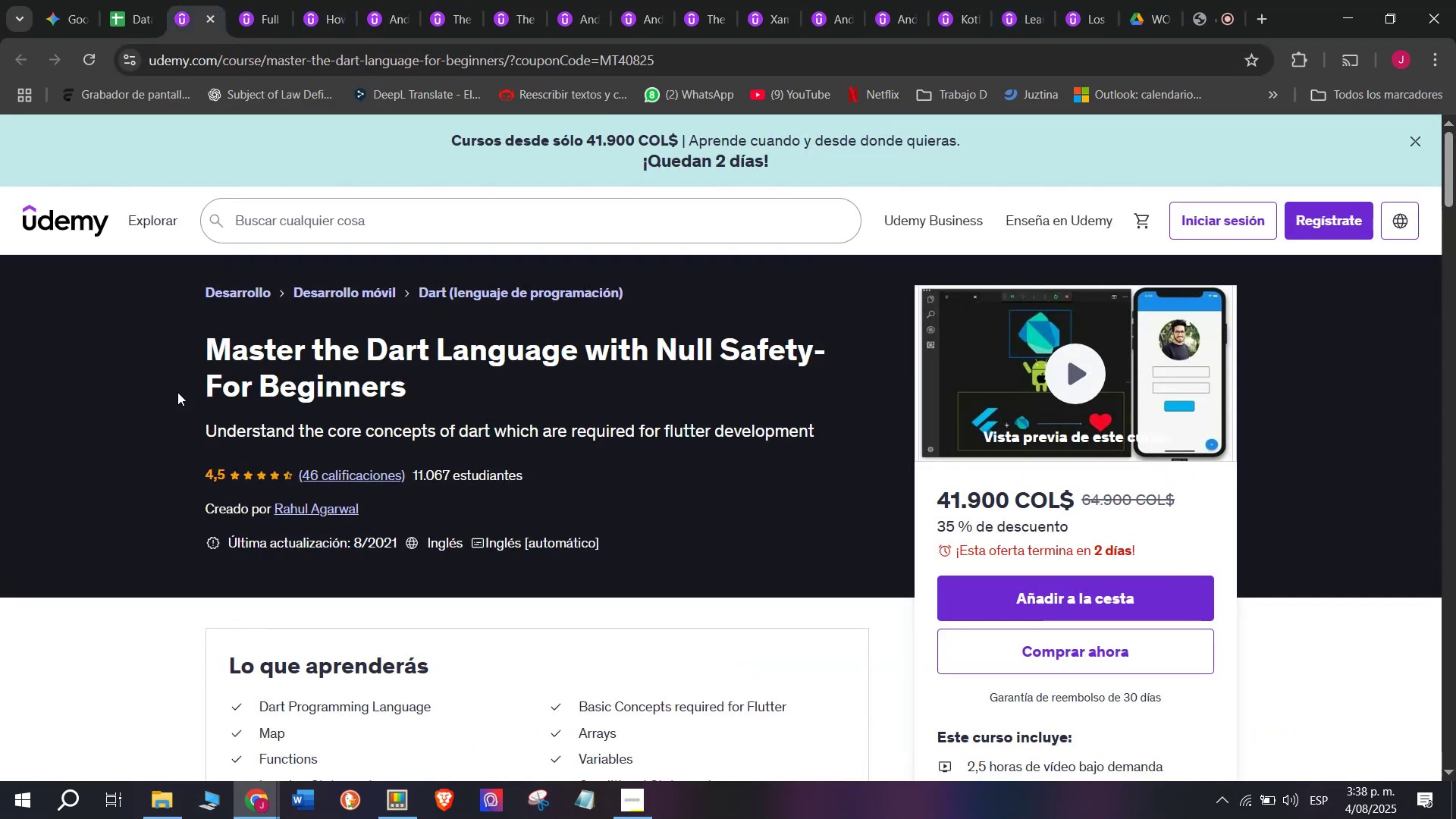 
left_click_drag(start_coordinate=[199, 337], to_coordinate=[478, 385])
 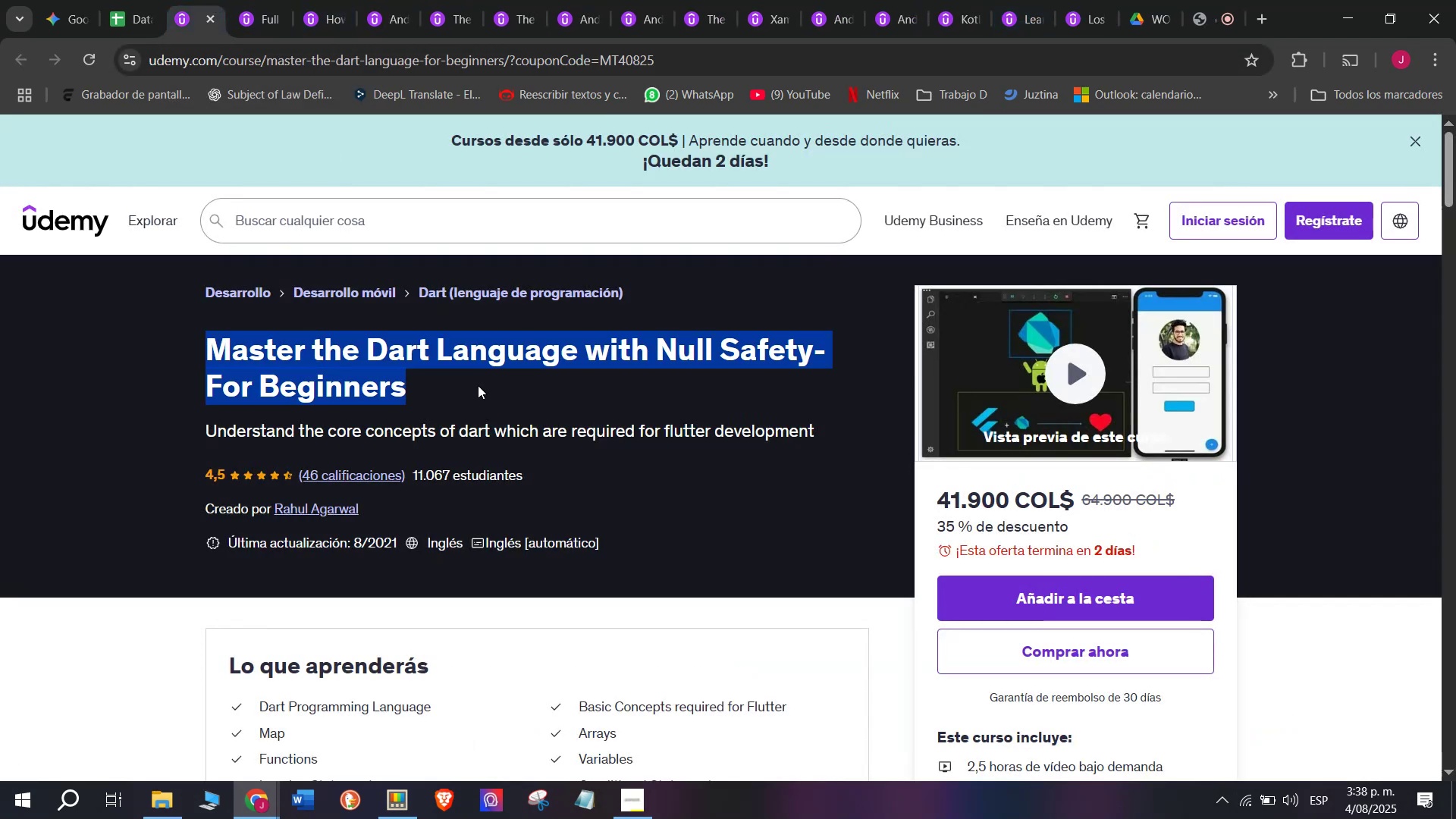 
key(Control+ControlLeft)
 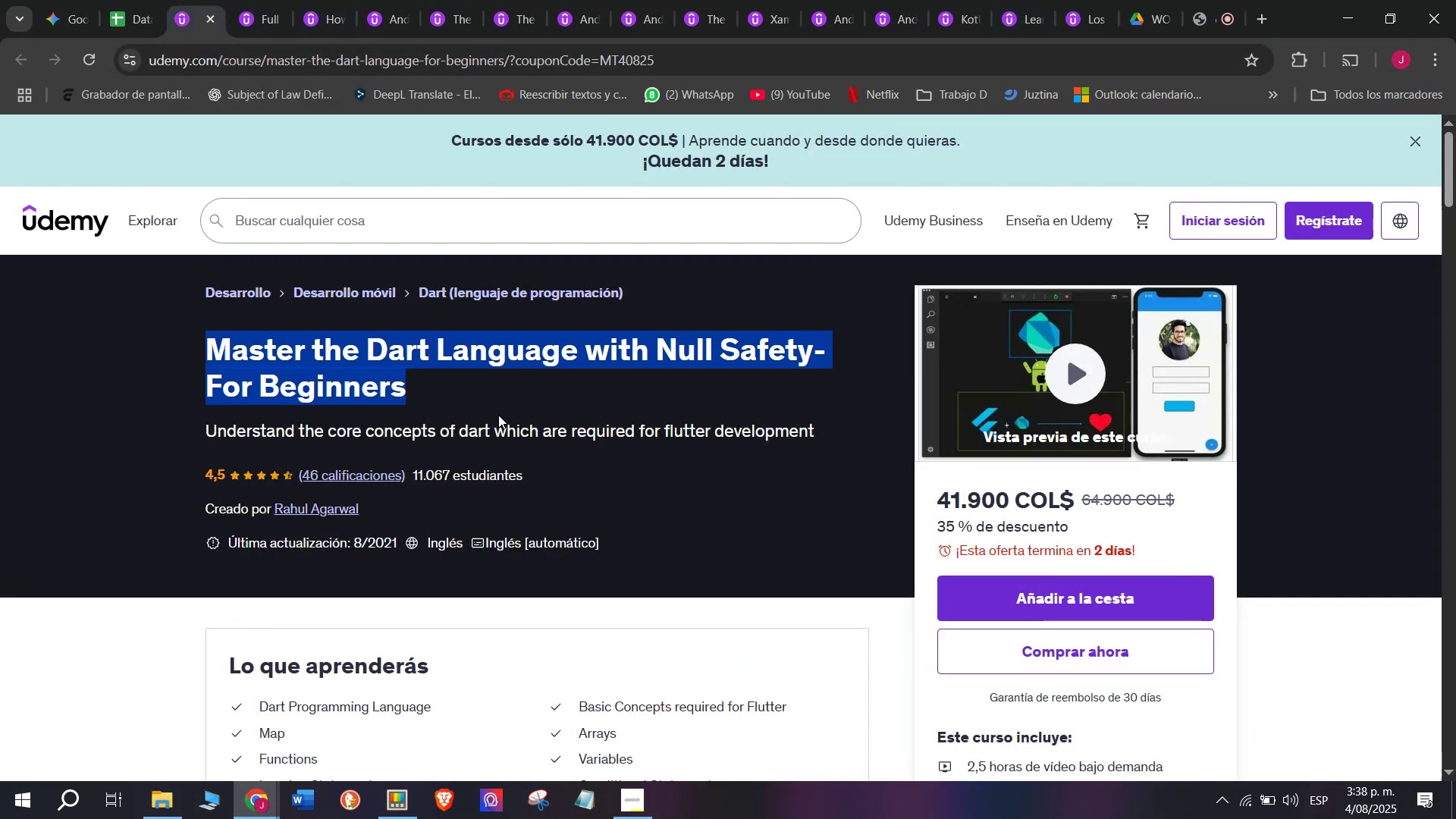 
key(Break)
 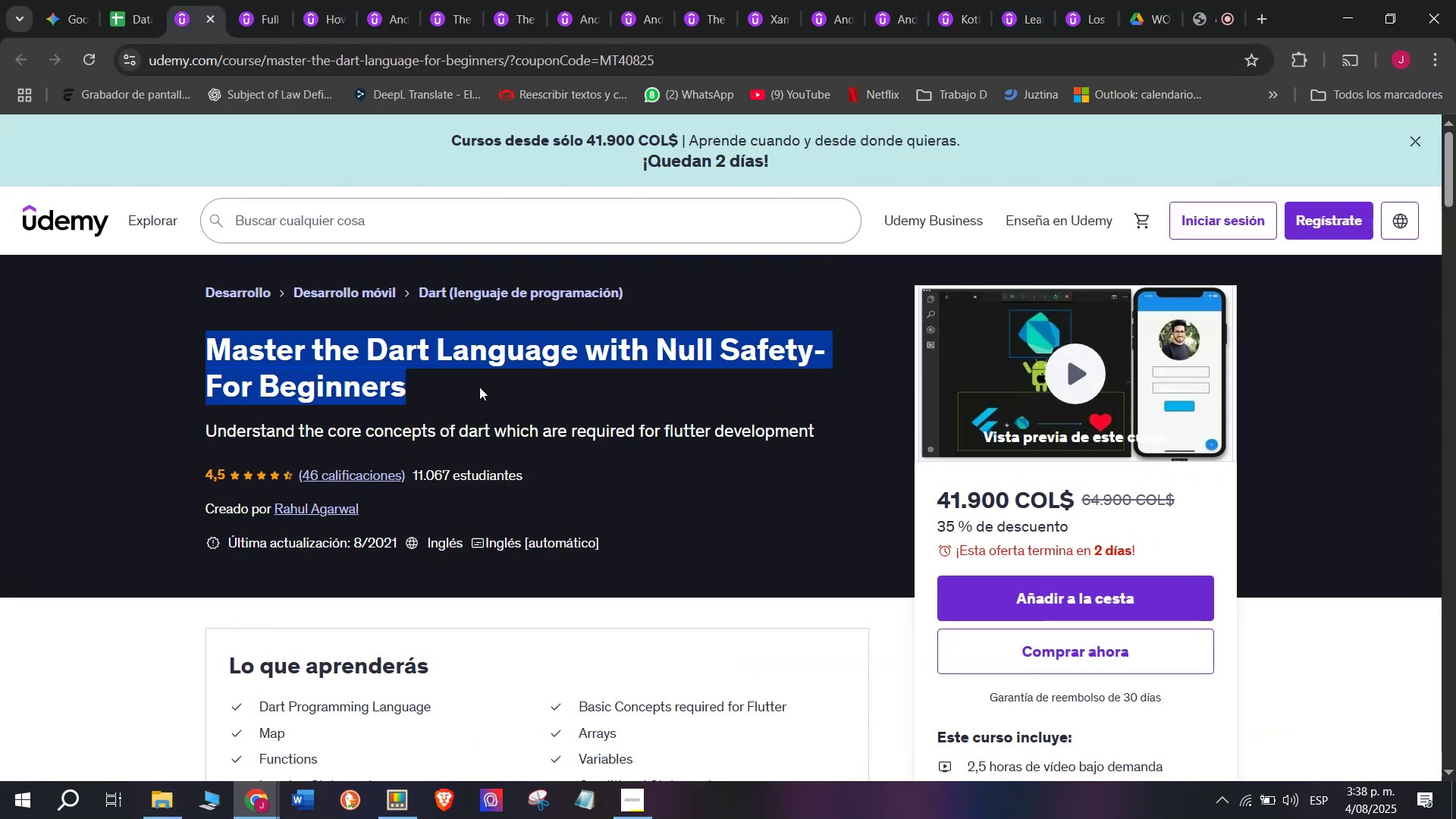 
key(Control+C)
 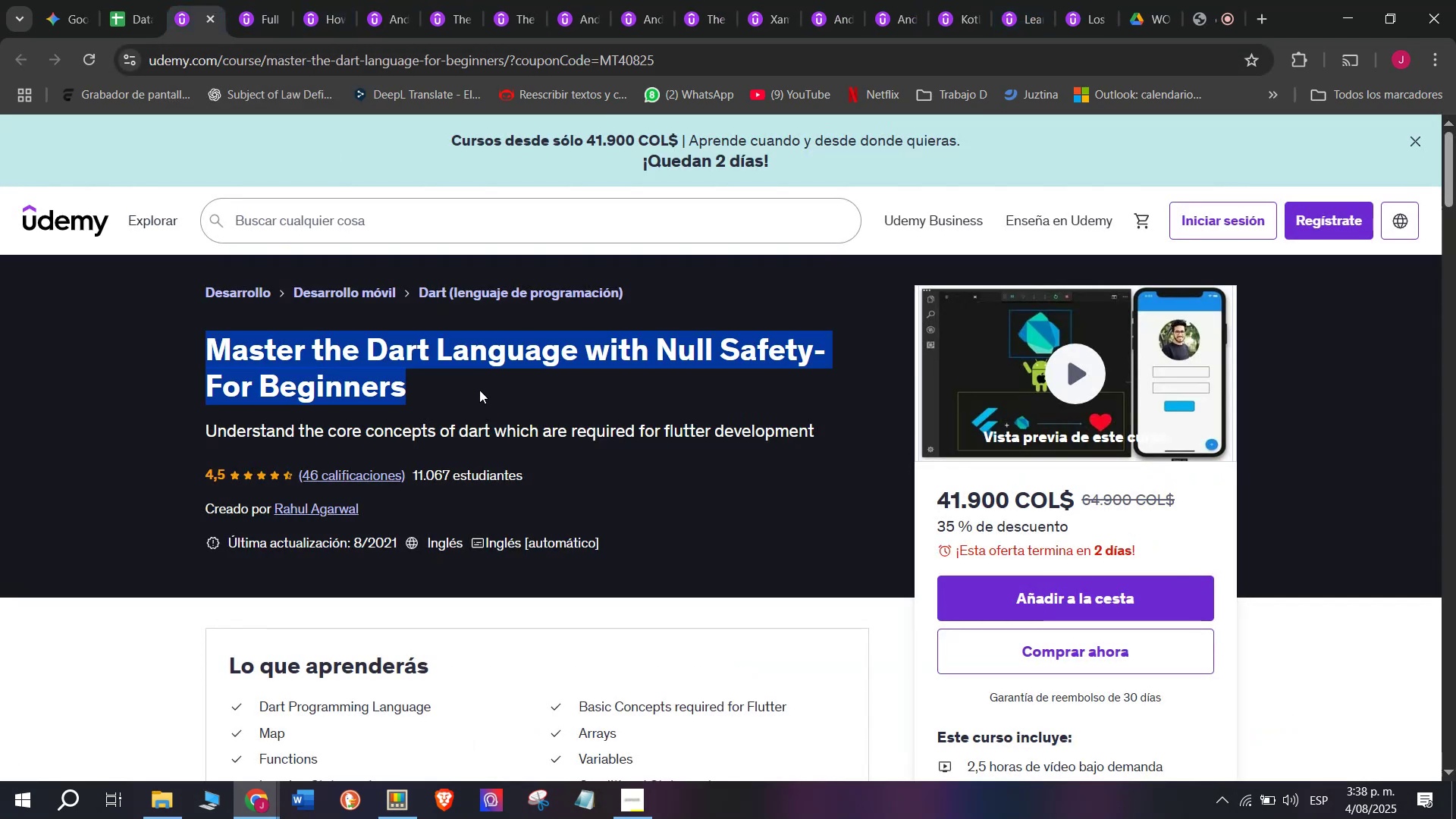 
key(Break)
 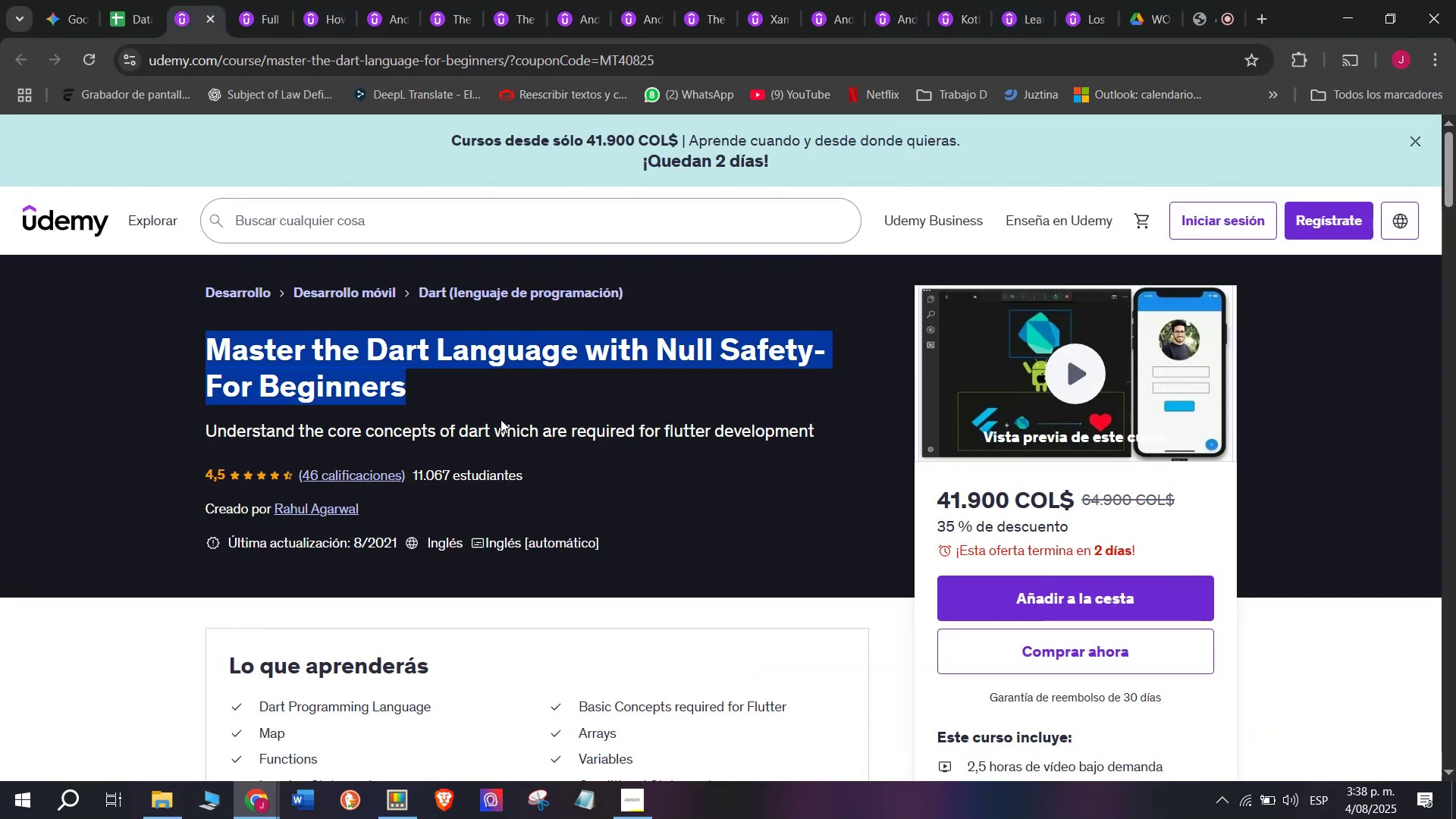 
key(Control+ControlLeft)
 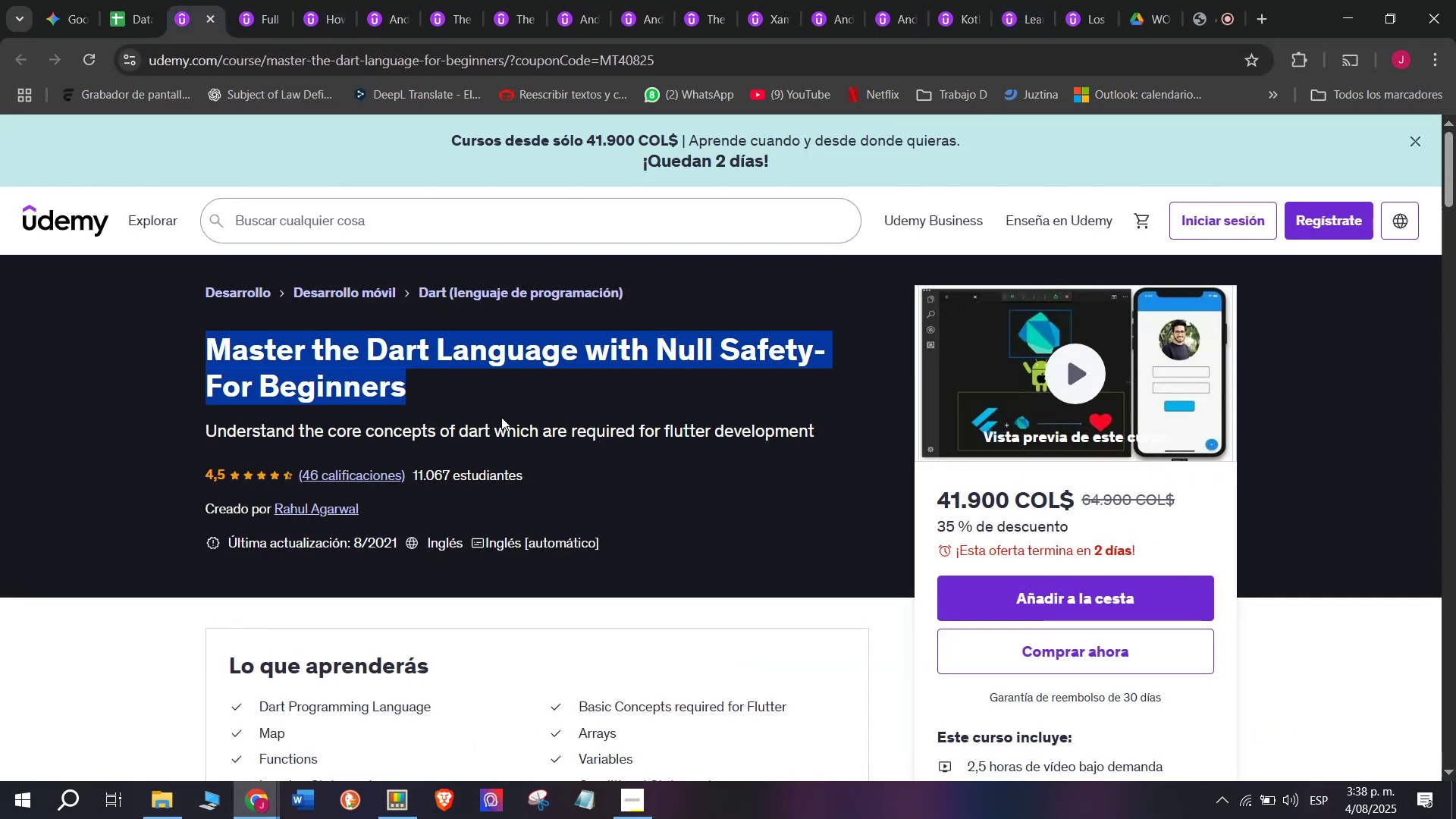 
key(Control+C)
 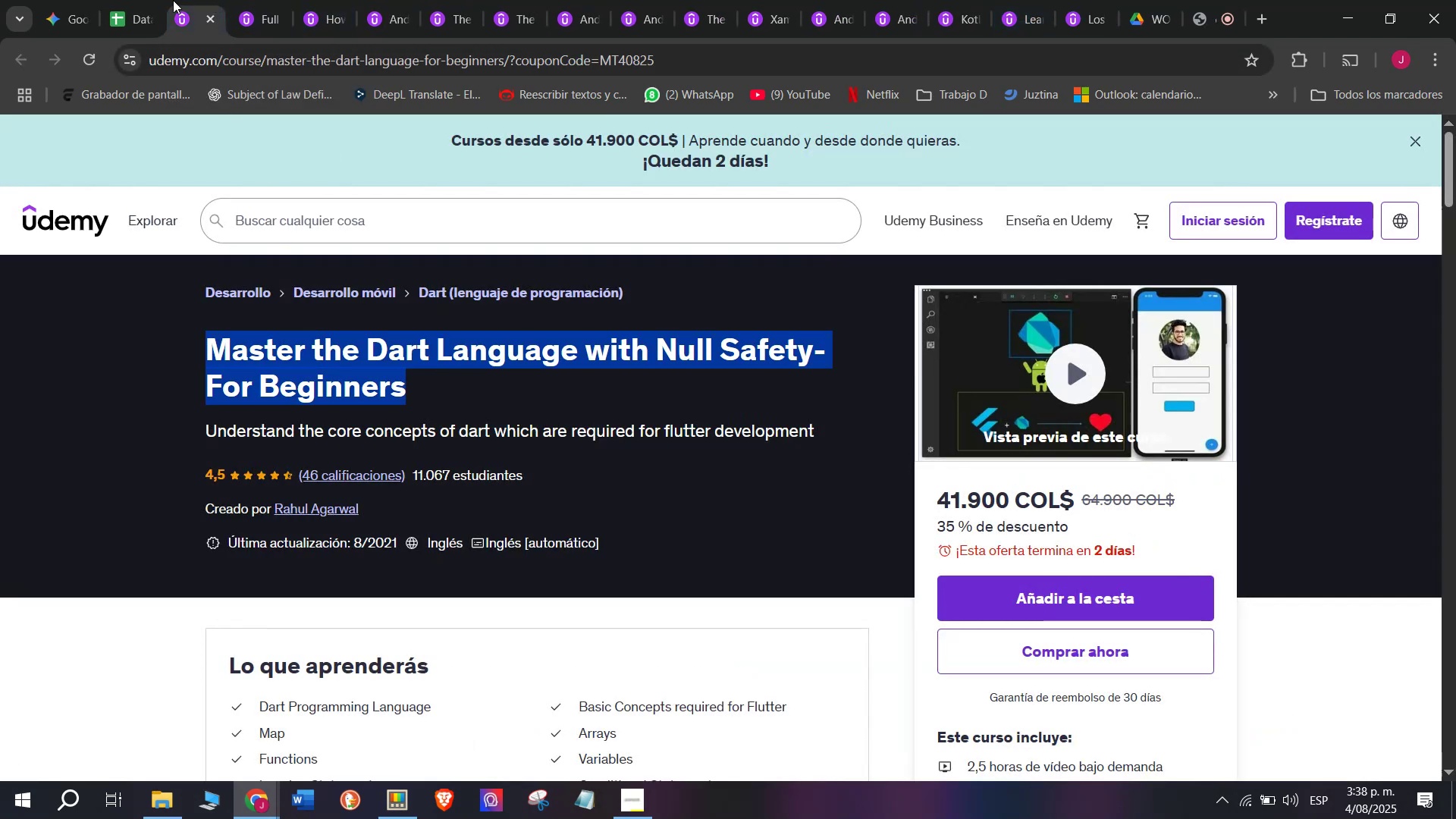 
left_click([121, 0])
 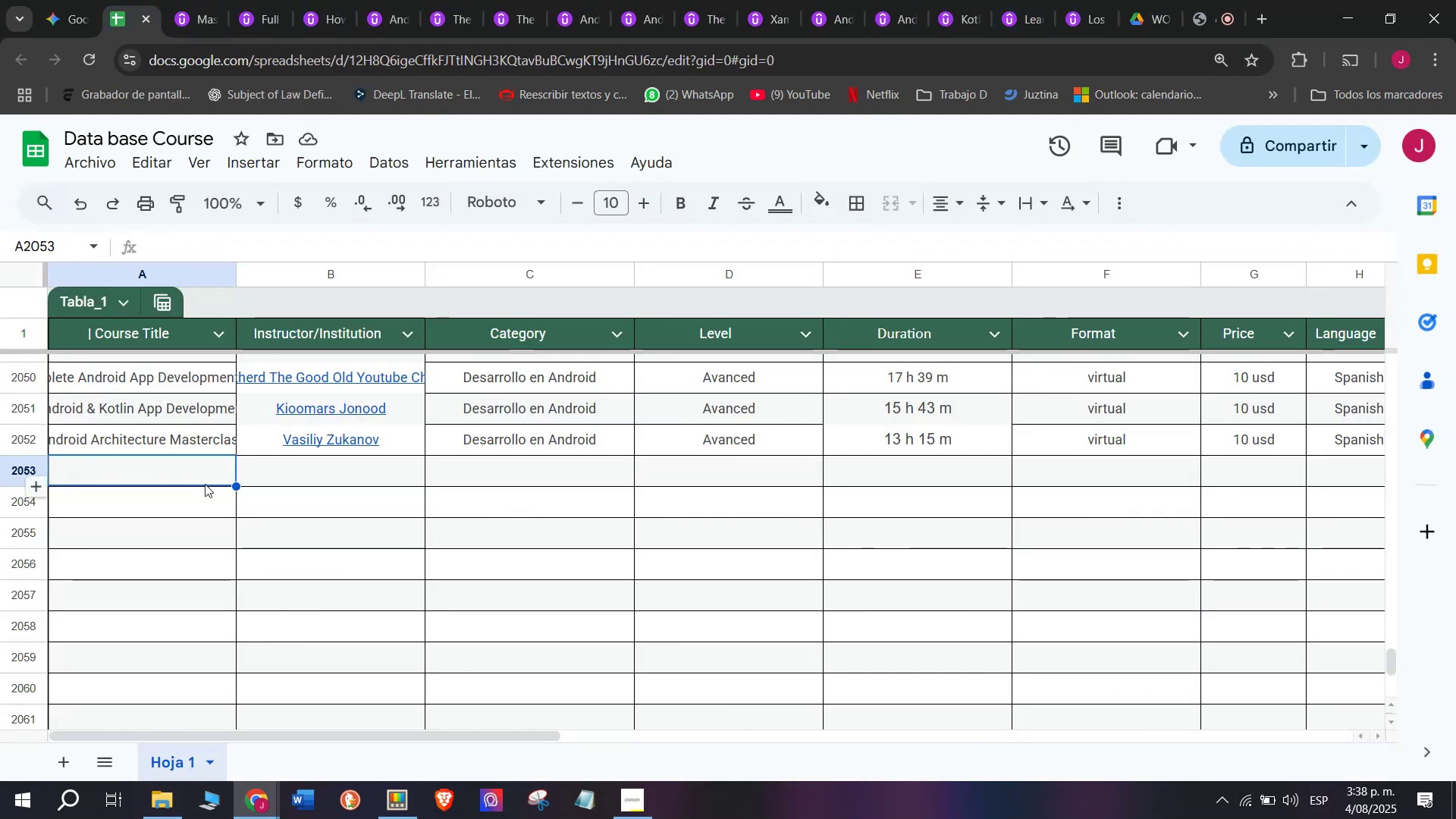 
double_click([201, 486])
 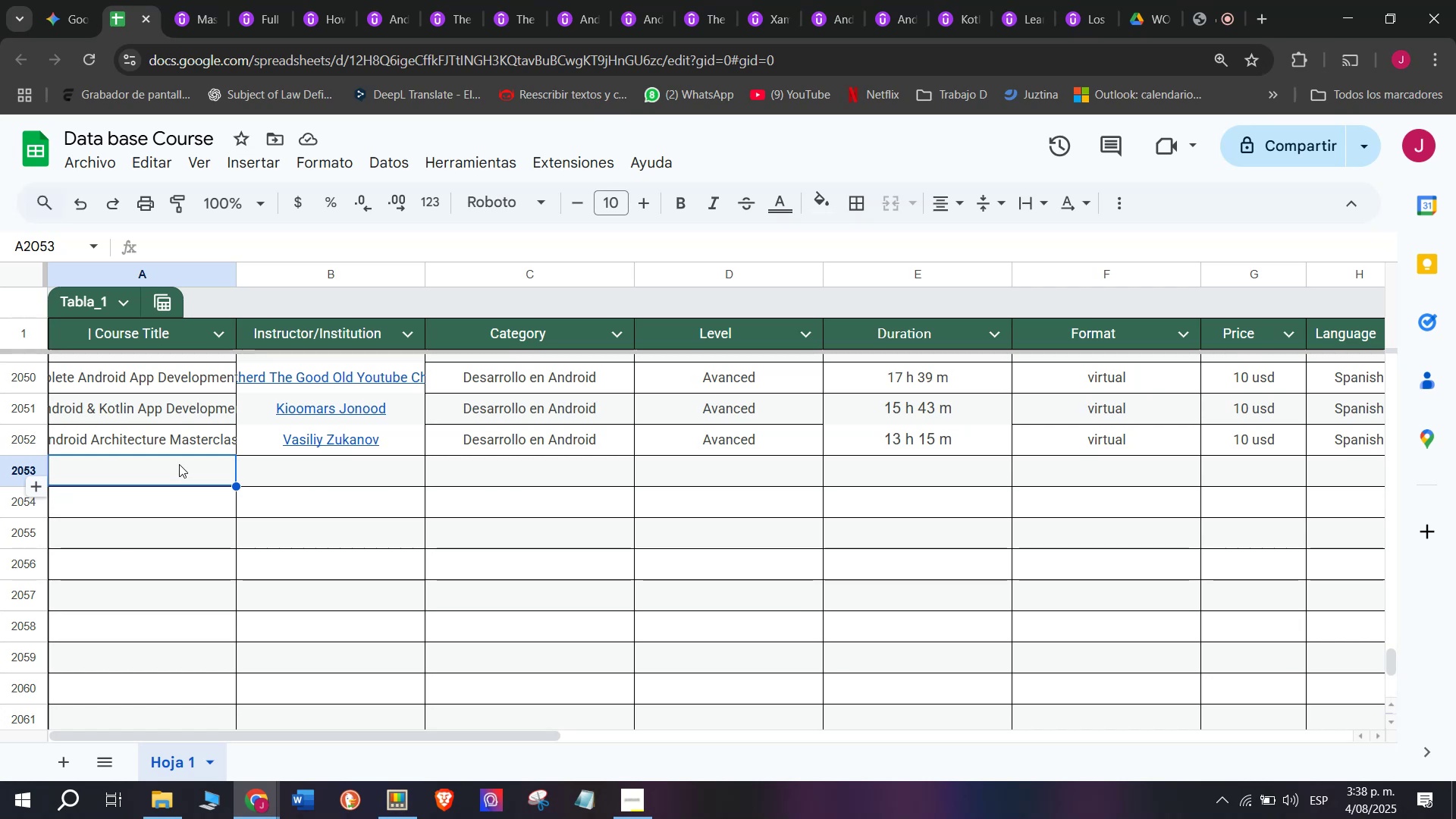 
double_click([179, 464])
 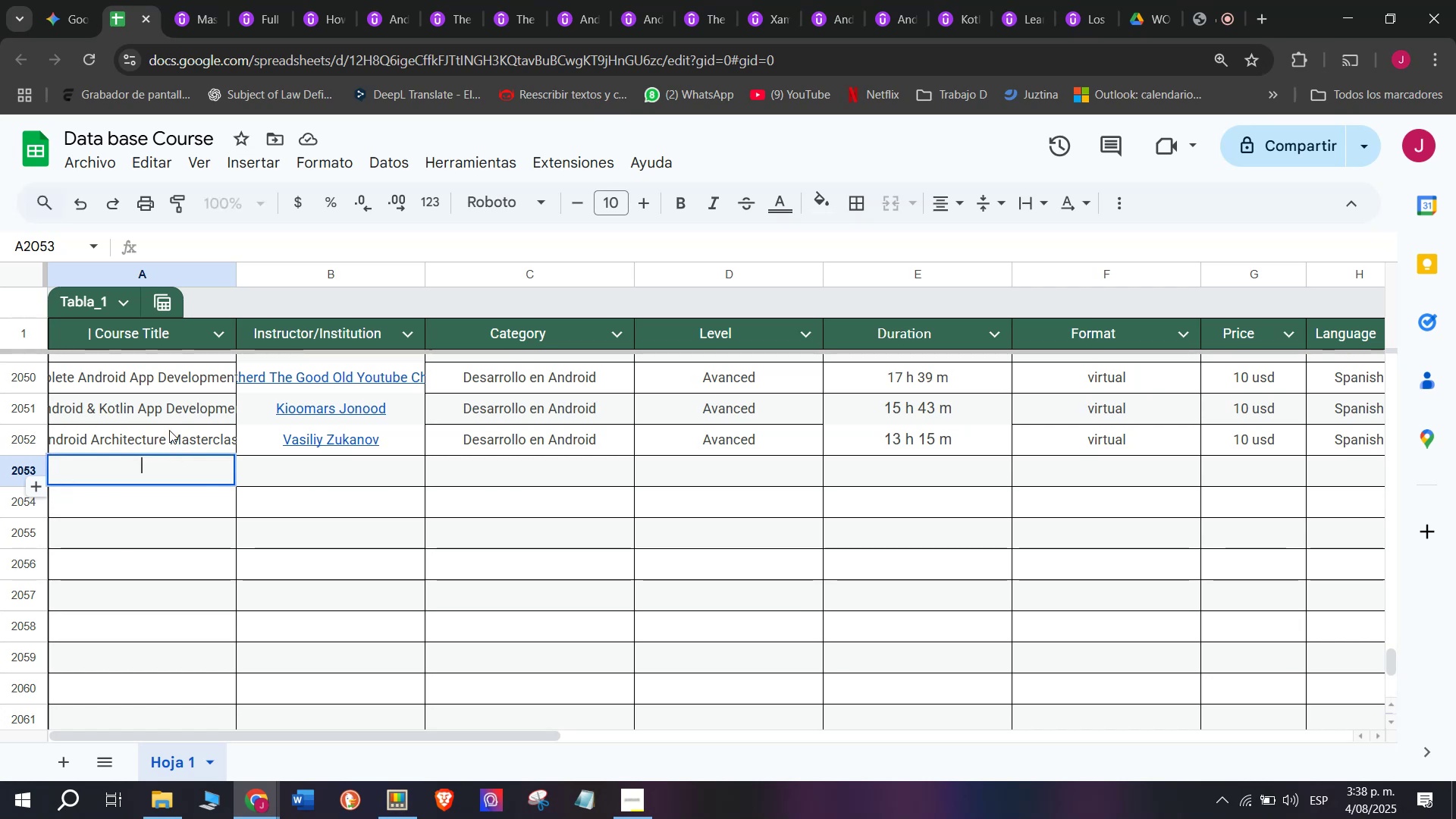 
key(Control+ControlLeft)
 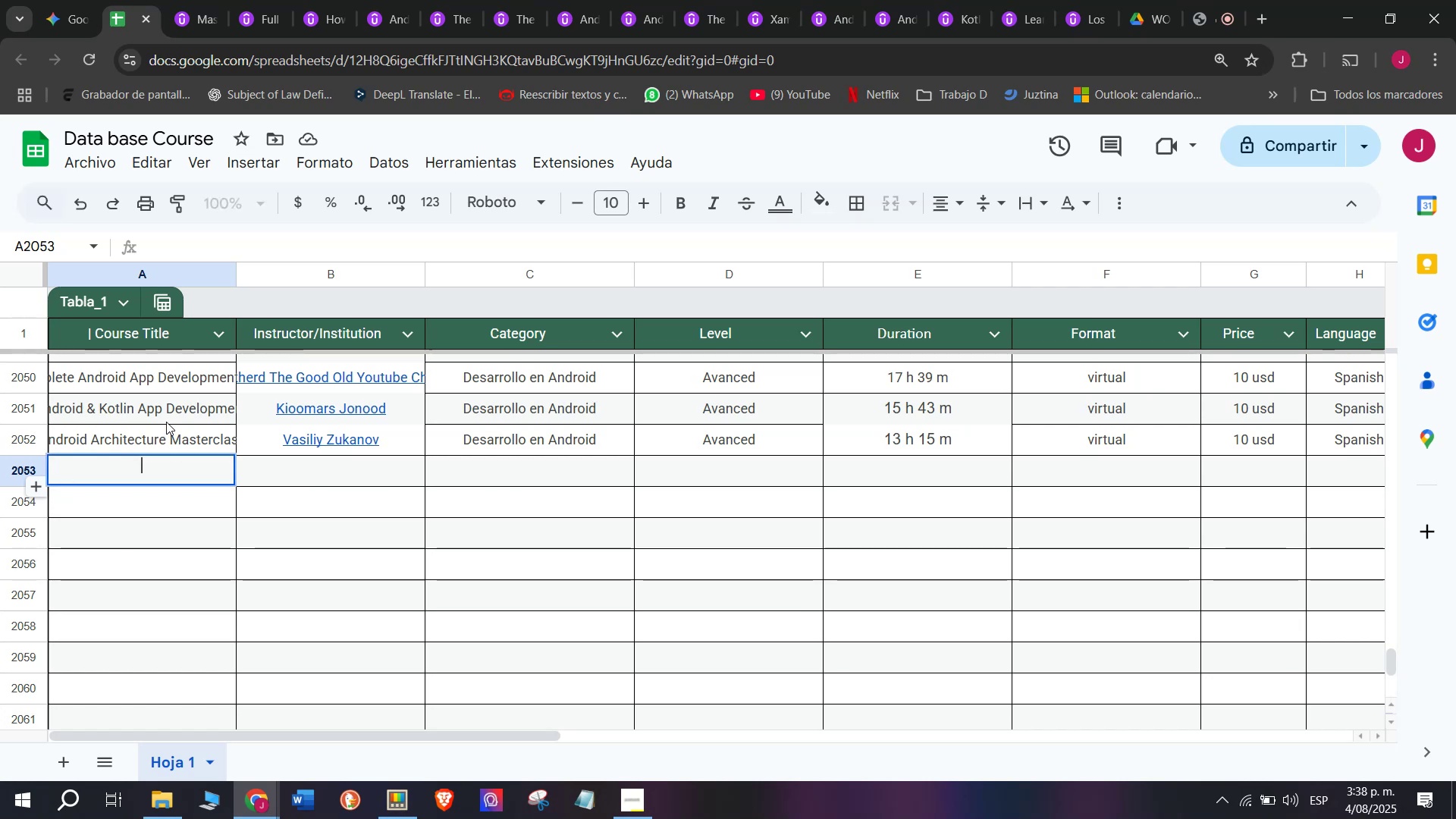 
key(Z)
 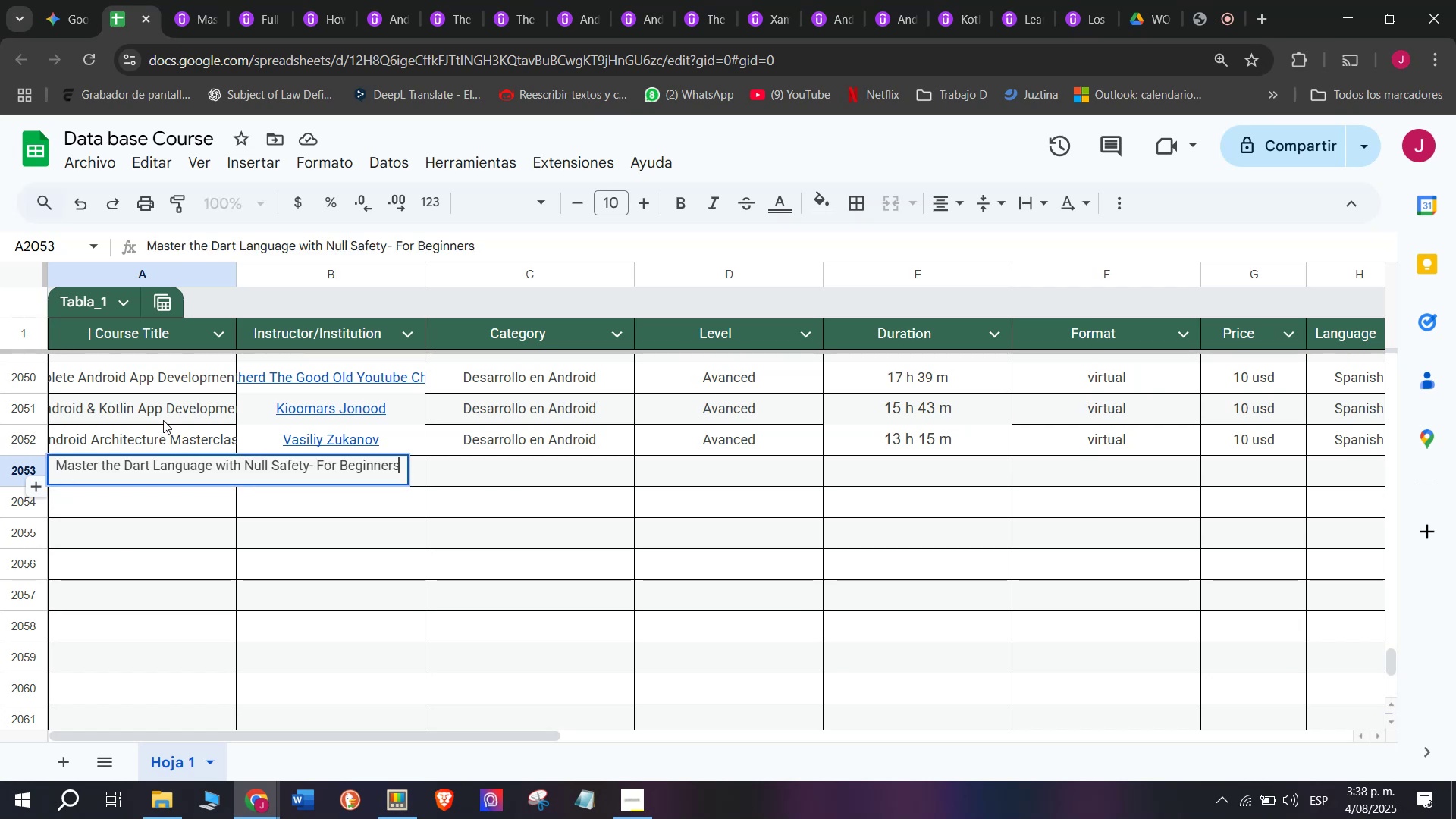 
key(Control+V)
 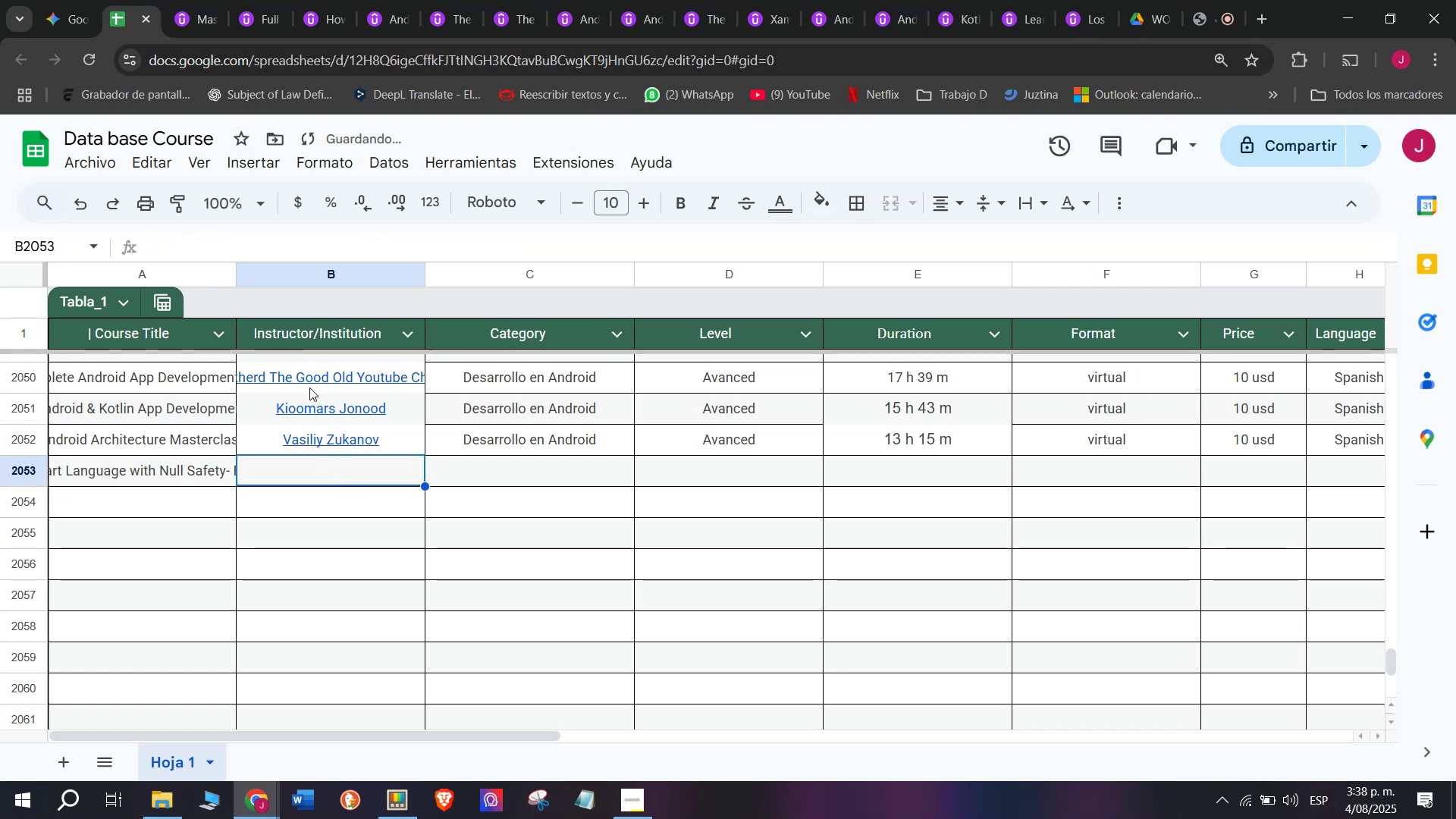 
left_click([184, 0])
 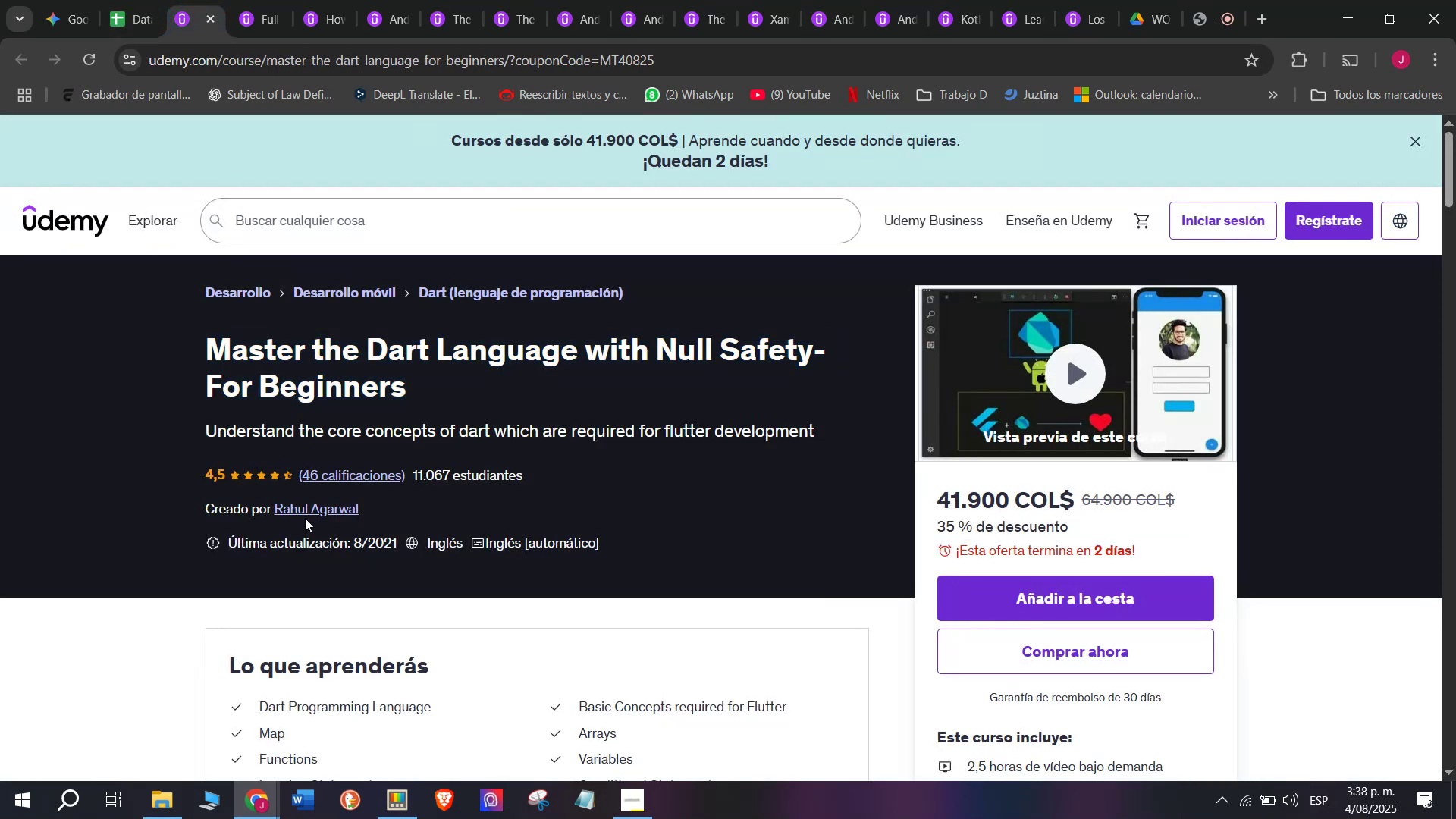 
double_click([303, 511])
 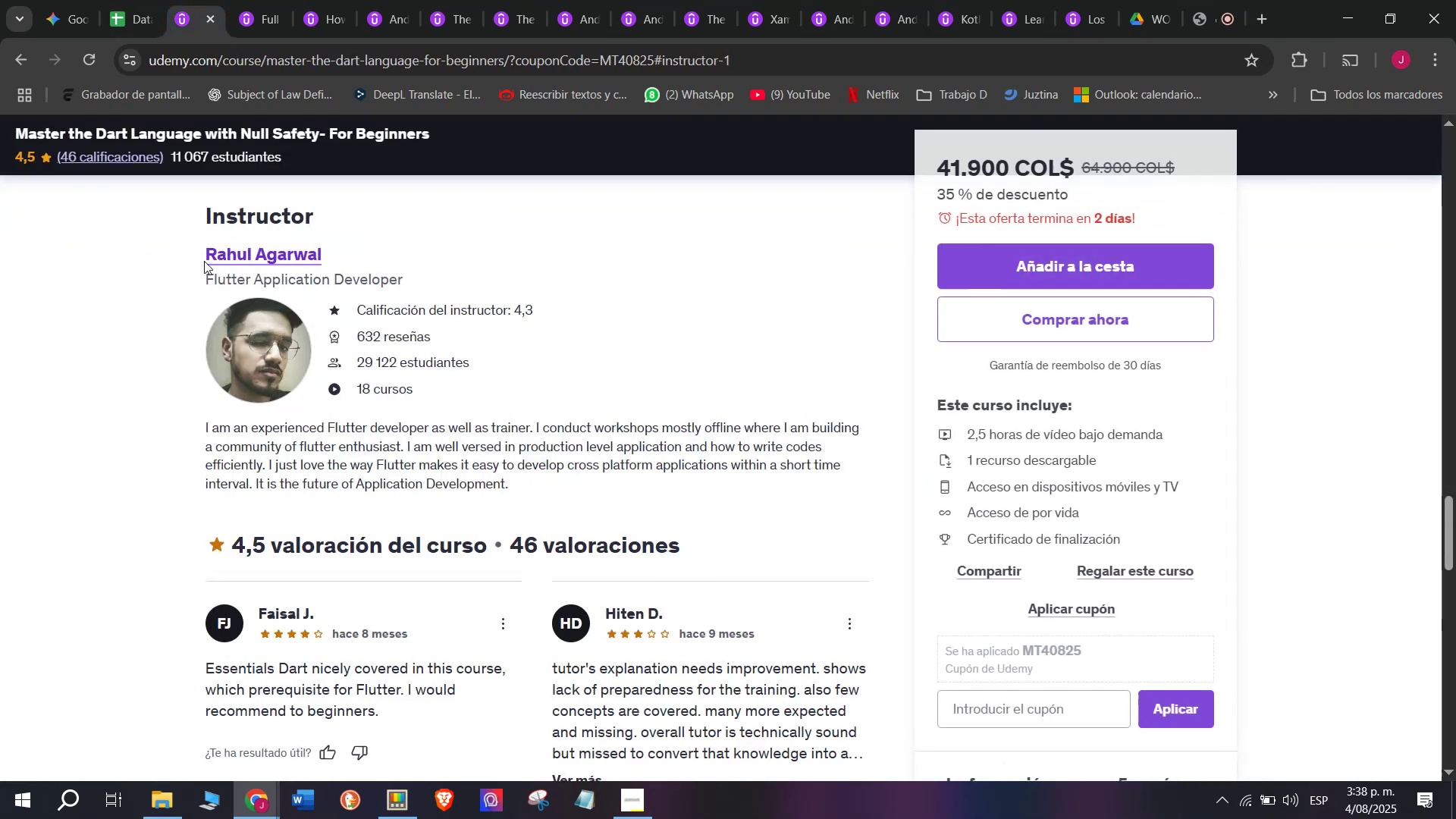 
left_click_drag(start_coordinate=[196, 255], to_coordinate=[362, 243])
 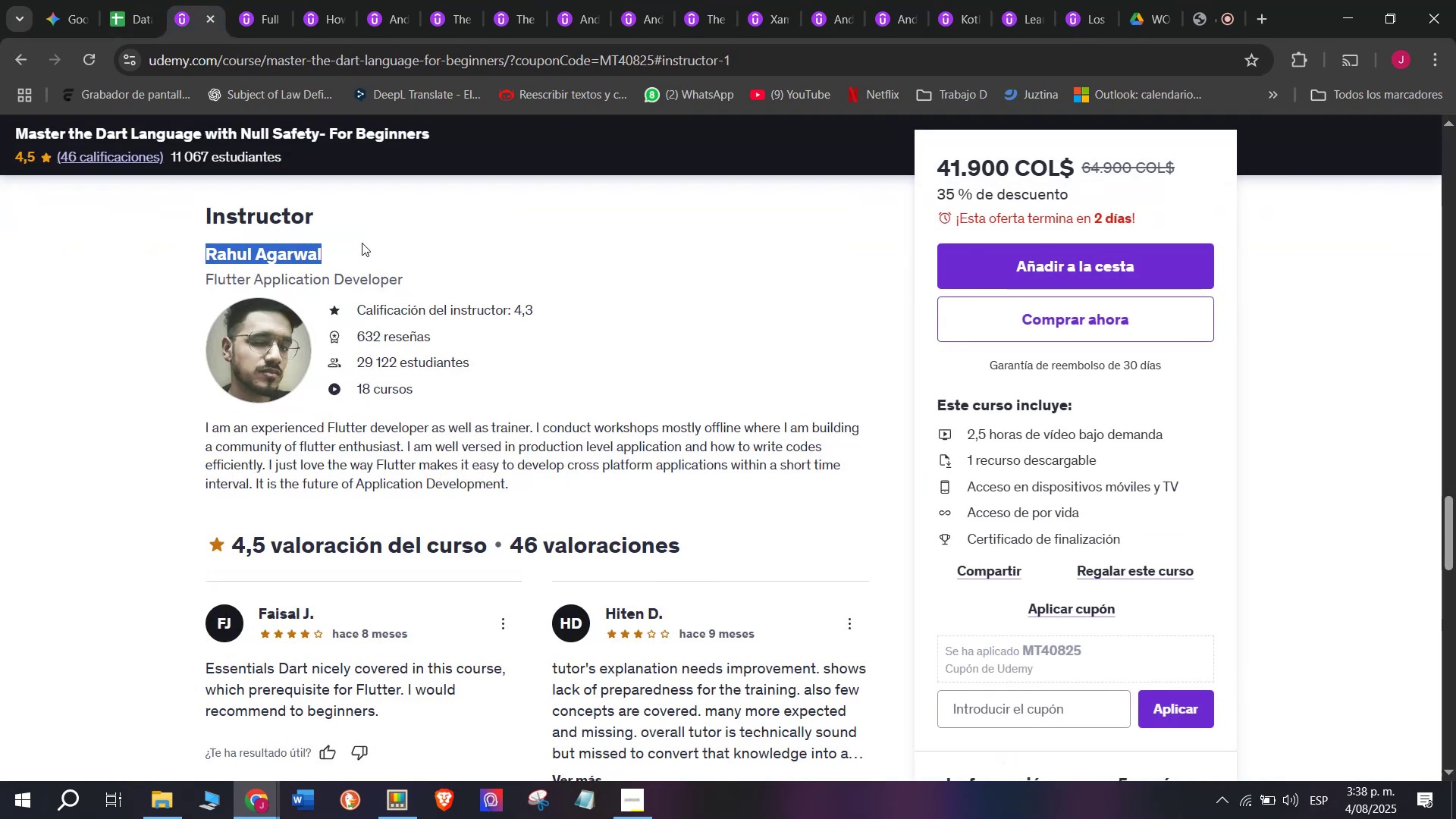 
key(Break)
 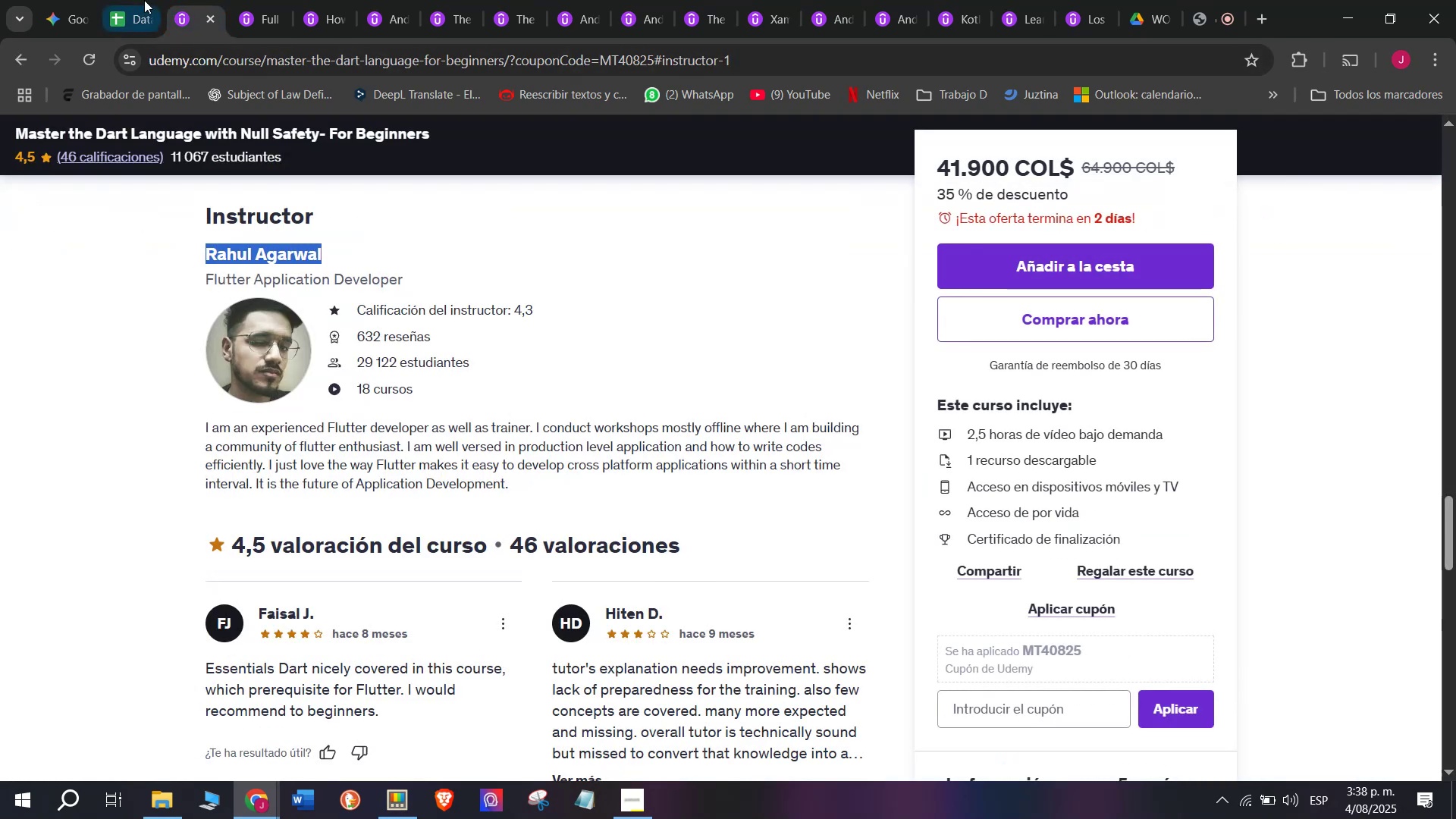 
key(Control+ControlLeft)
 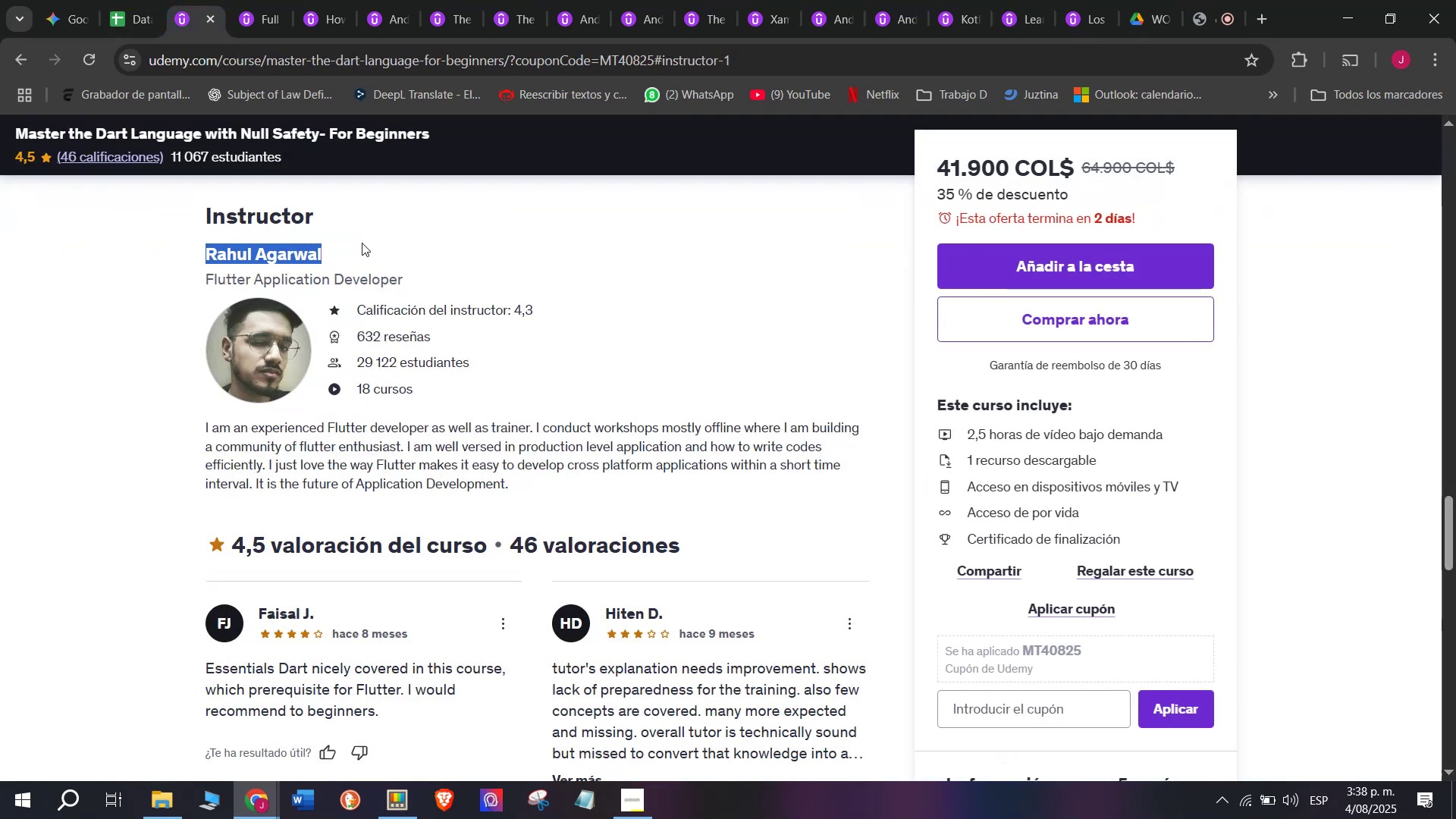 
key(Control+C)
 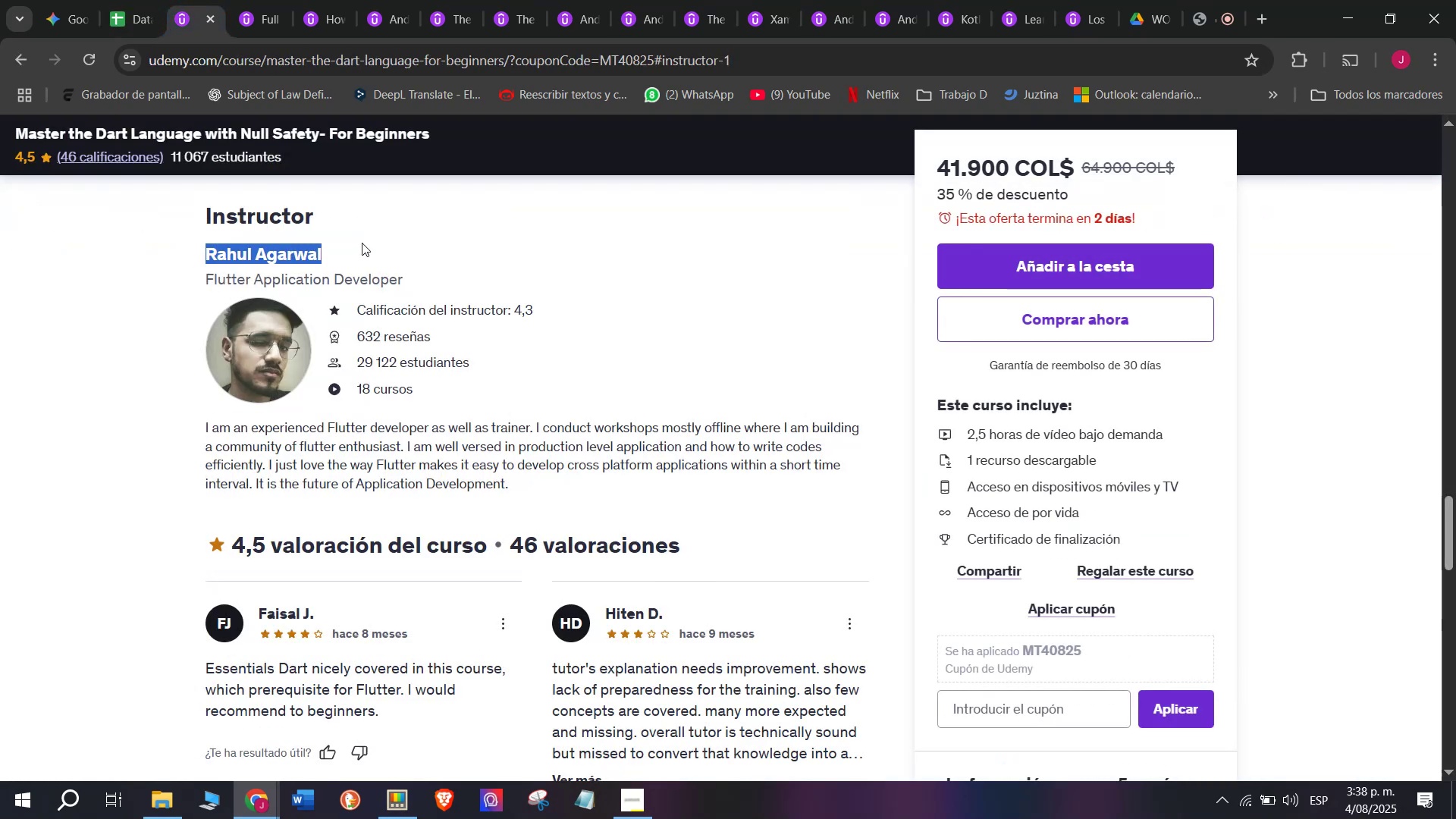 
key(Break)
 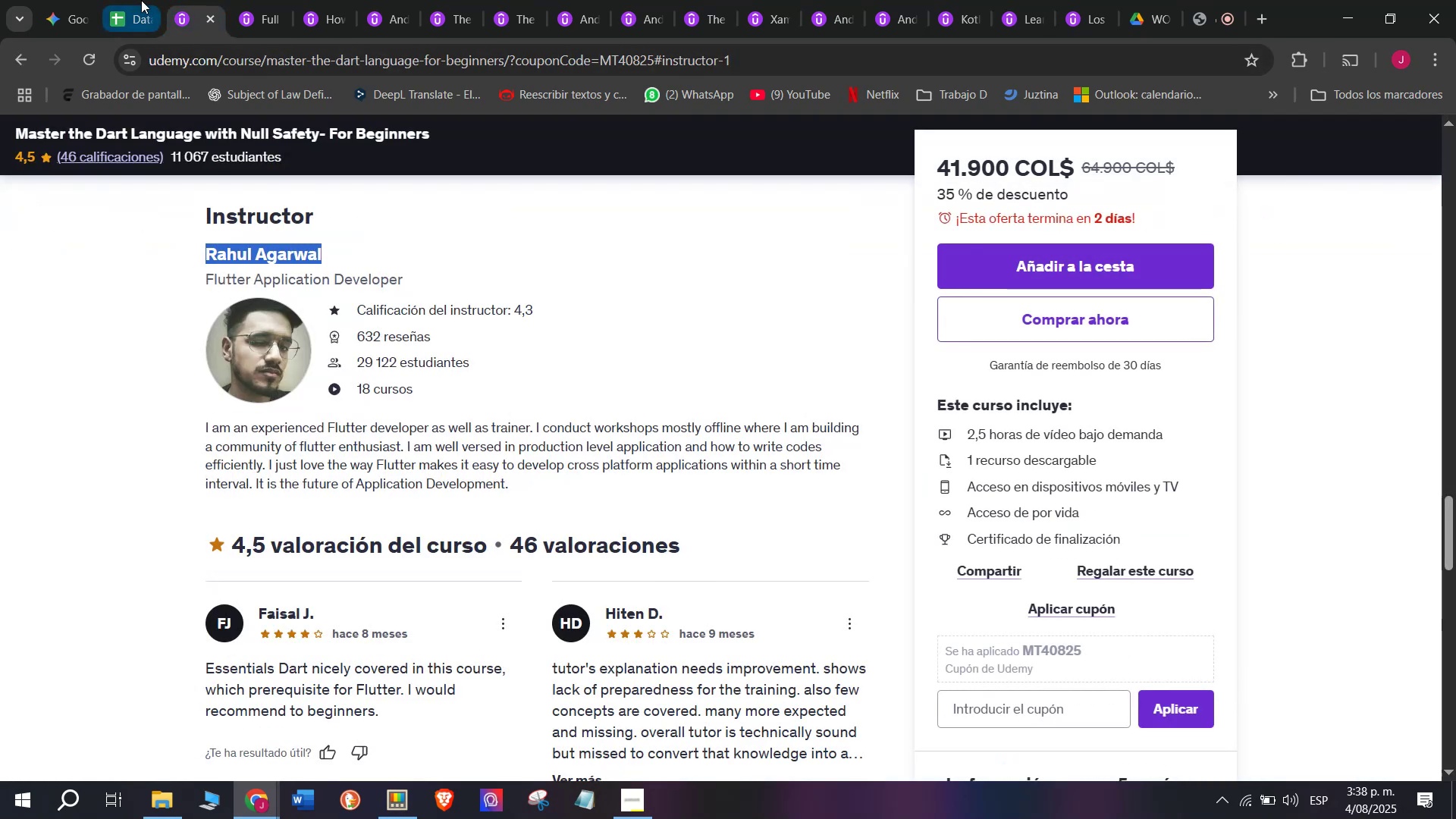 
key(Control+ControlLeft)
 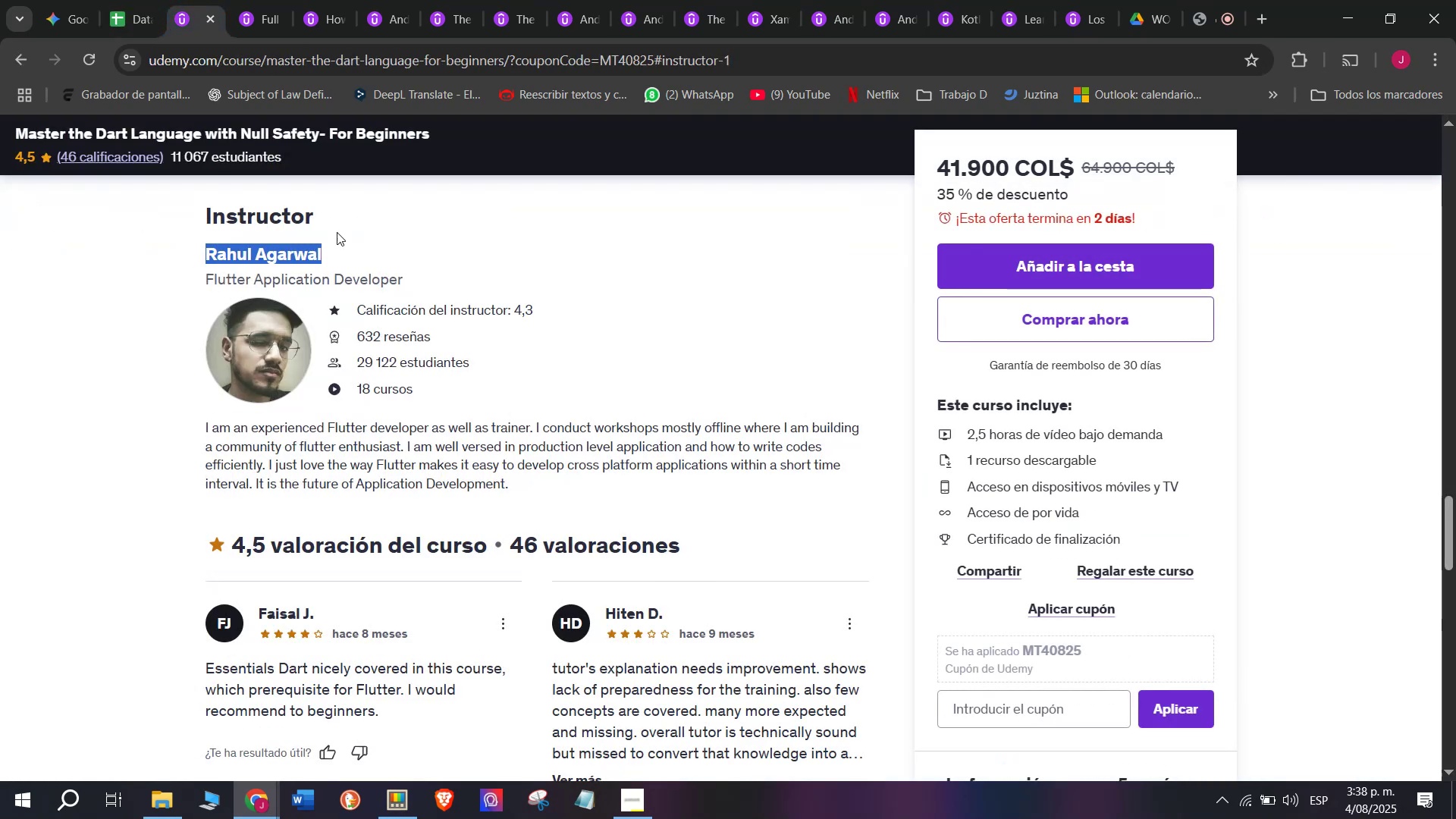 
key(Control+C)
 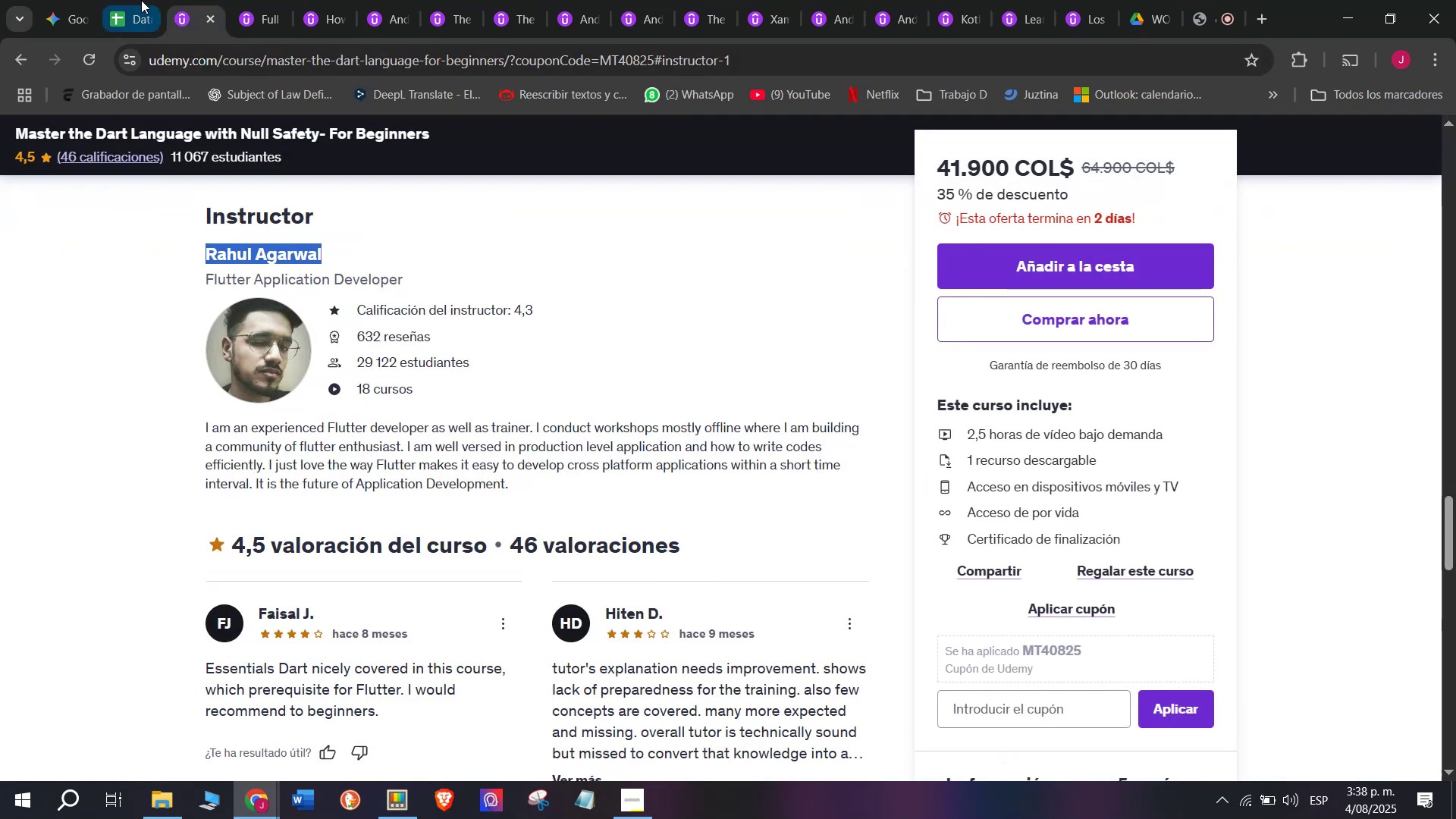 
left_click([141, 0])
 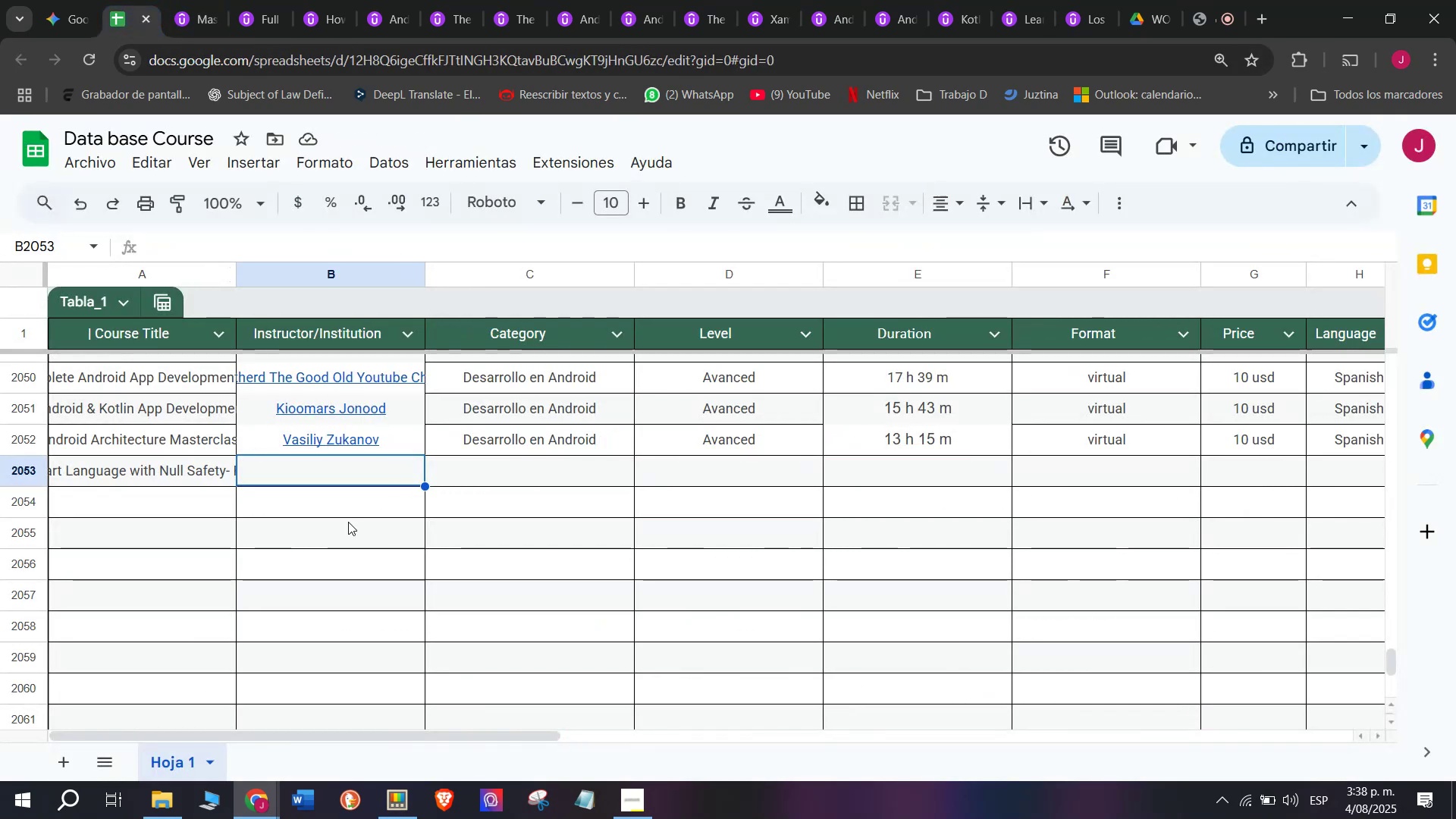 
key(Control+ControlLeft)
 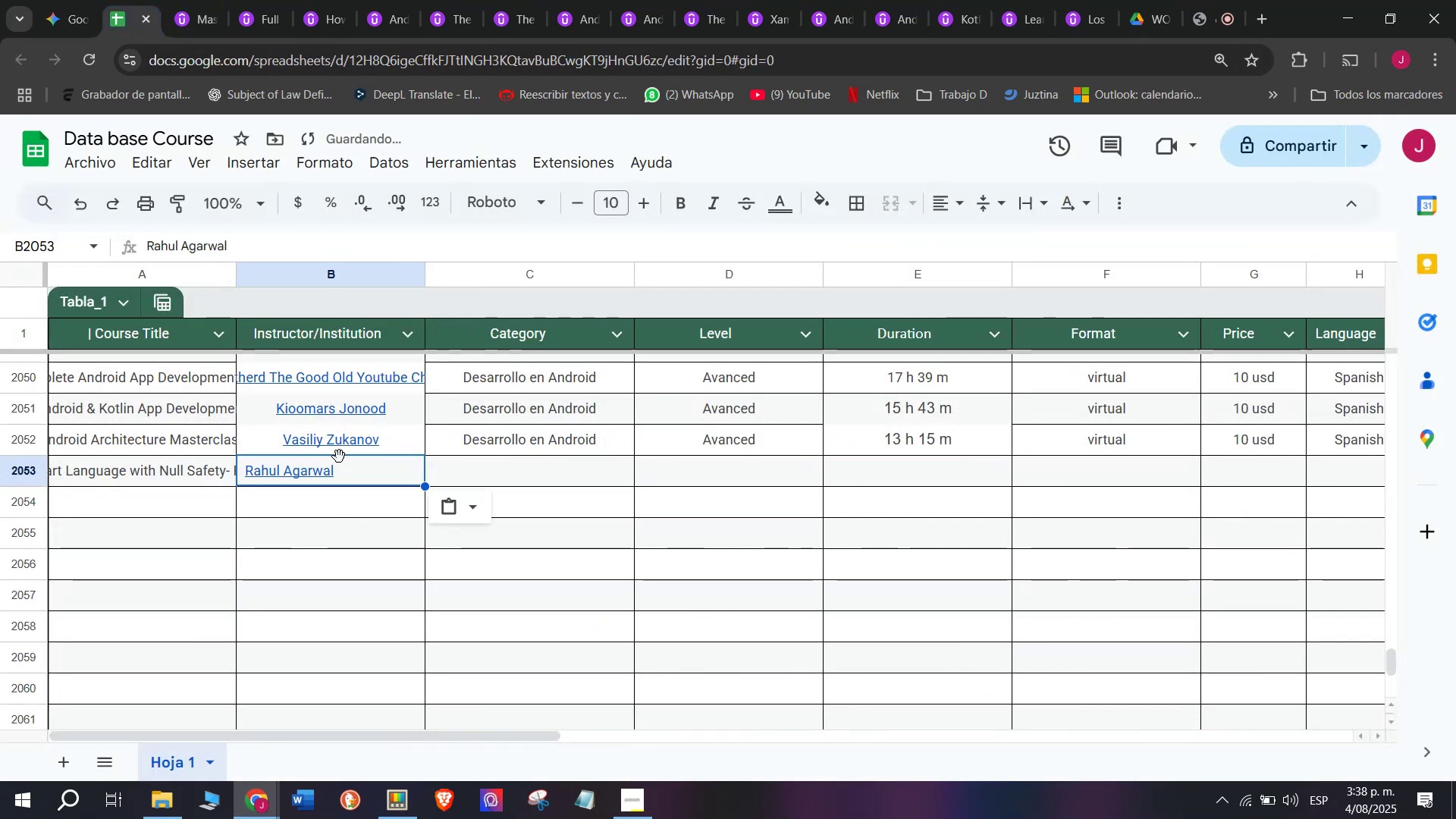 
key(Z)
 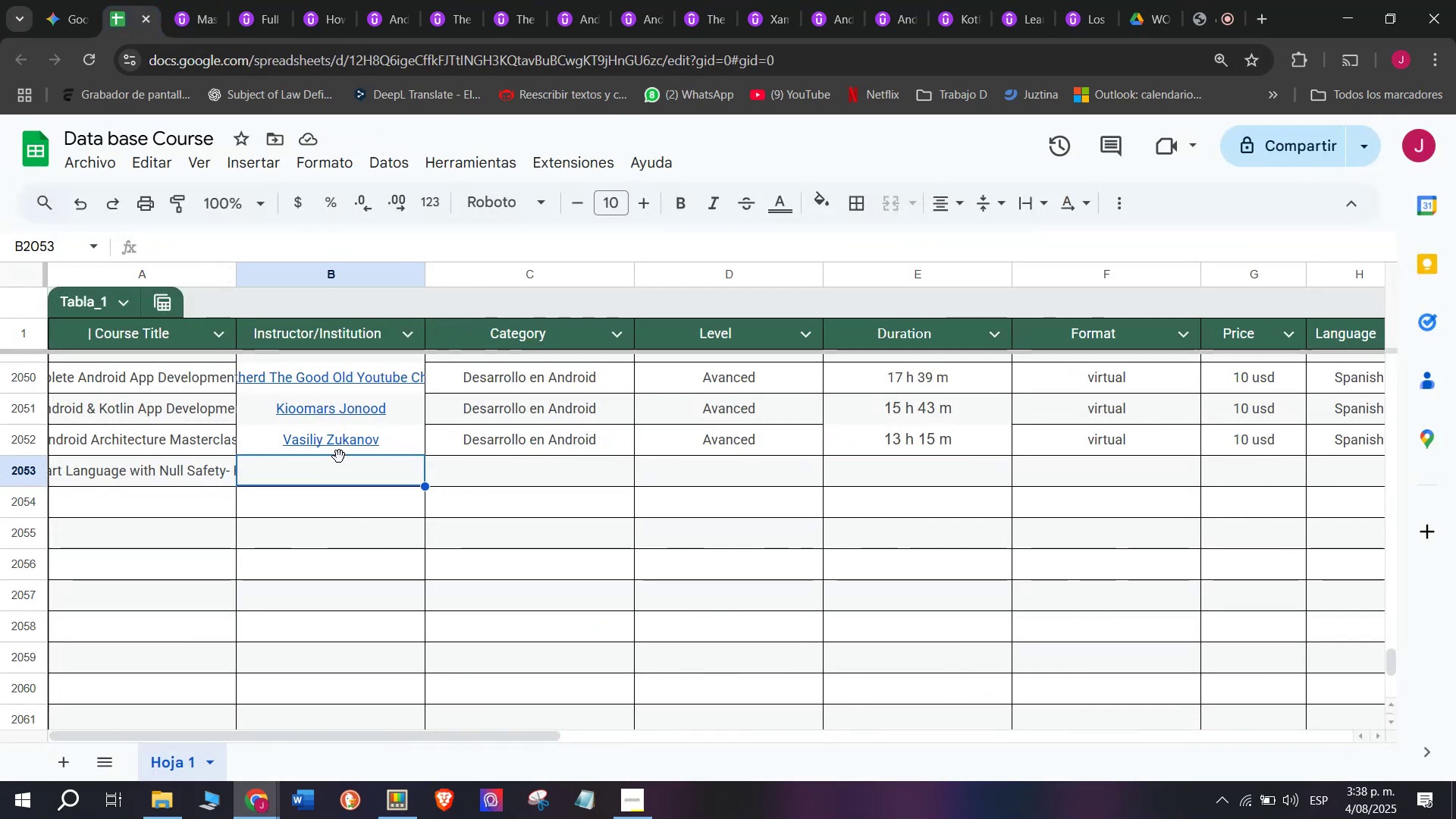 
key(Control+V)
 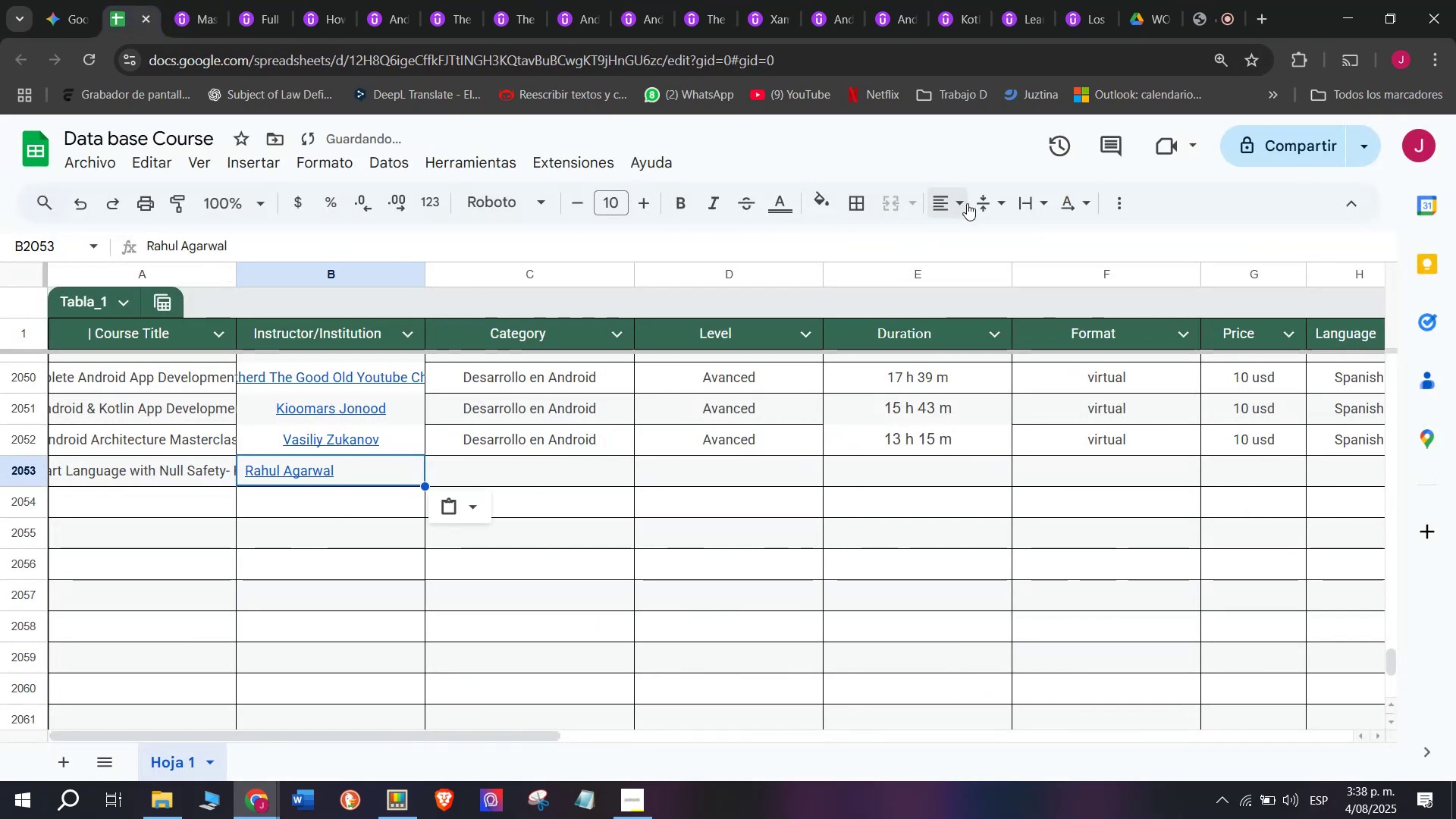 
double_click([992, 235])
 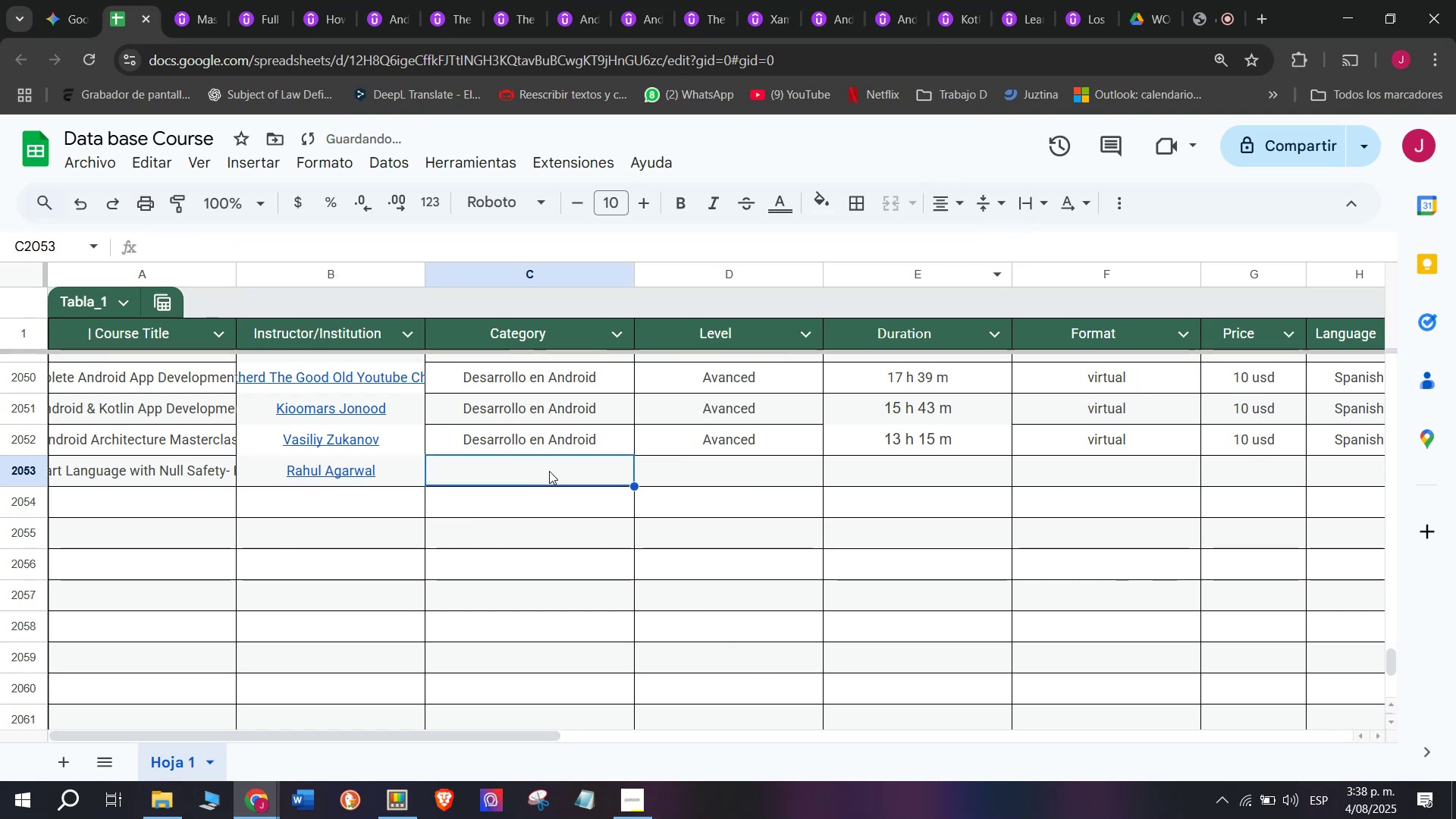 
double_click([546, 442])
 